 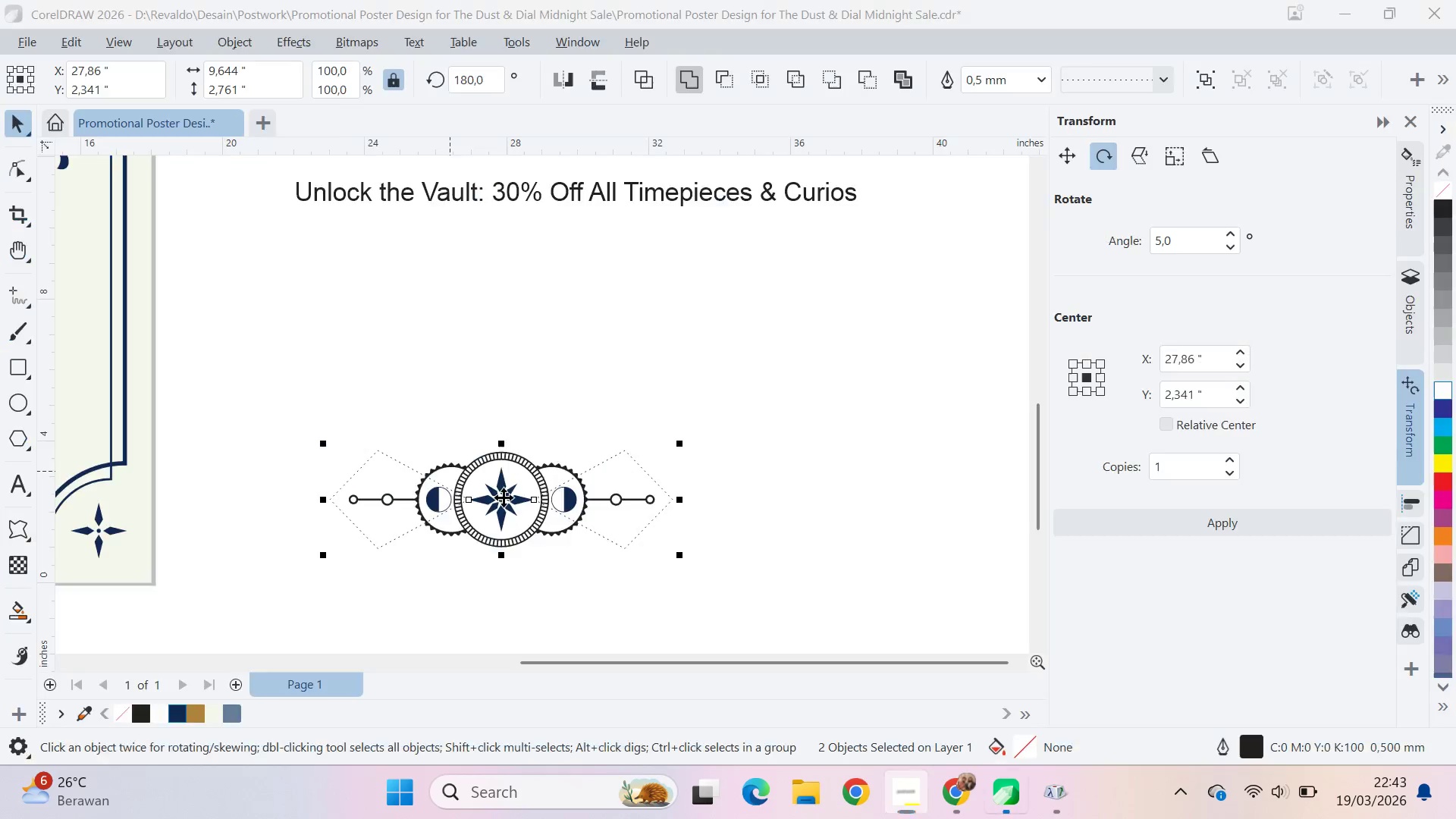 
left_click([720, 481])
 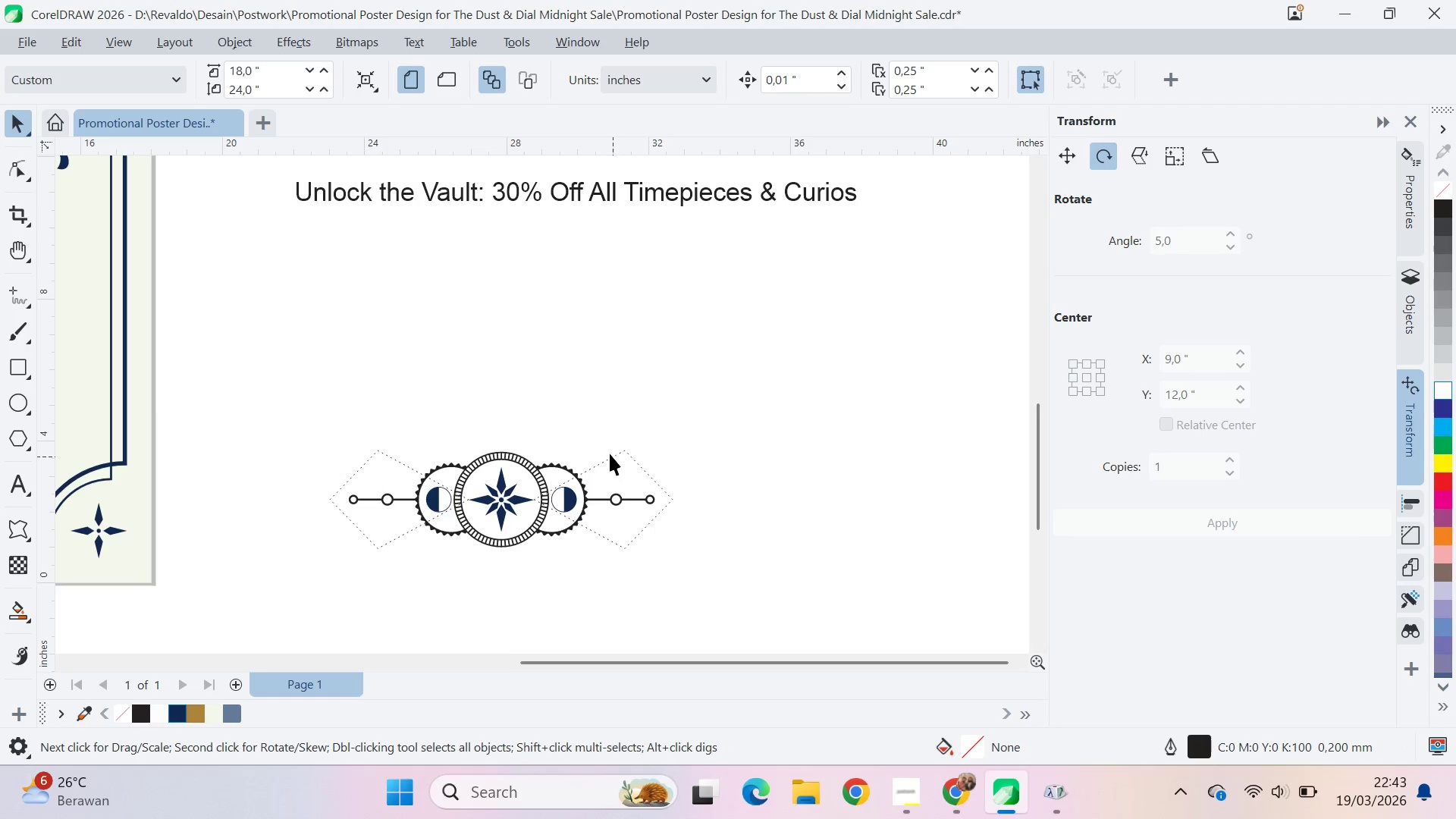 
scroll: coordinate [617, 457], scroll_direction: up, amount: 5.0
 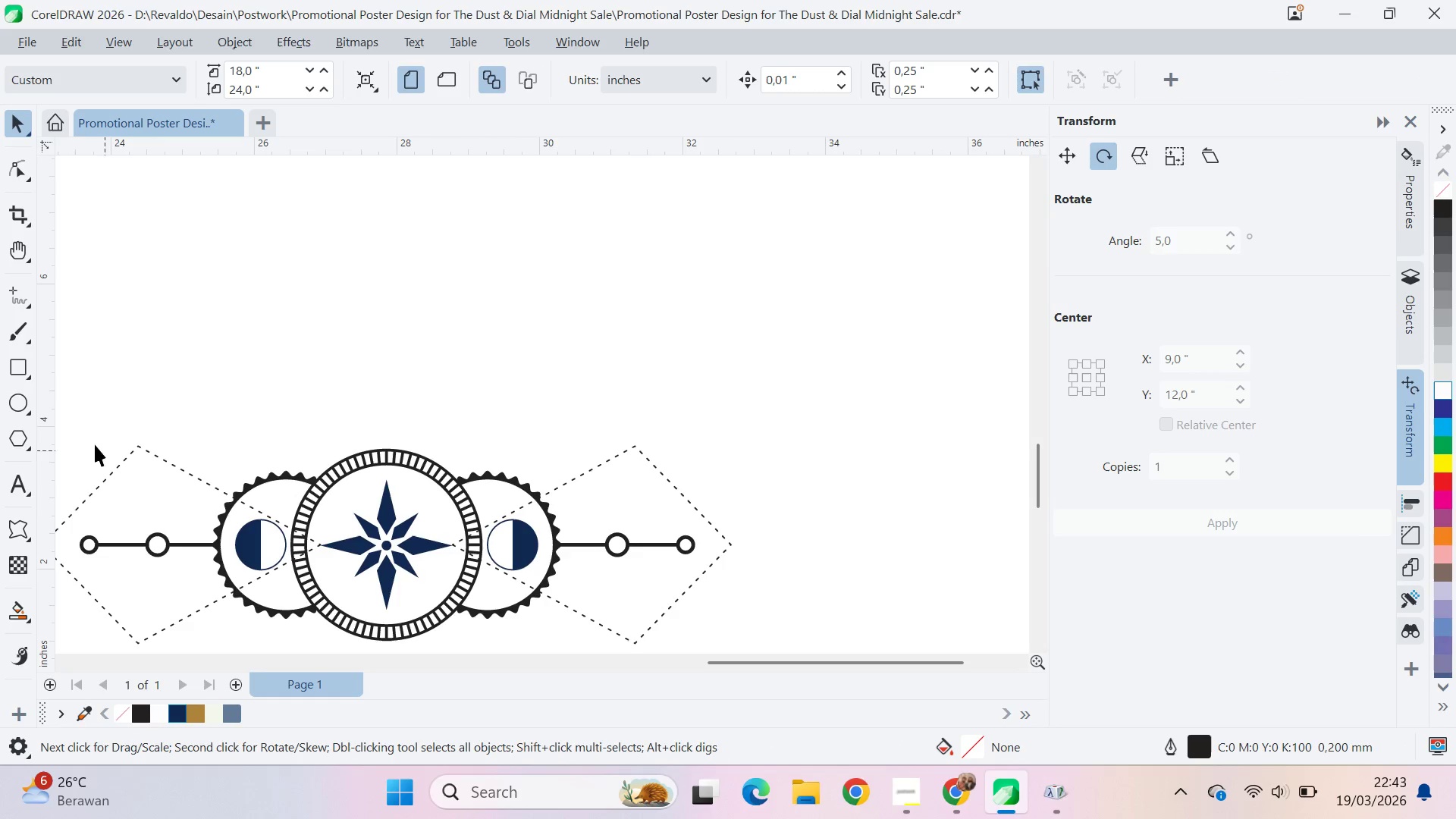 
mouse_move([27, 421])
 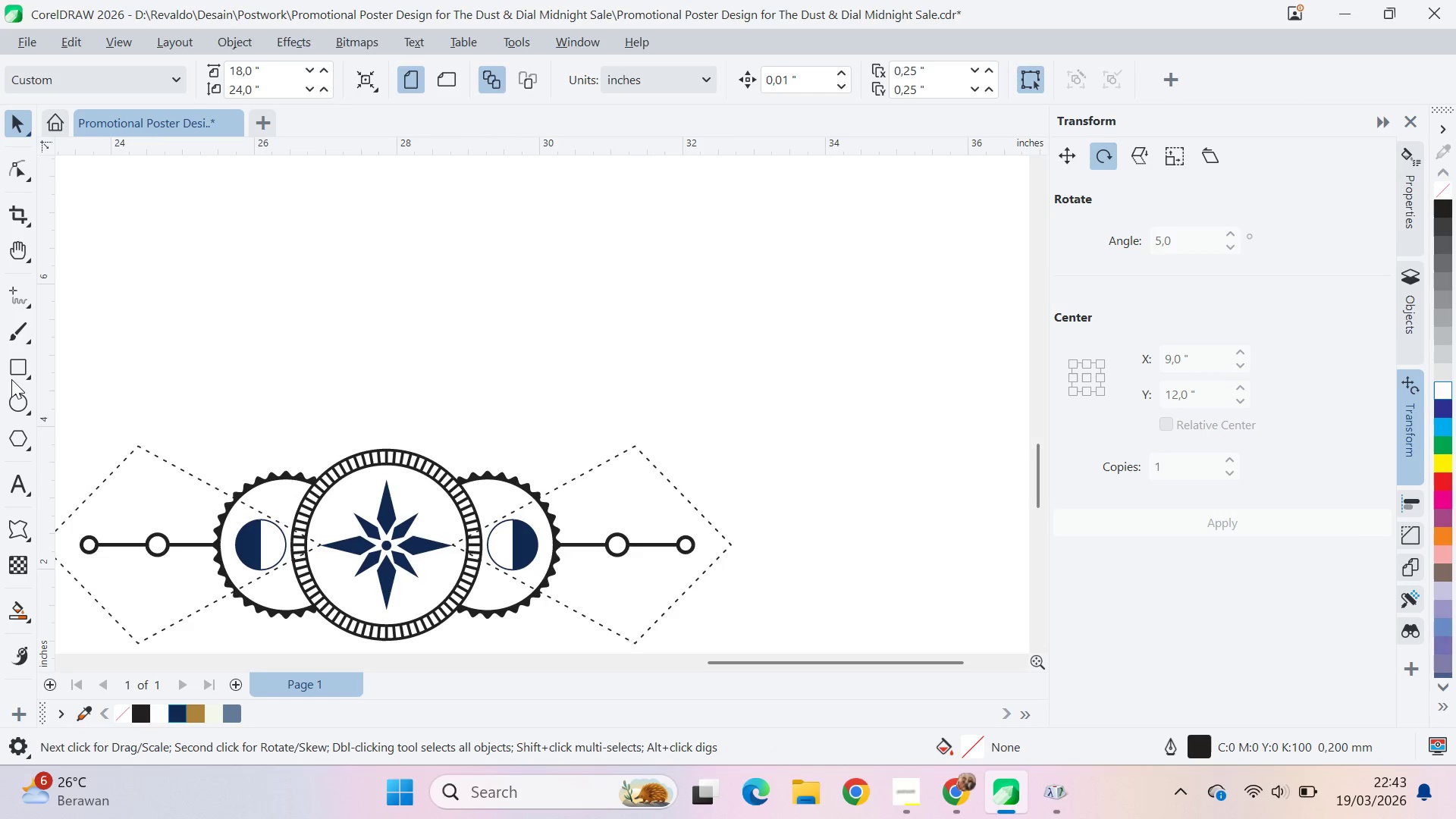 
left_click([11, 378])
 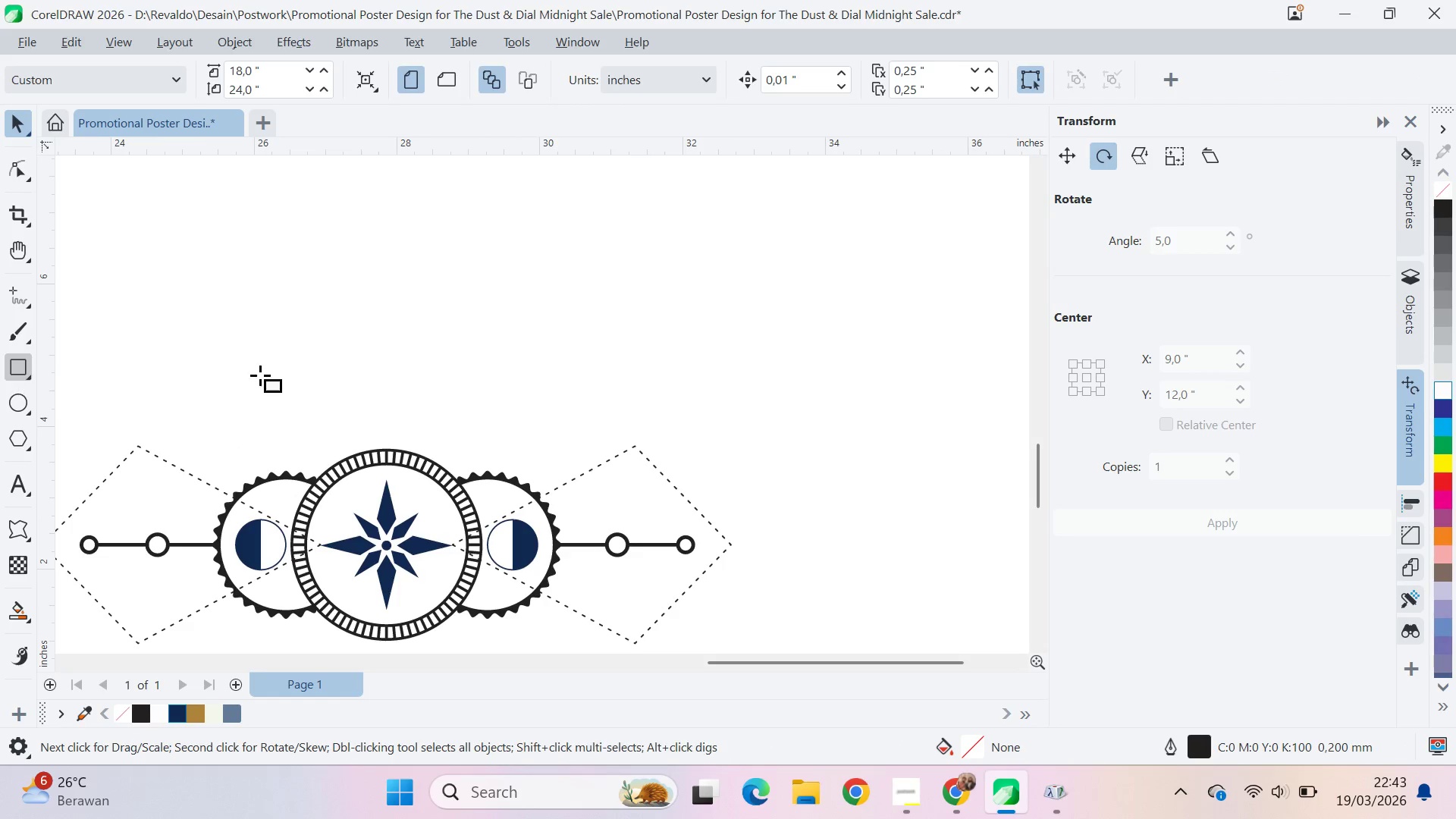 
hold_key(key=ControlLeft, duration=0.41)
left_click_drag(start_coordinate=[466, 378], to_coordinate=[511, 425])
 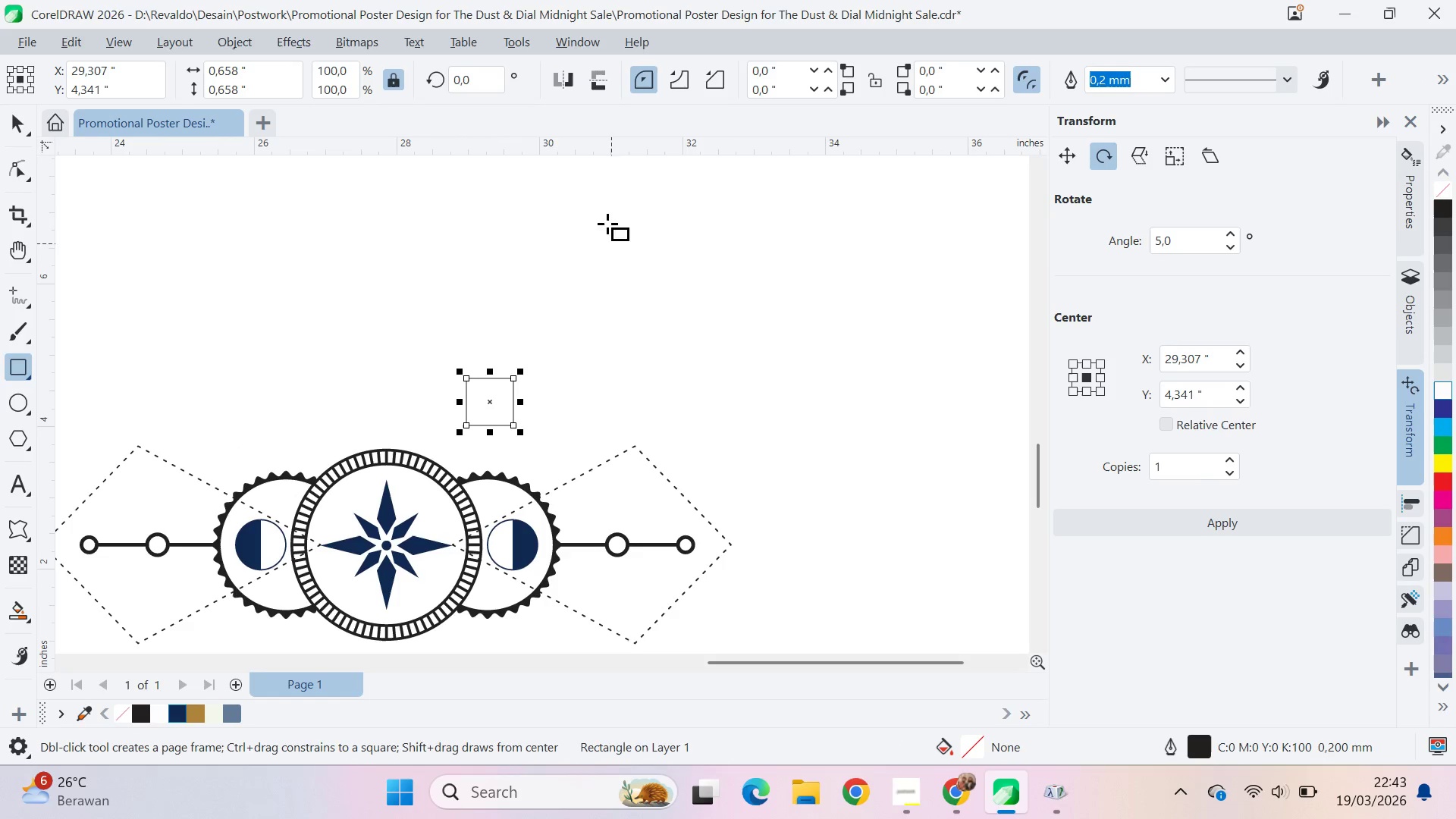 
type(vav)
 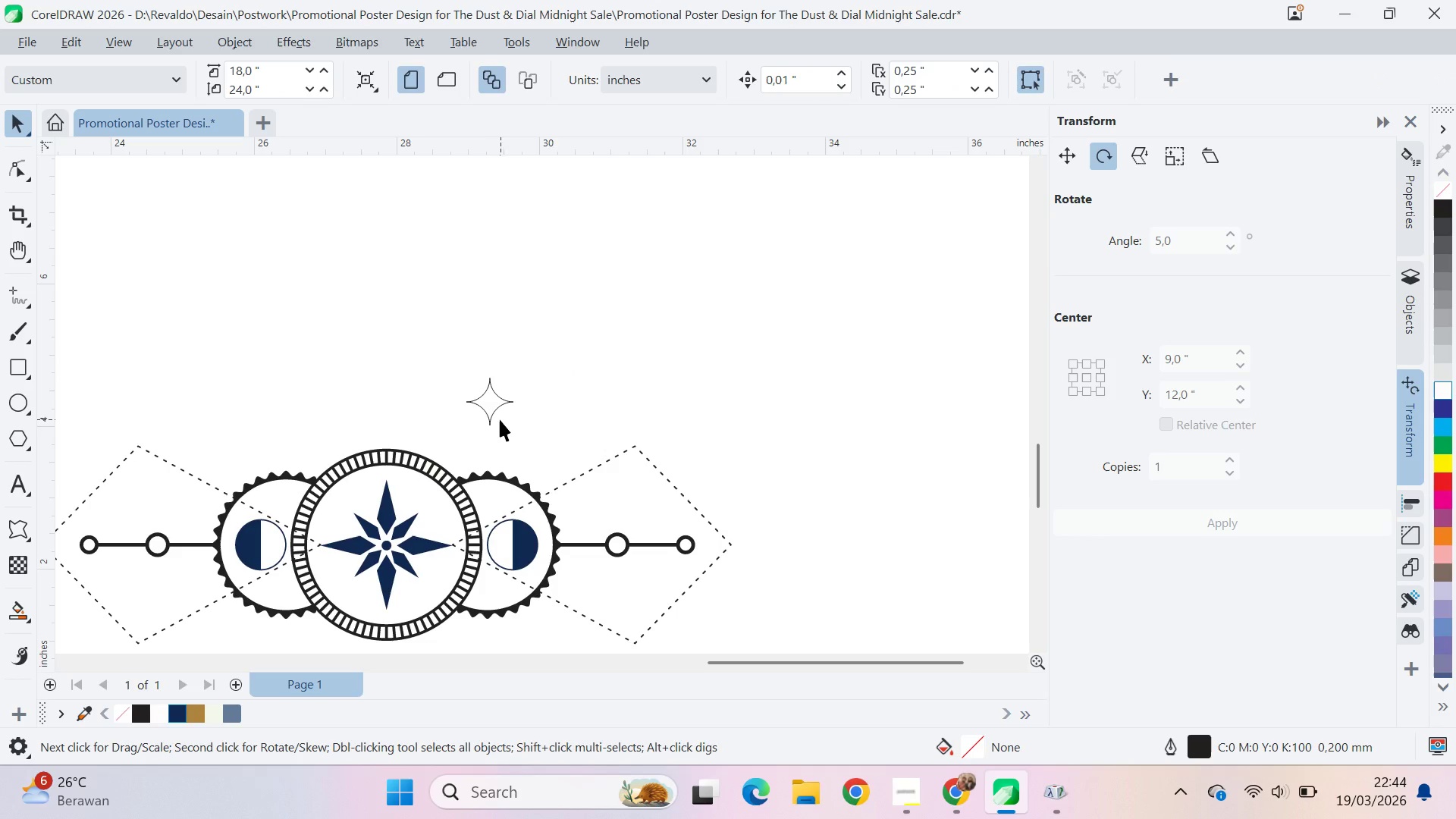 
left_click_drag(start_coordinate=[516, 378], to_coordinate=[607, 464])
 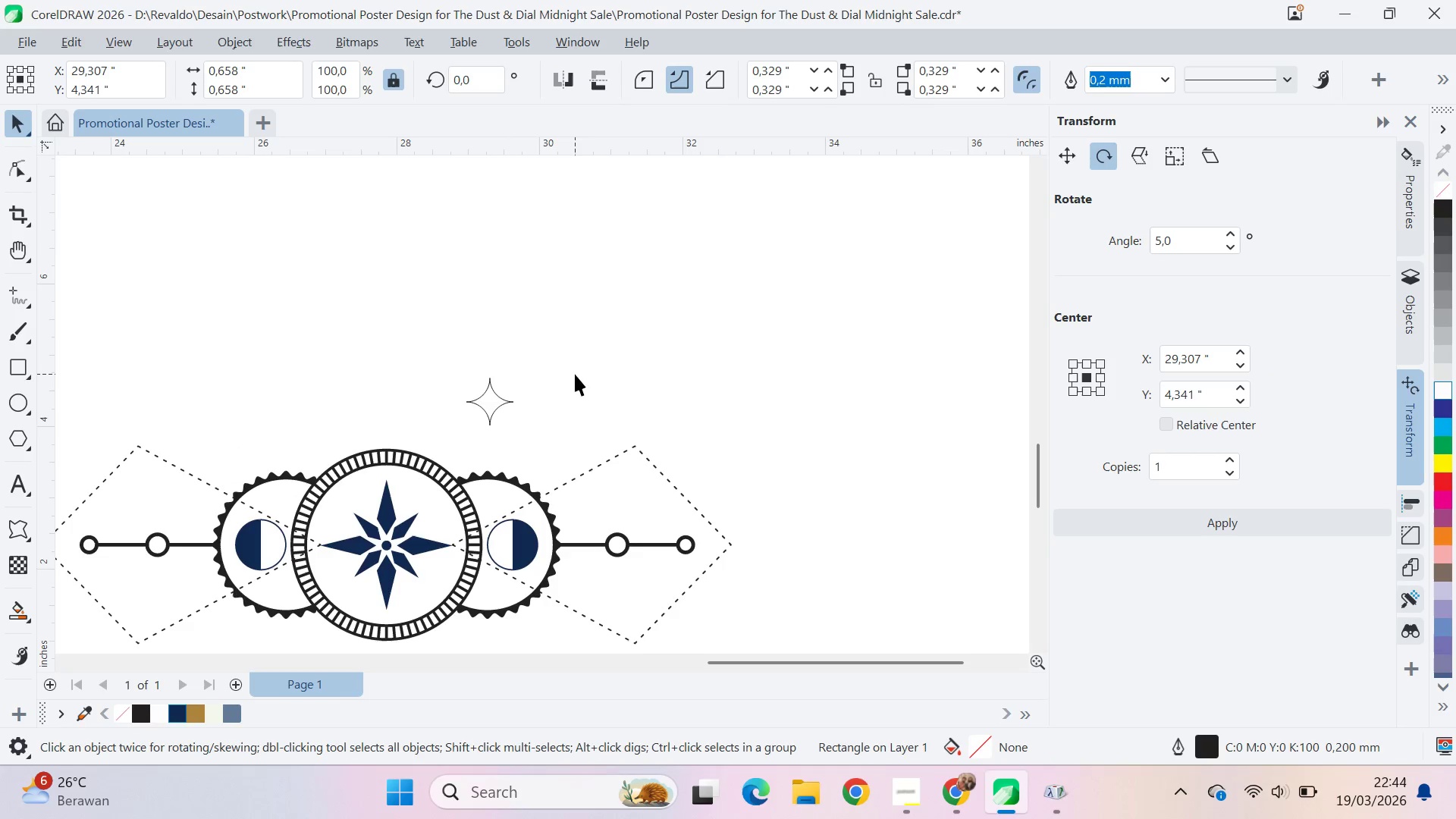 
left_click_drag(start_coordinate=[575, 374], to_coordinate=[571, 374])
 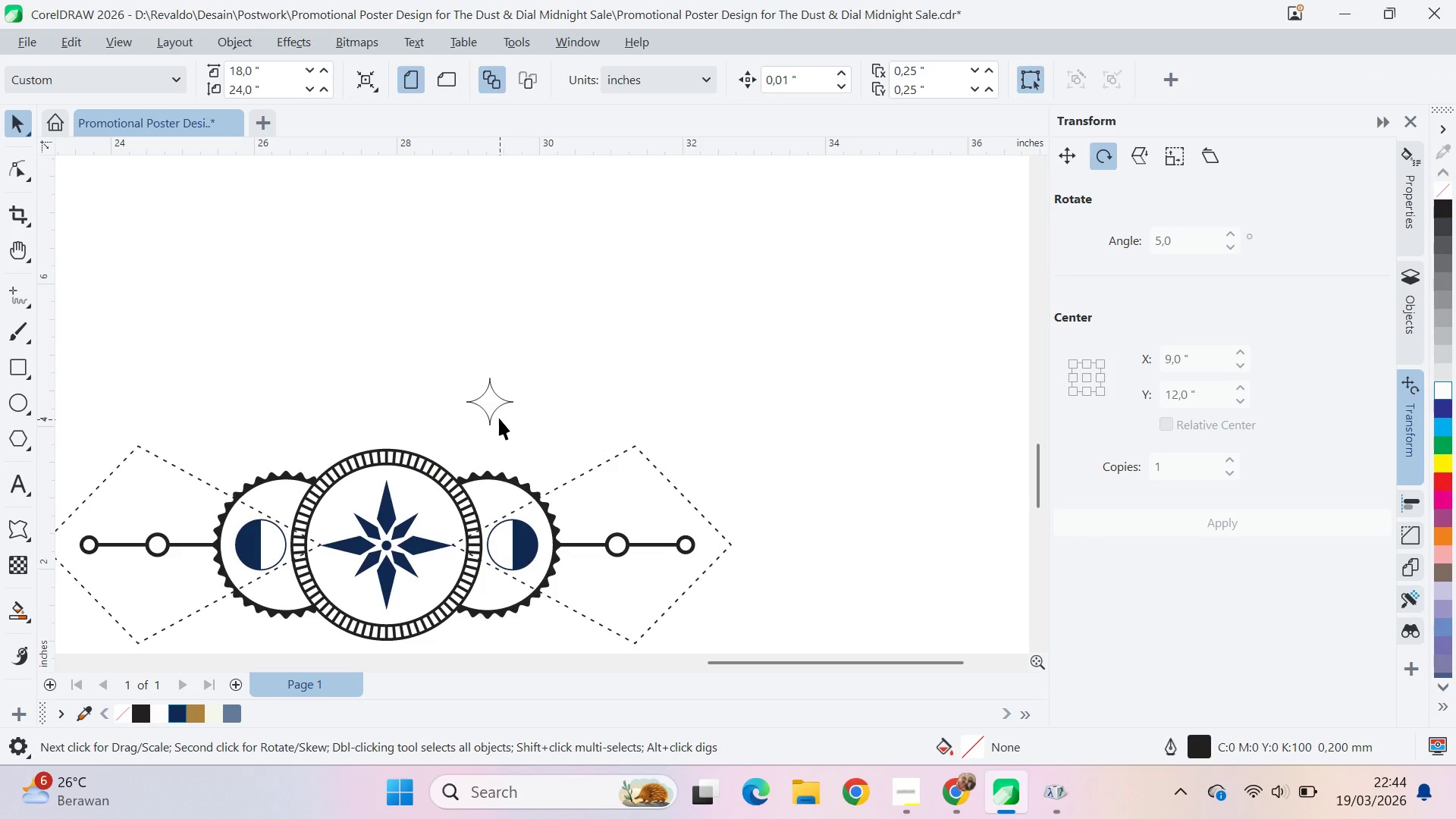 
triple_click([487, 400])
 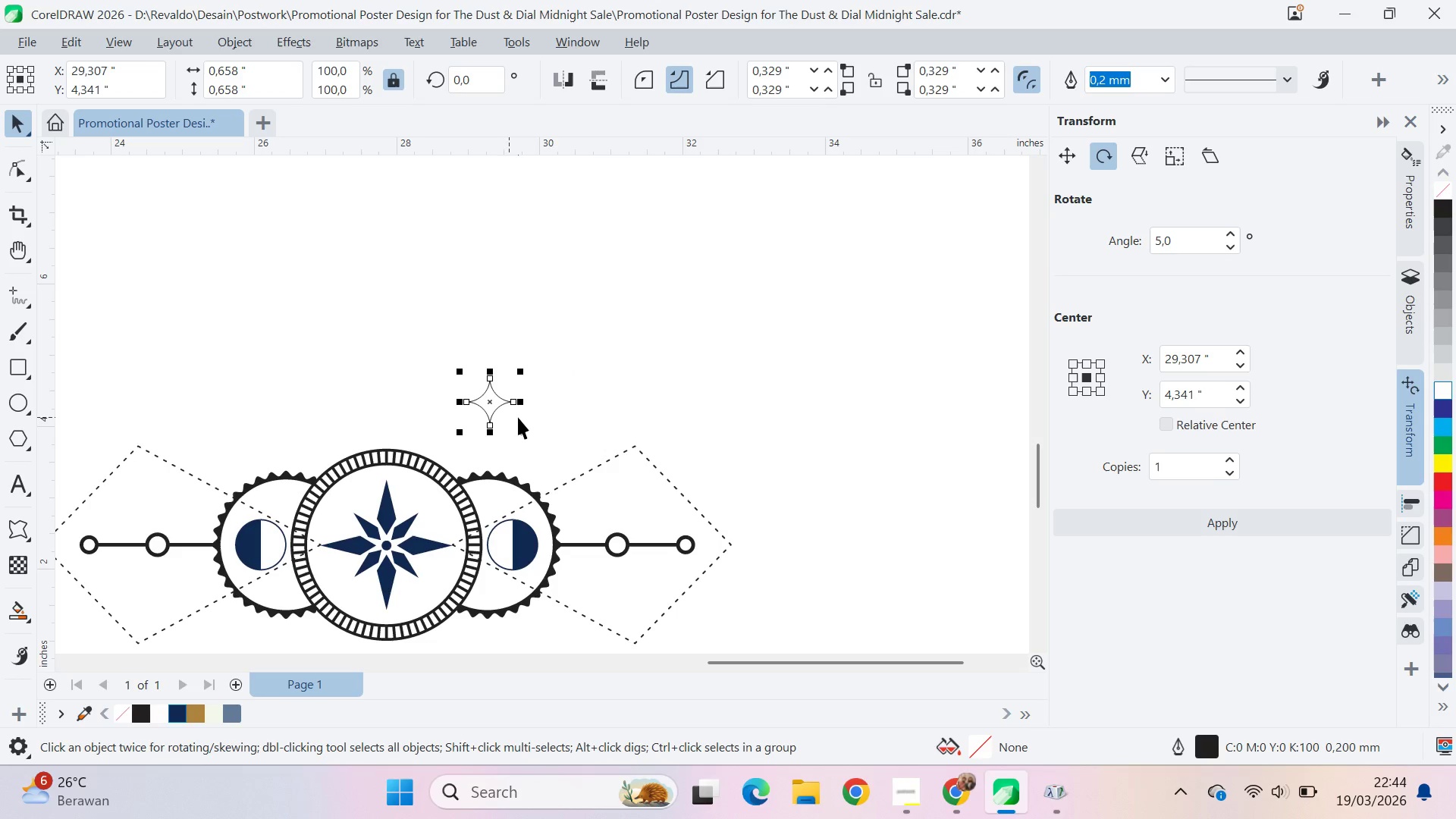 
hold_key(key=ShiftLeft, duration=1.44)
left_click_drag(start_coordinate=[523, 433], to_coordinate=[510, 438])
 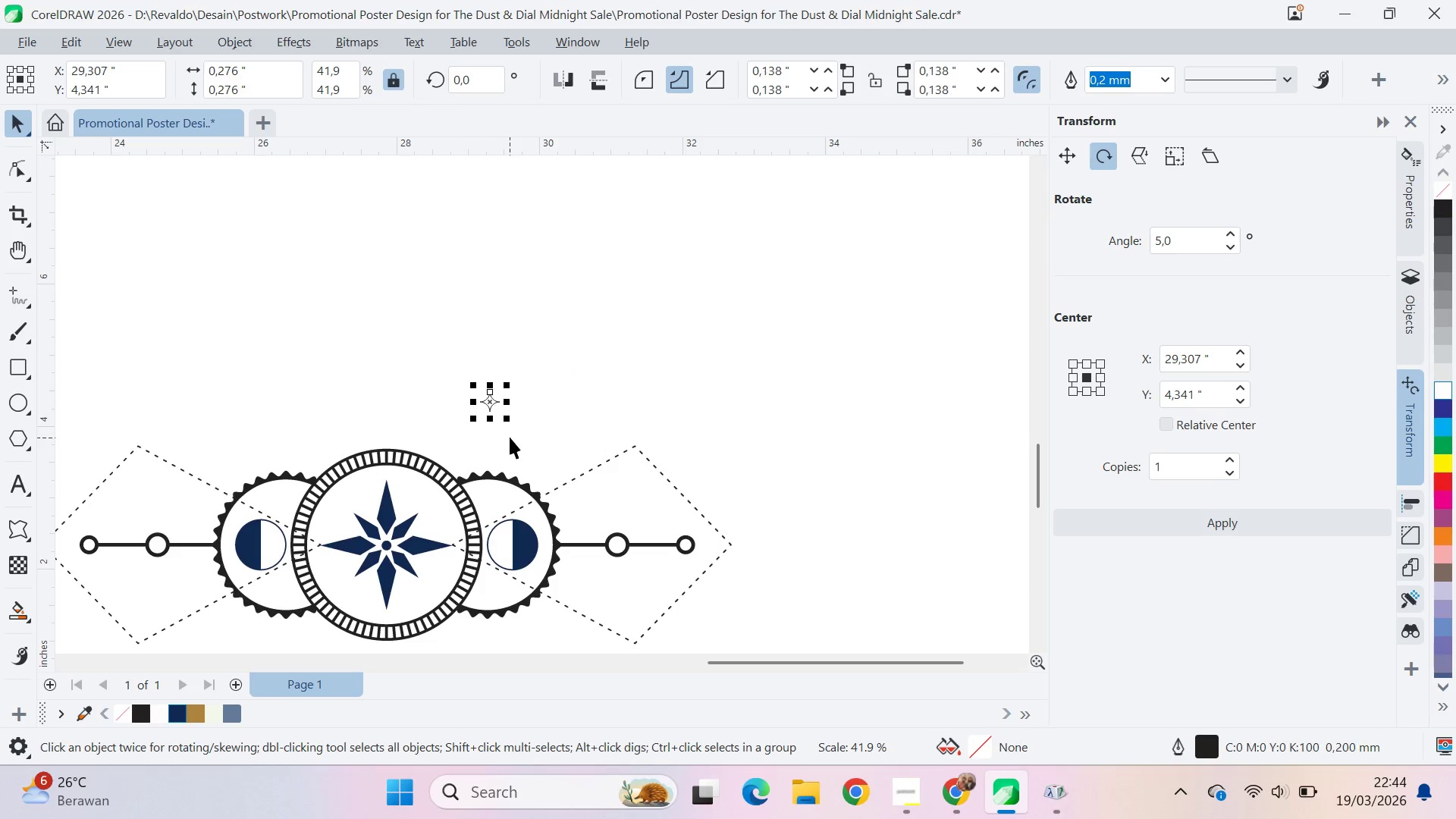 
left_click_drag(start_coordinate=[488, 403], to_coordinate=[635, 445])
 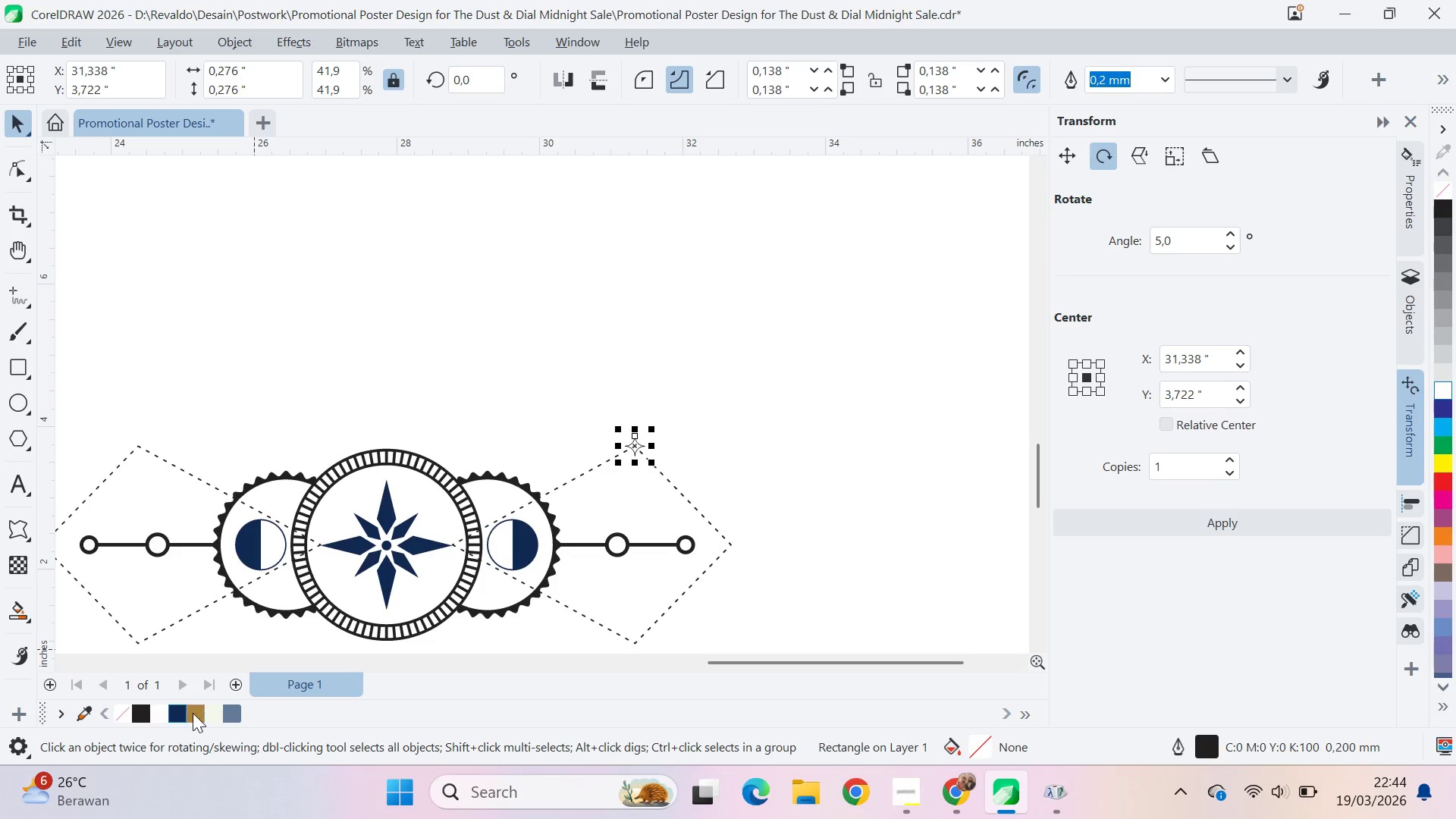 
left_click([180, 706])
 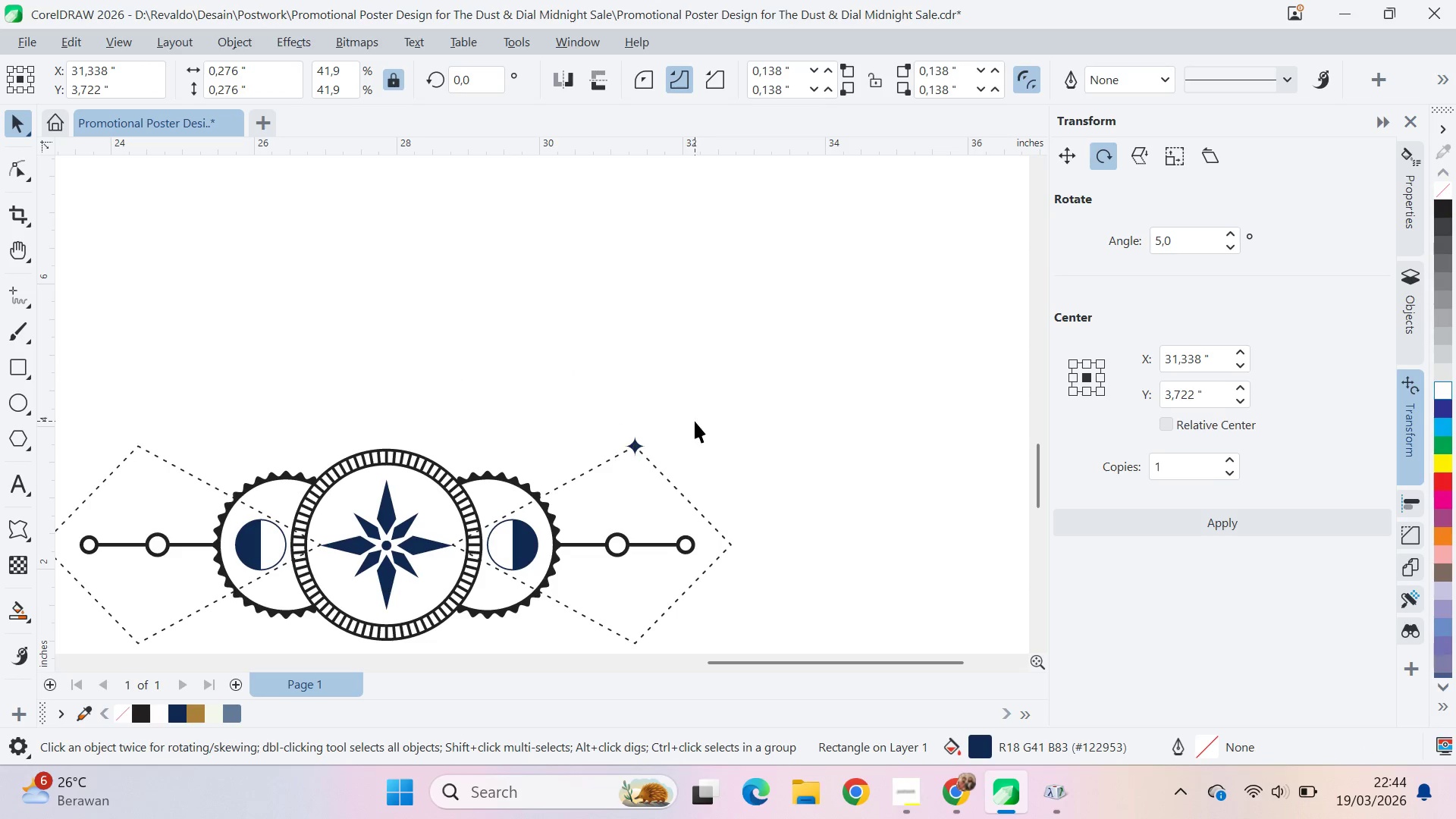 
double_click([634, 447])
 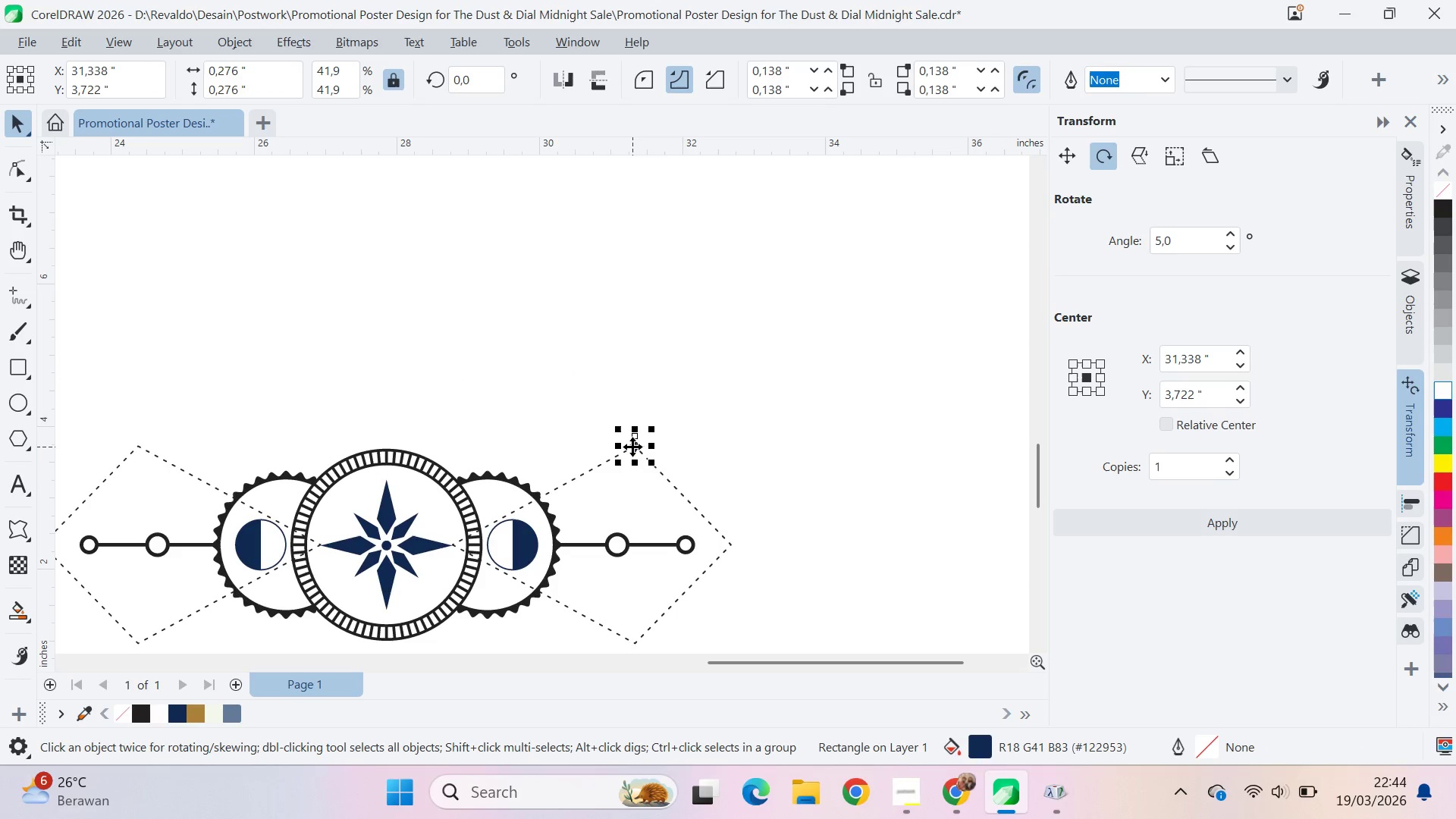 
left_click_drag(start_coordinate=[638, 447], to_coordinate=[139, 632])
 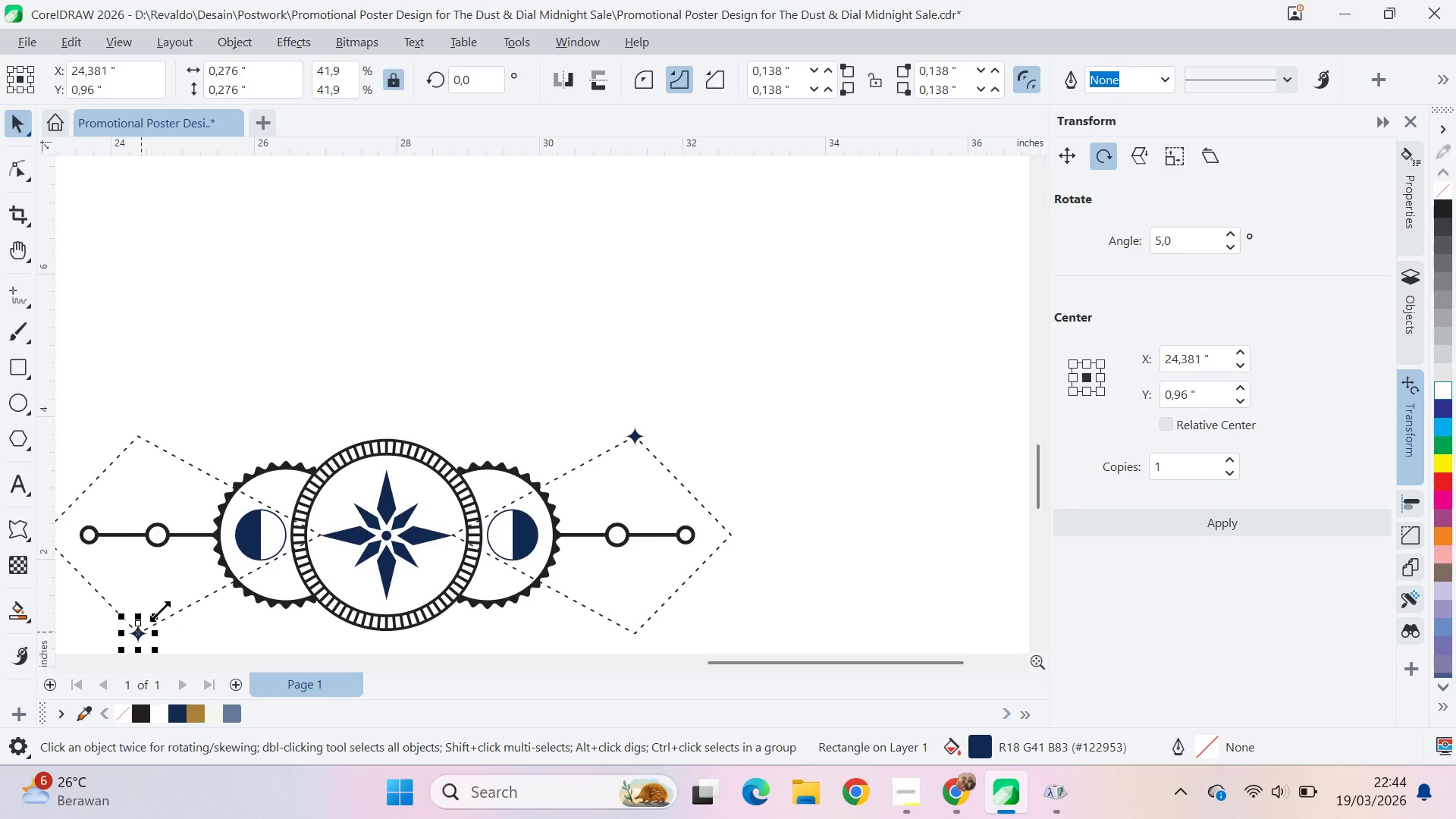 
type(qv)
 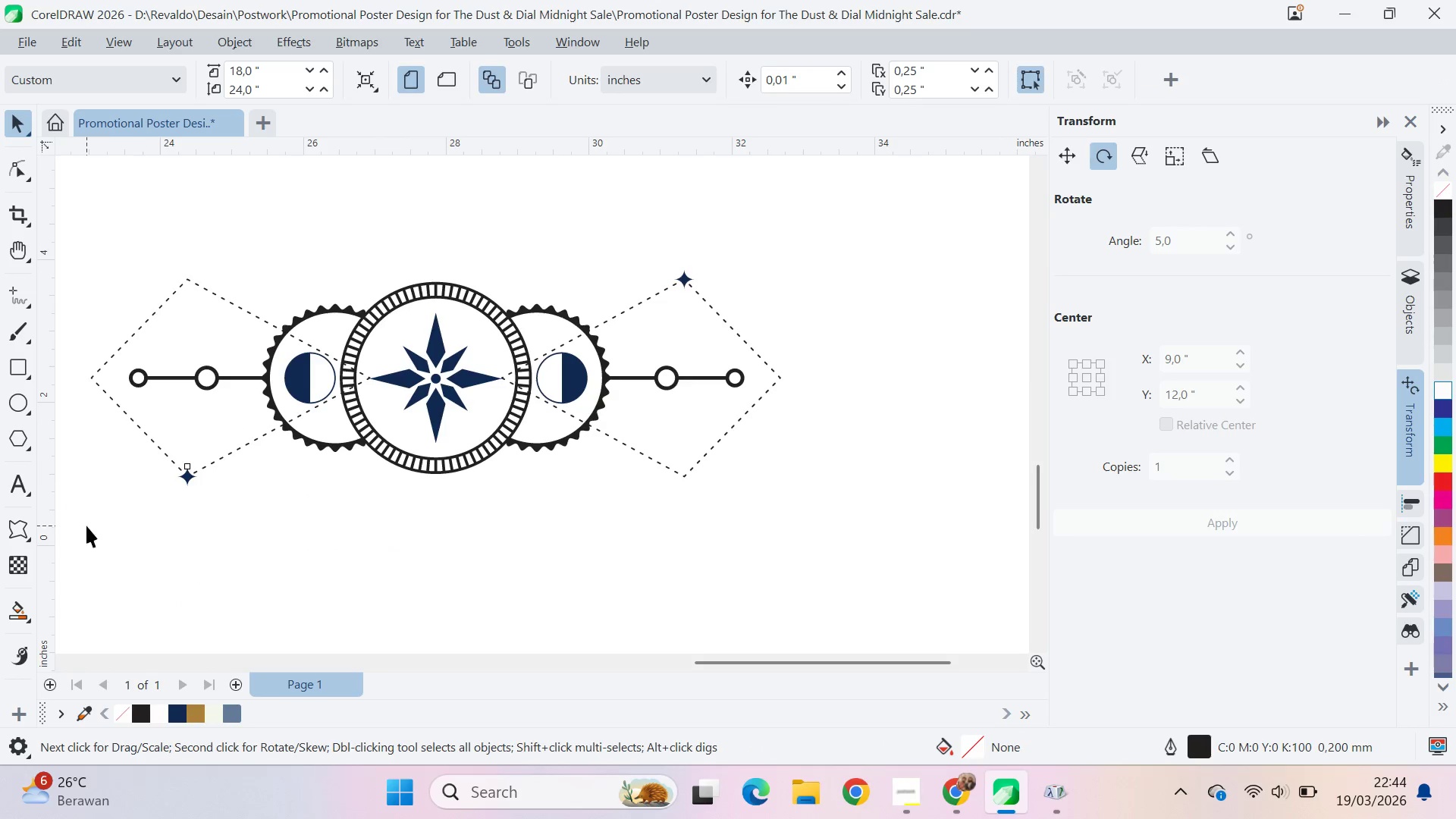 
left_click_drag(start_coordinate=[174, 574], to_coordinate=[226, 415])
 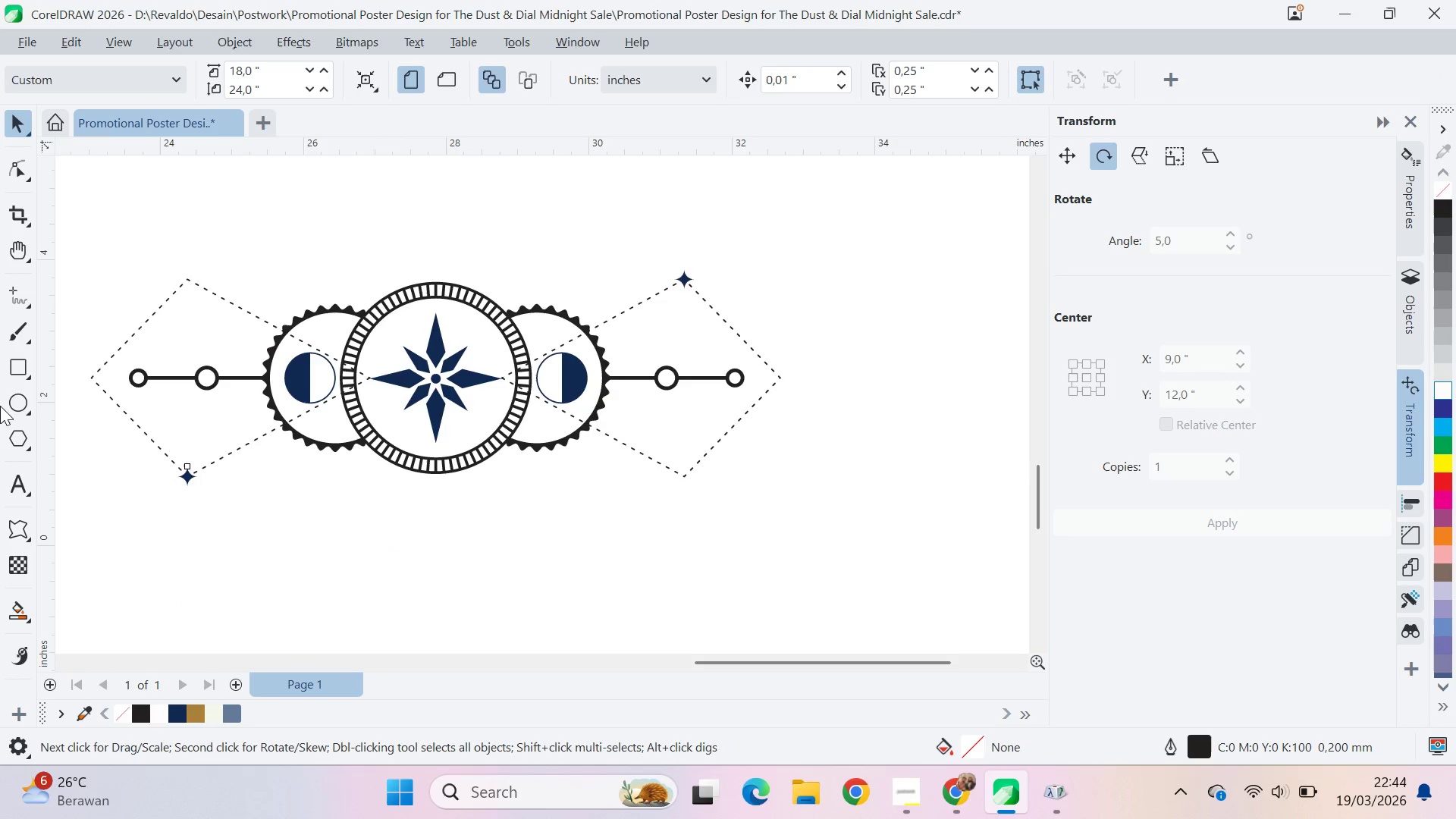 
left_click([18, 406])
 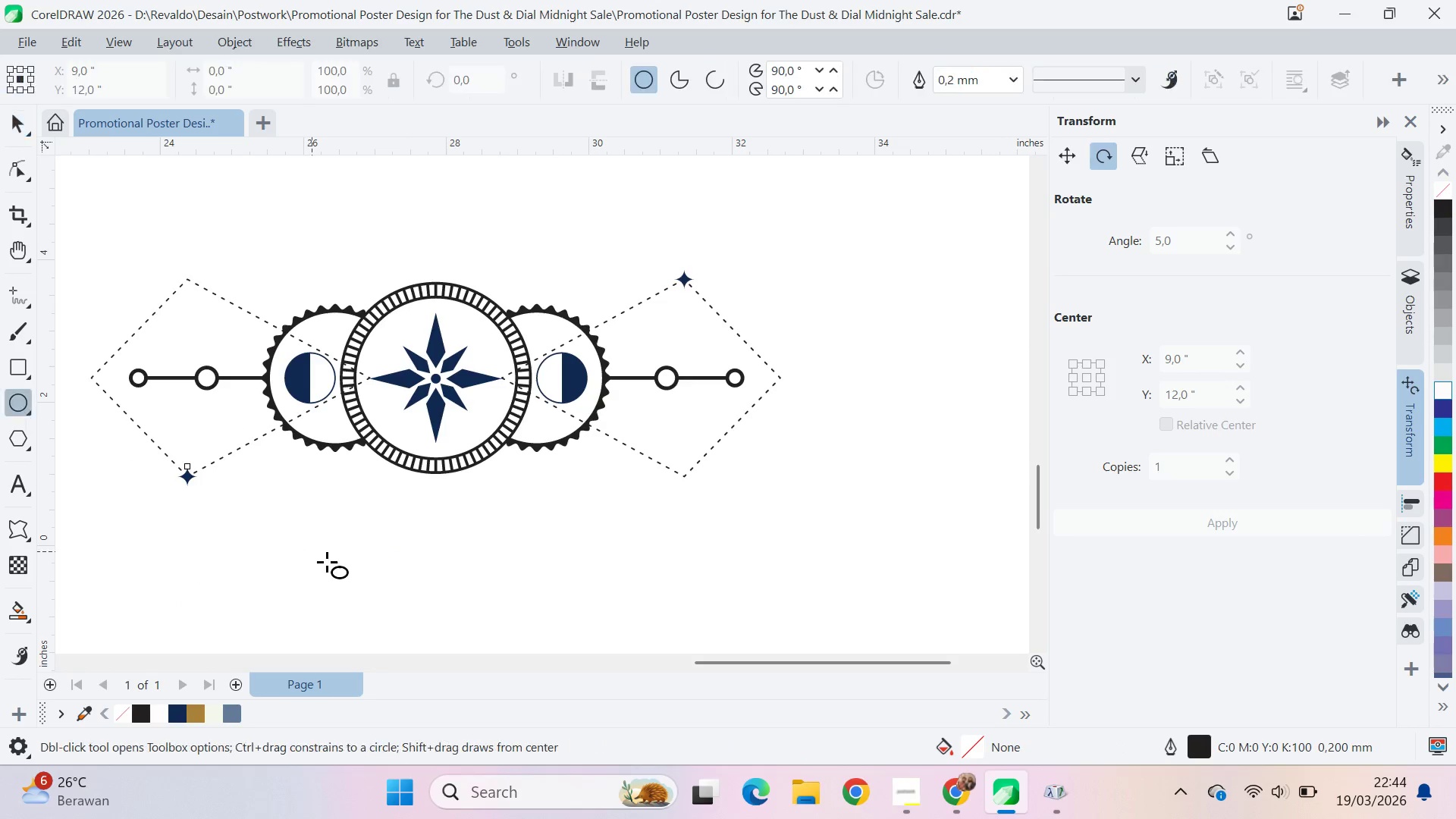 
hold_key(key=ControlLeft, duration=1.22)
left_click_drag(start_coordinate=[316, 534], to_coordinate=[330, 547])
 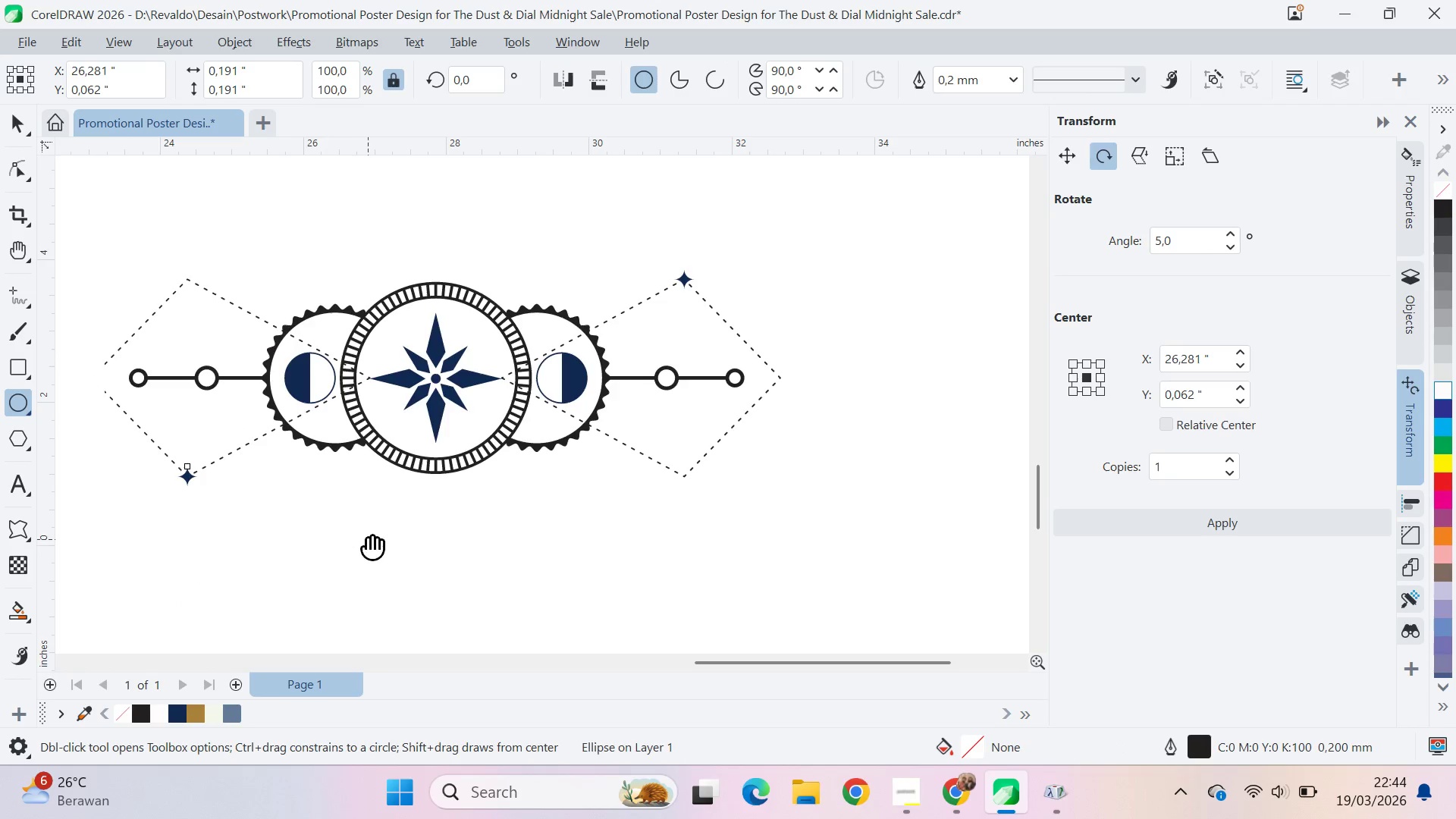 
type(qv)
 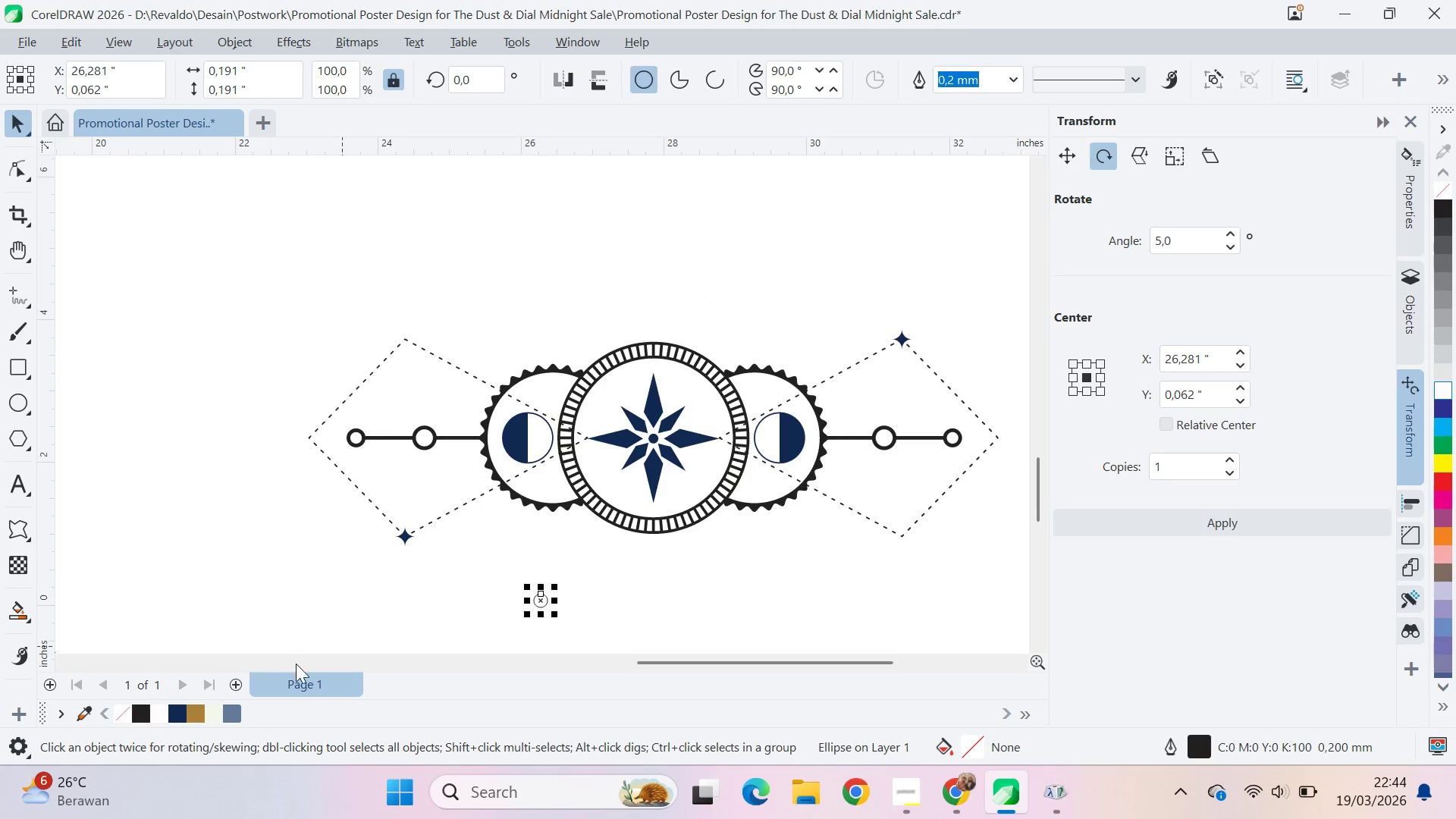 
left_click_drag(start_coordinate=[375, 535], to_coordinate=[441, 477])
 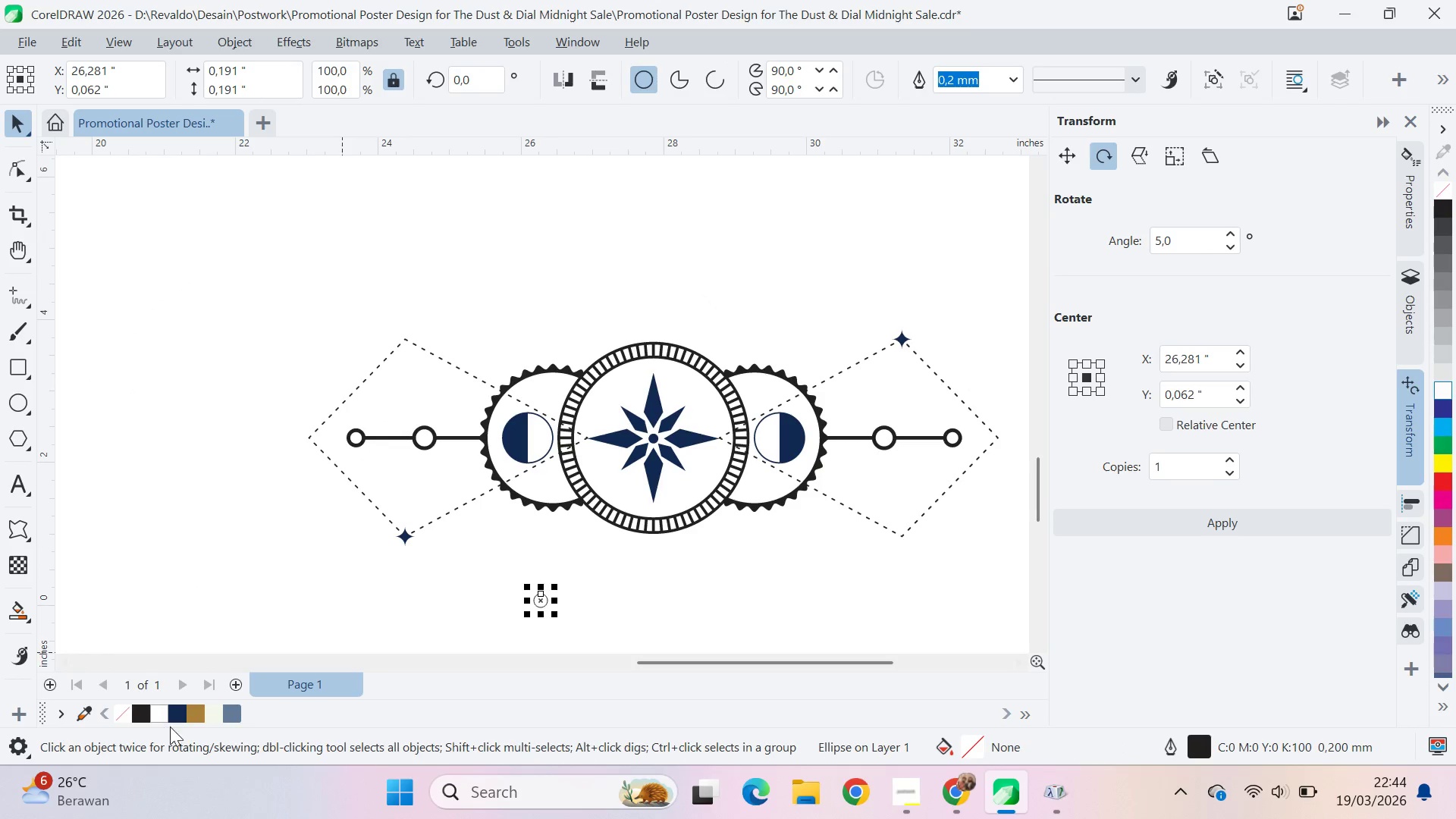 
left_click([178, 717])
 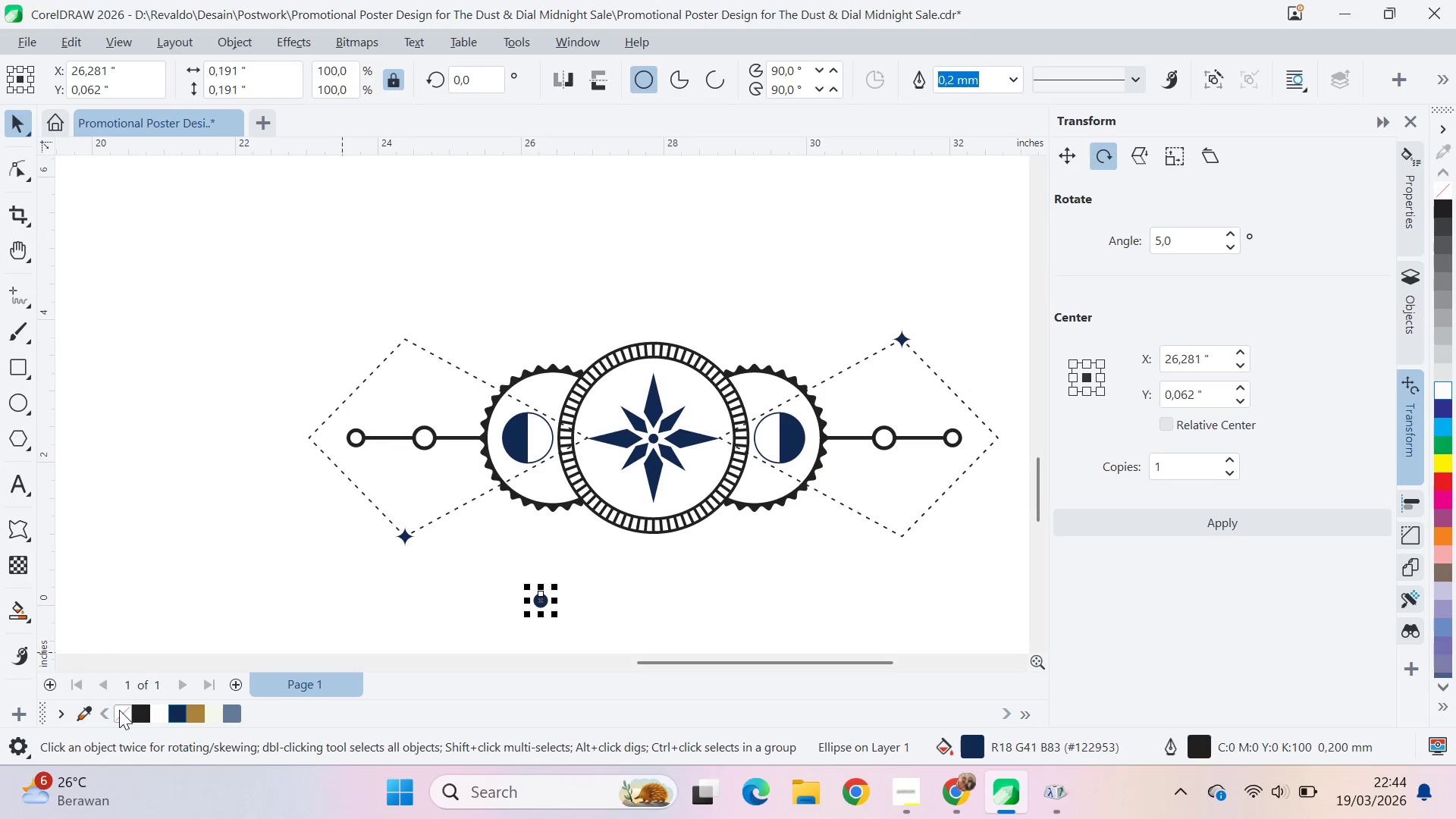 
right_click([121, 709])
 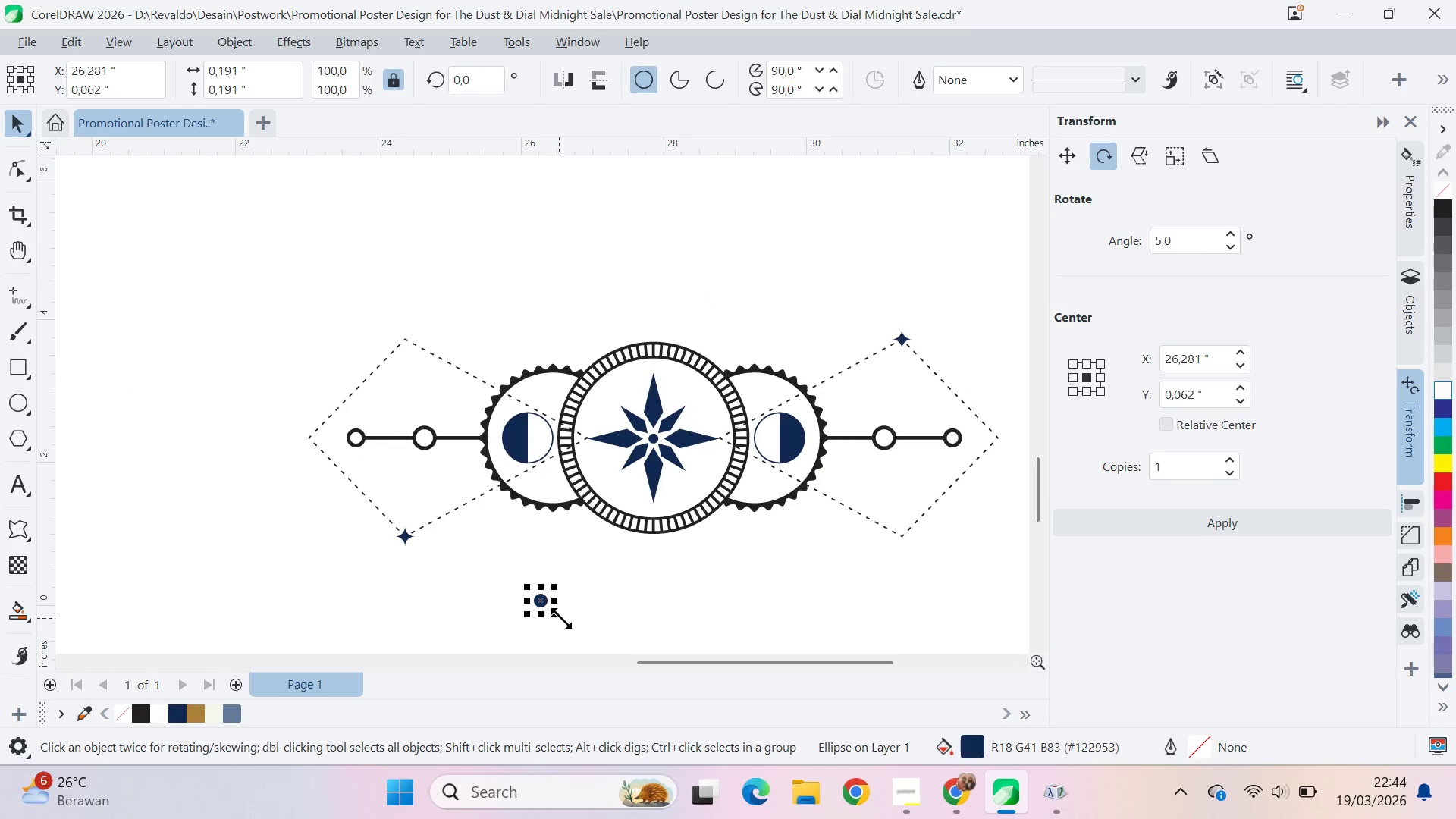 
left_click_drag(start_coordinate=[562, 618], to_coordinate=[559, 633])
 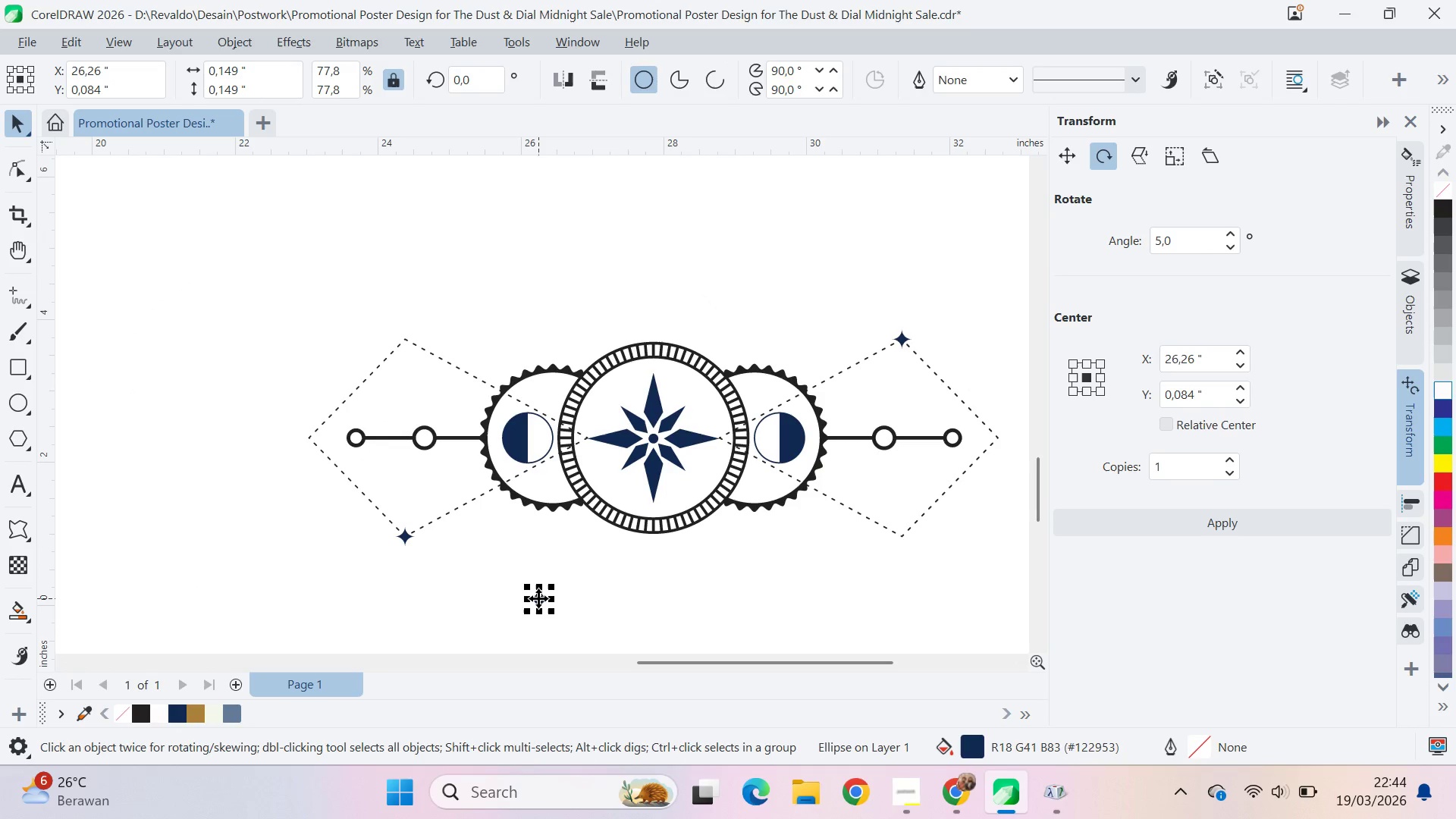 
left_click_drag(start_coordinate=[538, 598], to_coordinate=[400, 340])
 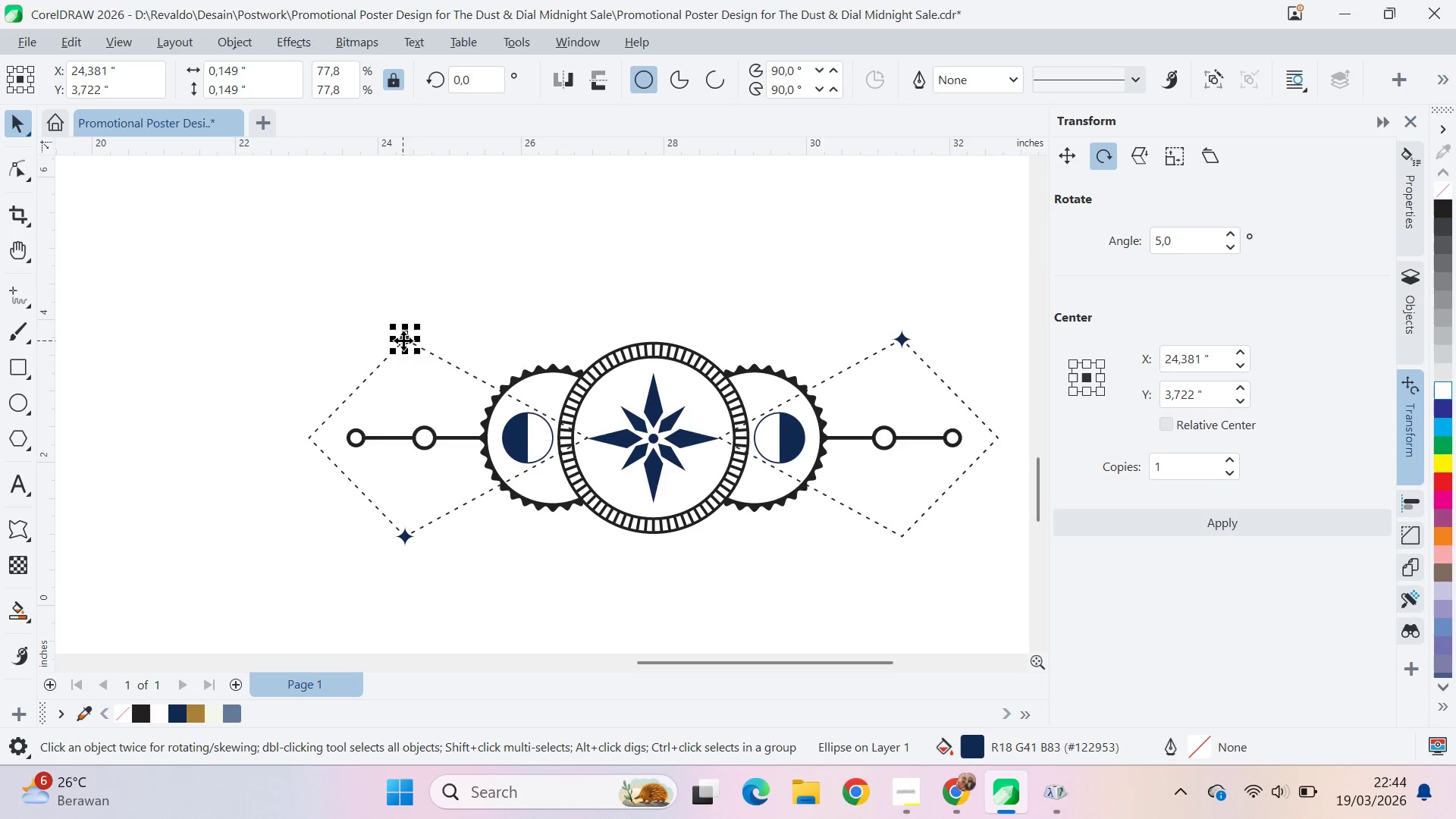 
left_click_drag(start_coordinate=[406, 340], to_coordinate=[900, 533])
 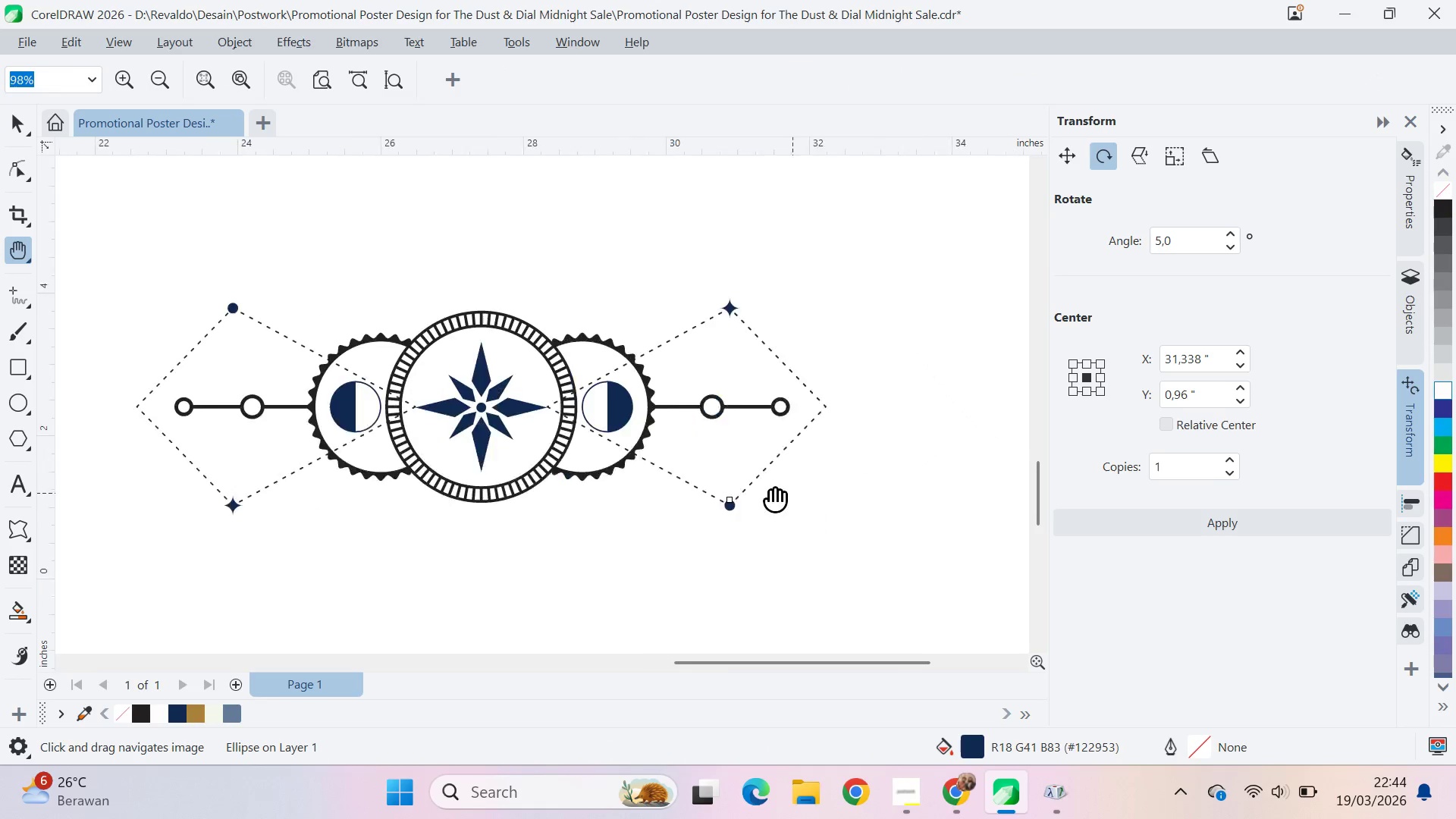 
right_click([908, 531])
 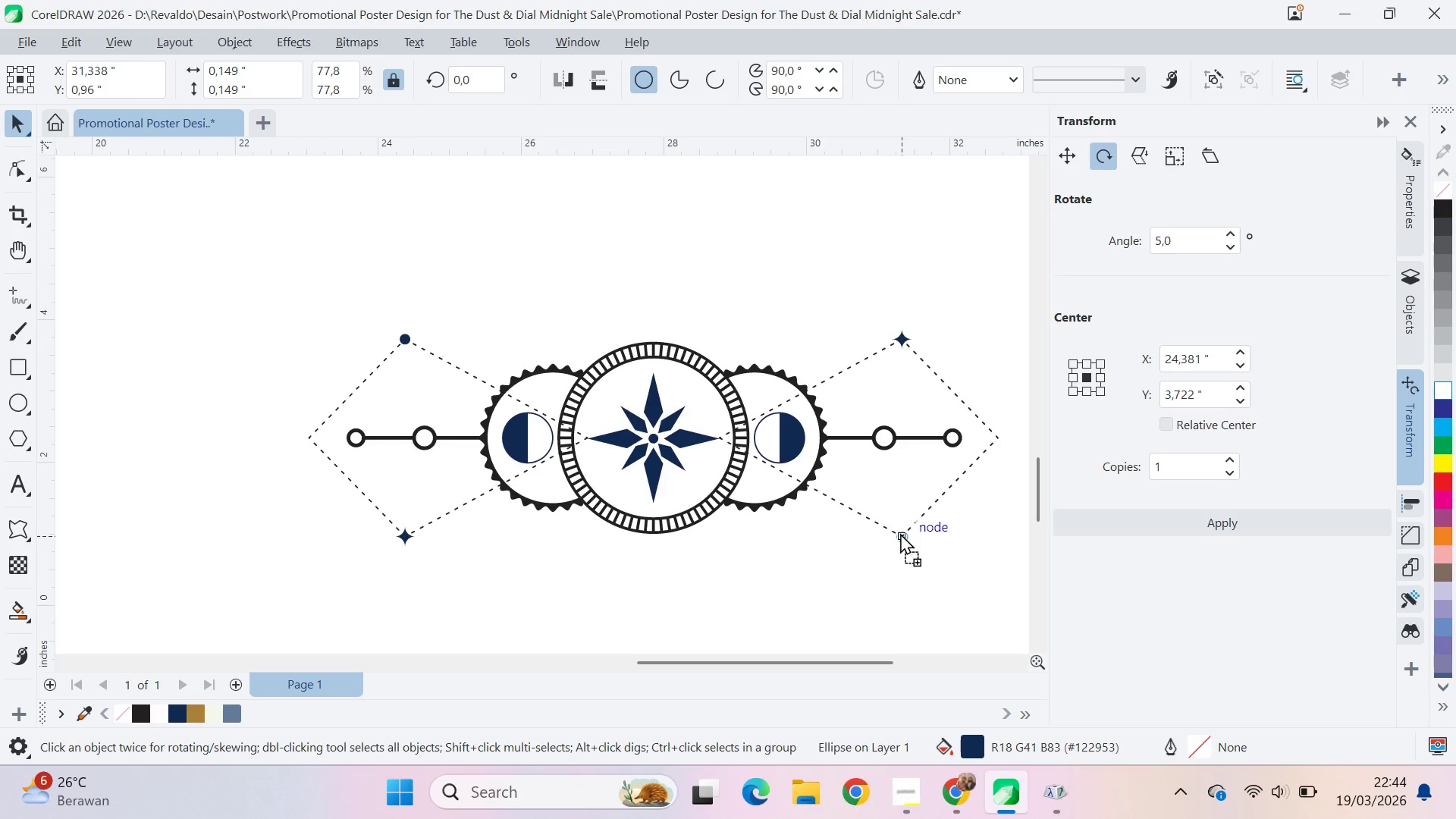 
type(qv)
 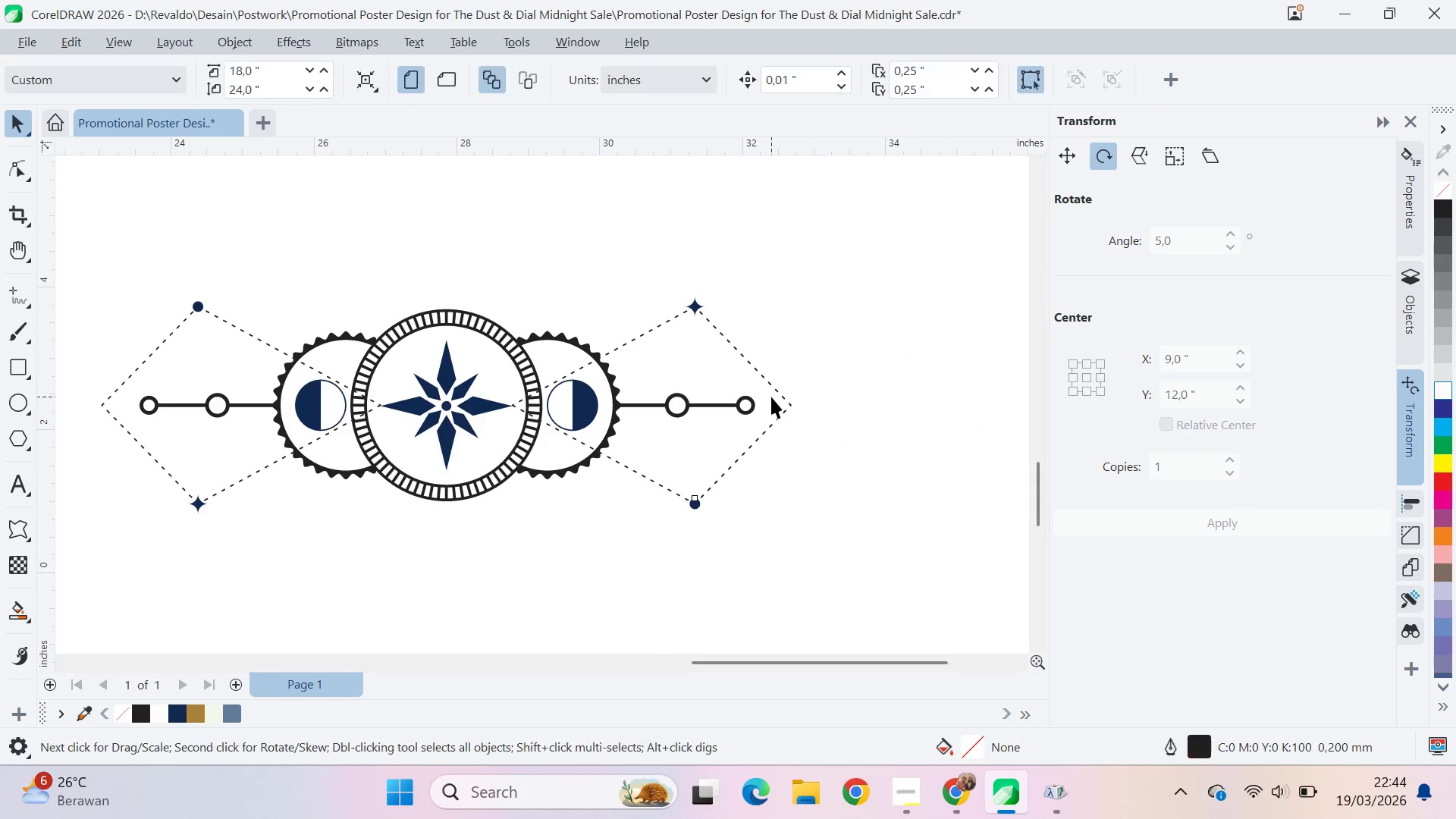 
left_click_drag(start_coordinate=[965, 524], to_coordinate=[758, 491])
 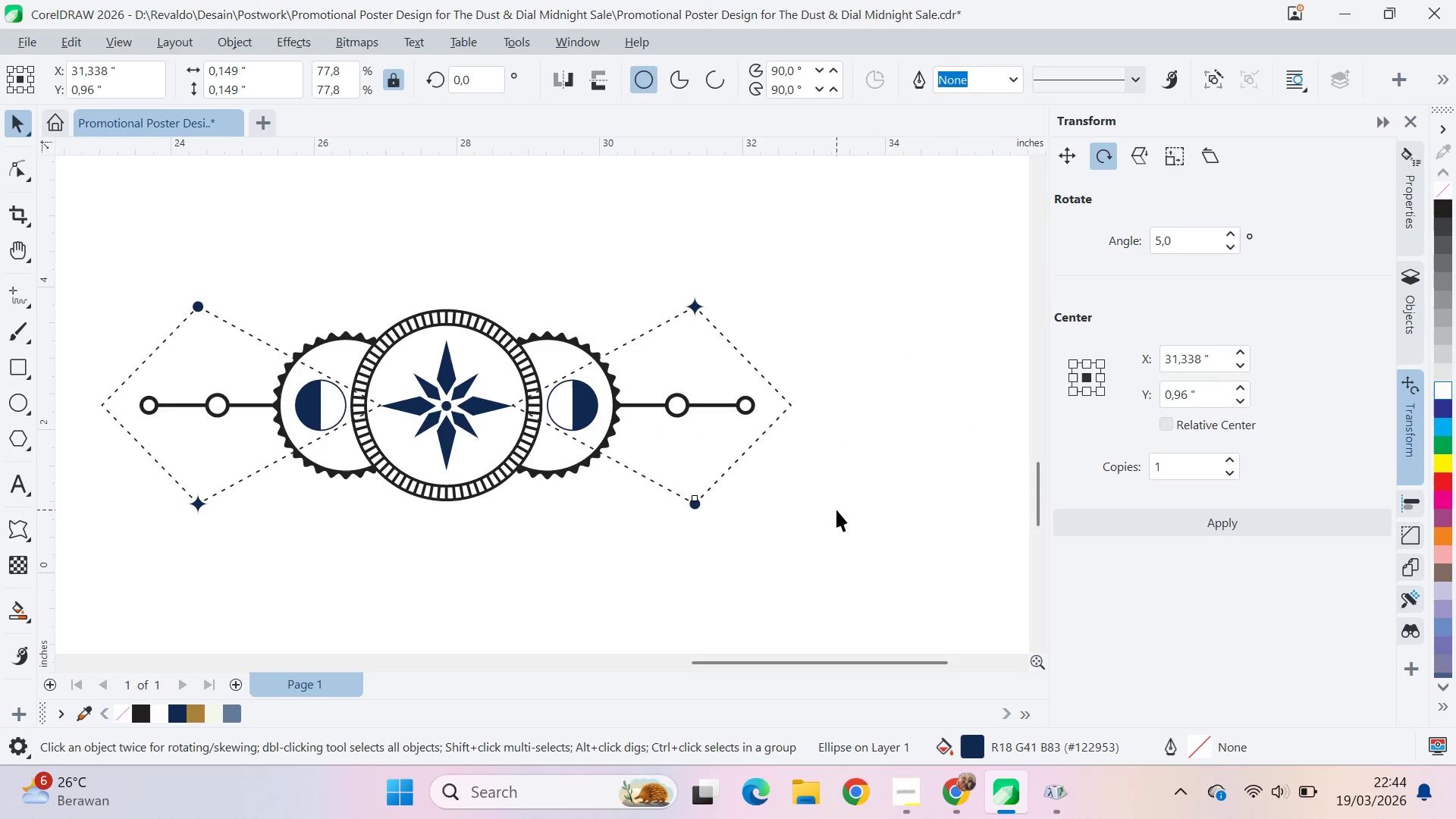 
left_click_drag(start_coordinate=[836, 510], to_coordinate=[829, 497])
 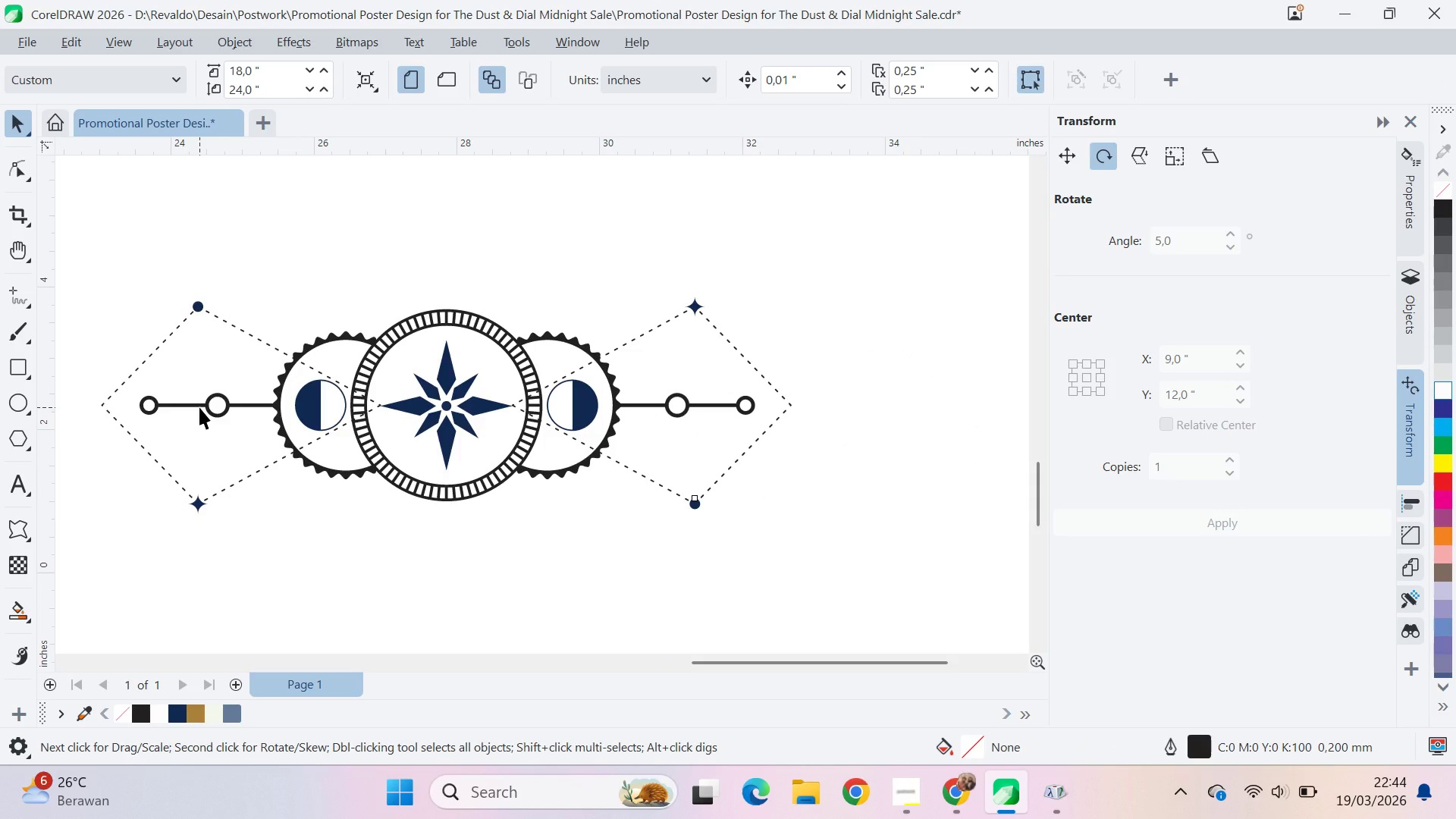 
wait(11.45)
 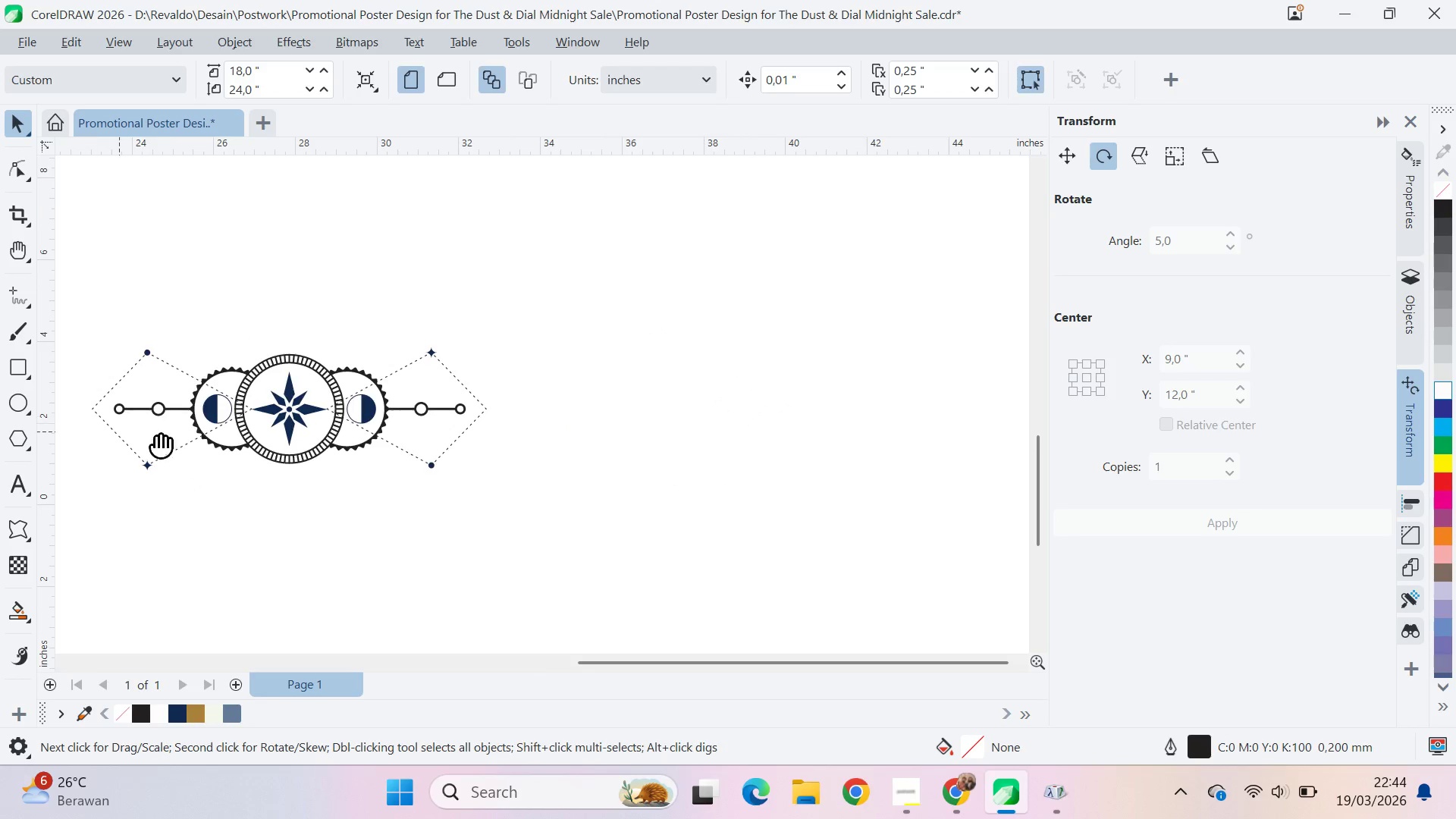 
key(Q)
 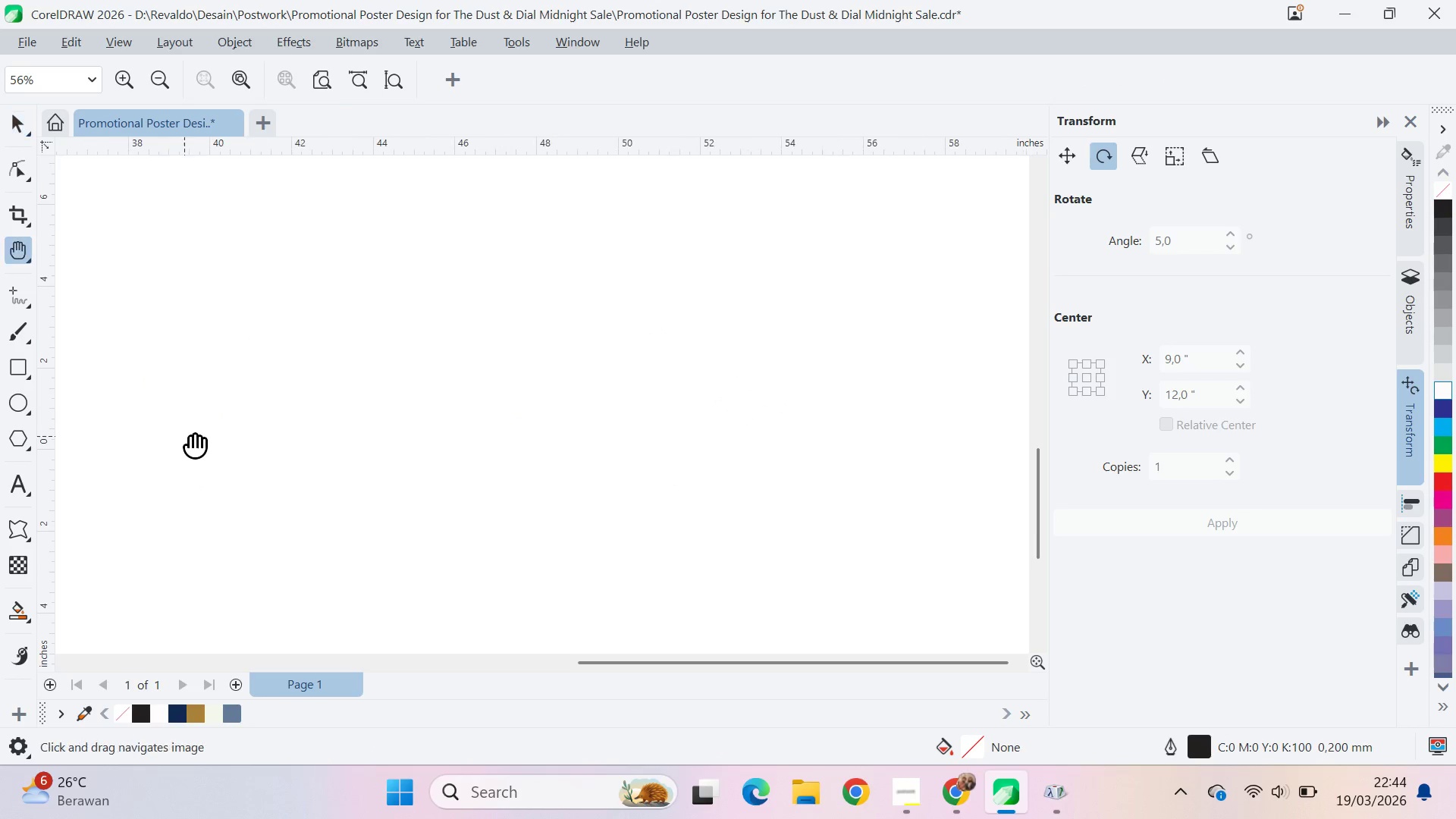 
left_click_drag(start_coordinate=[182, 436], to_coordinate=[961, 434])
 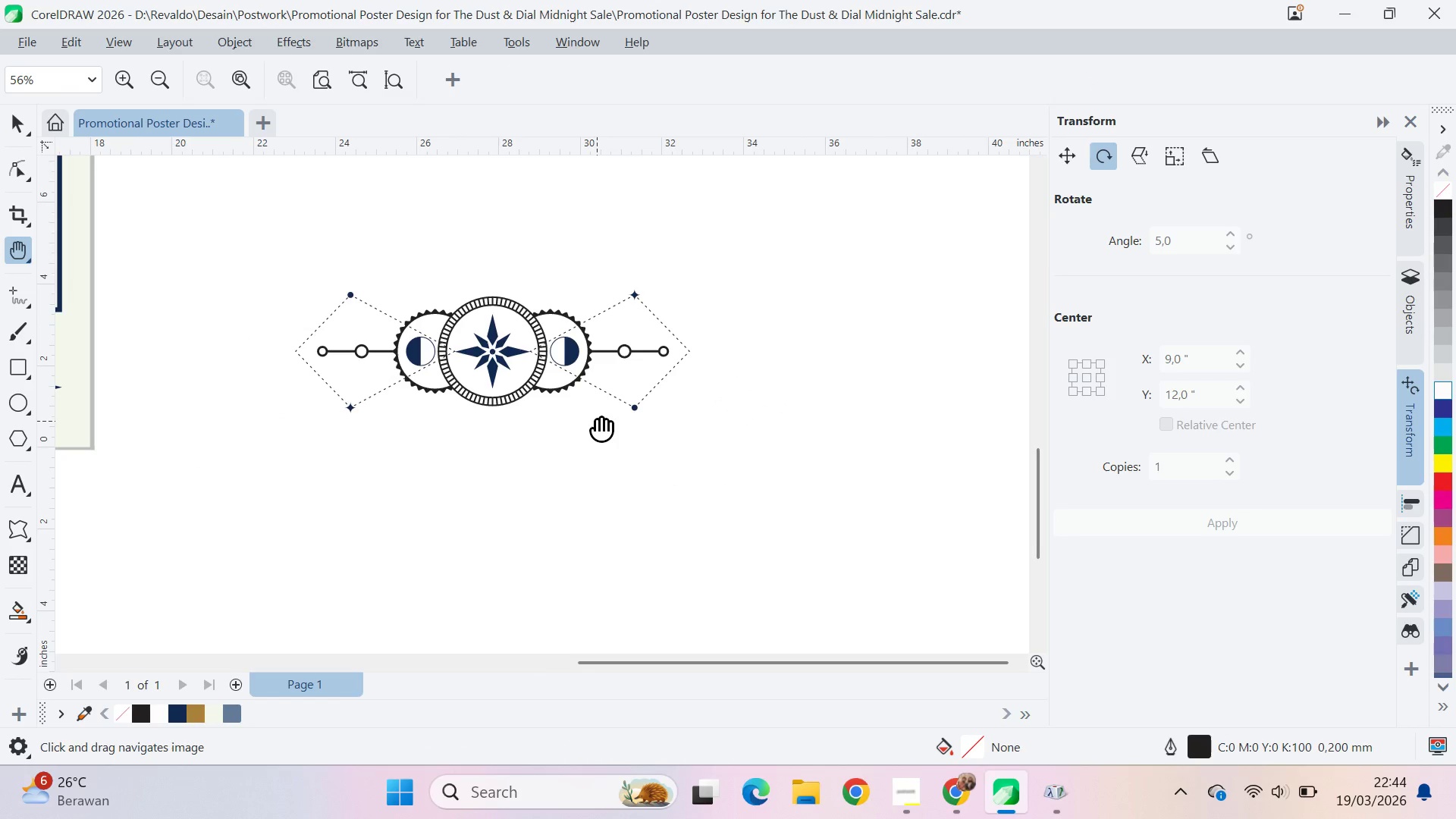 
scroll: coordinate [83, 415], scroll_direction: down, amount: 4.0
 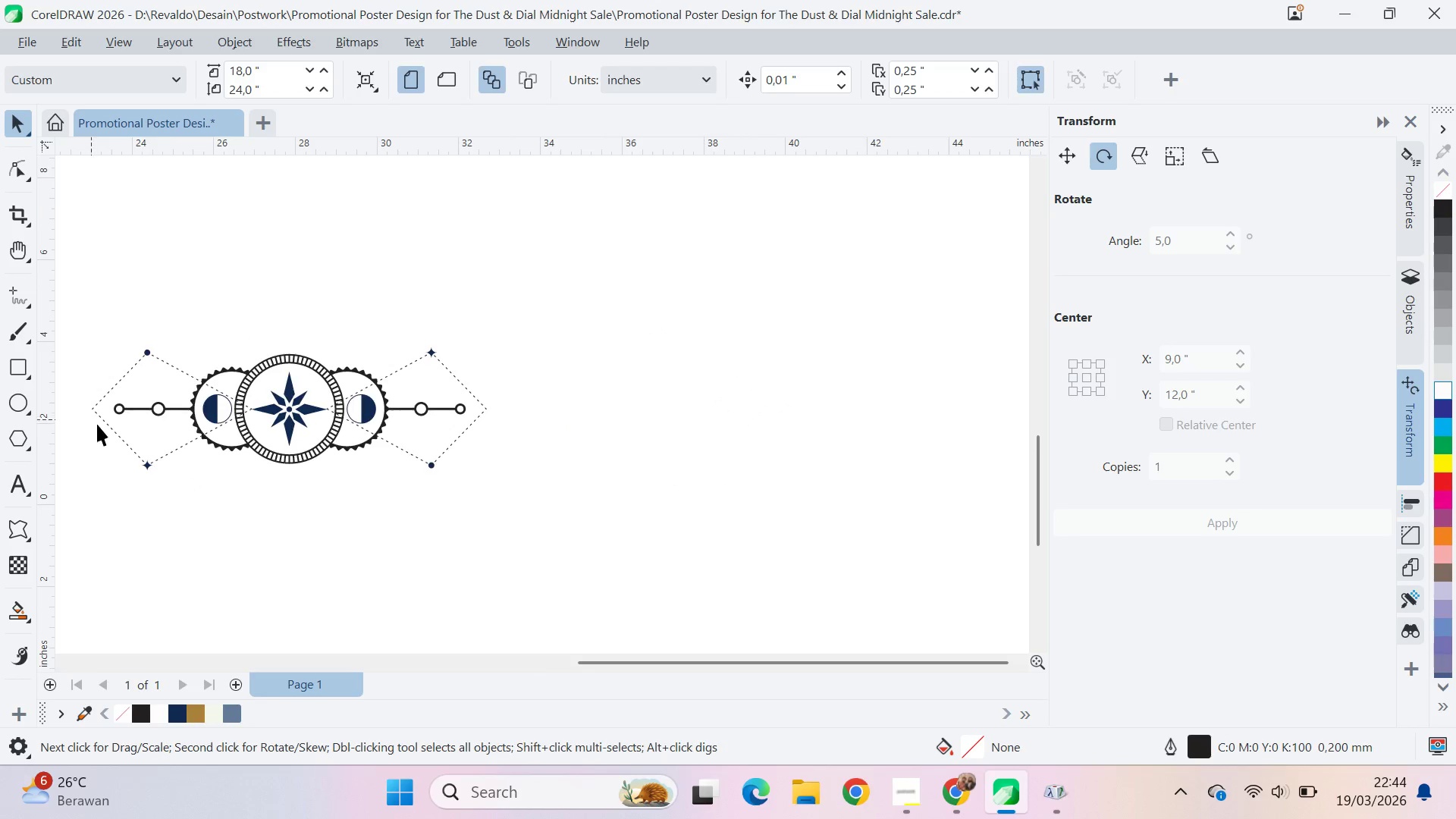 
type(qv)
 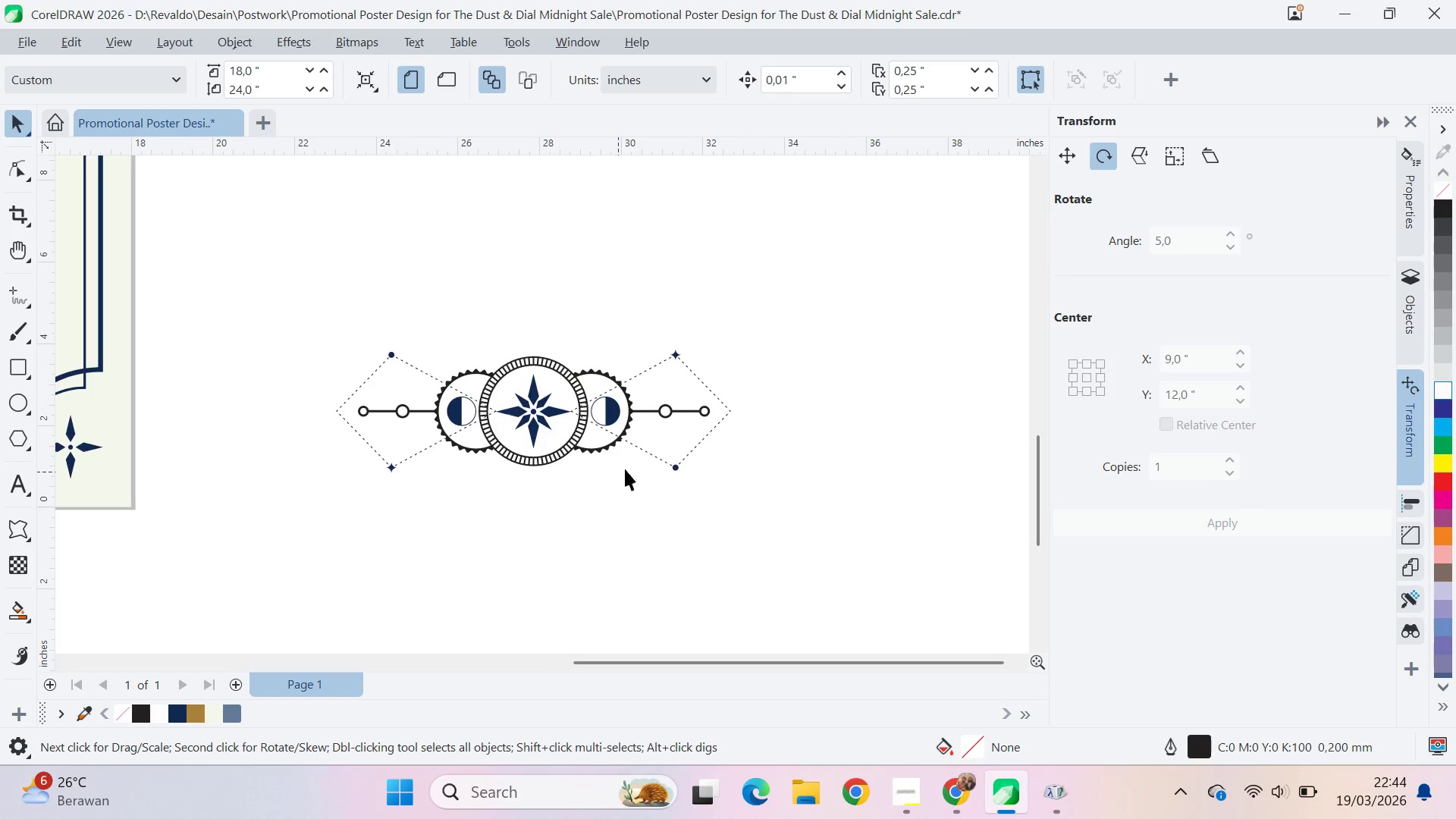 
left_click_drag(start_coordinate=[597, 421], to_coordinate=[638, 481])
 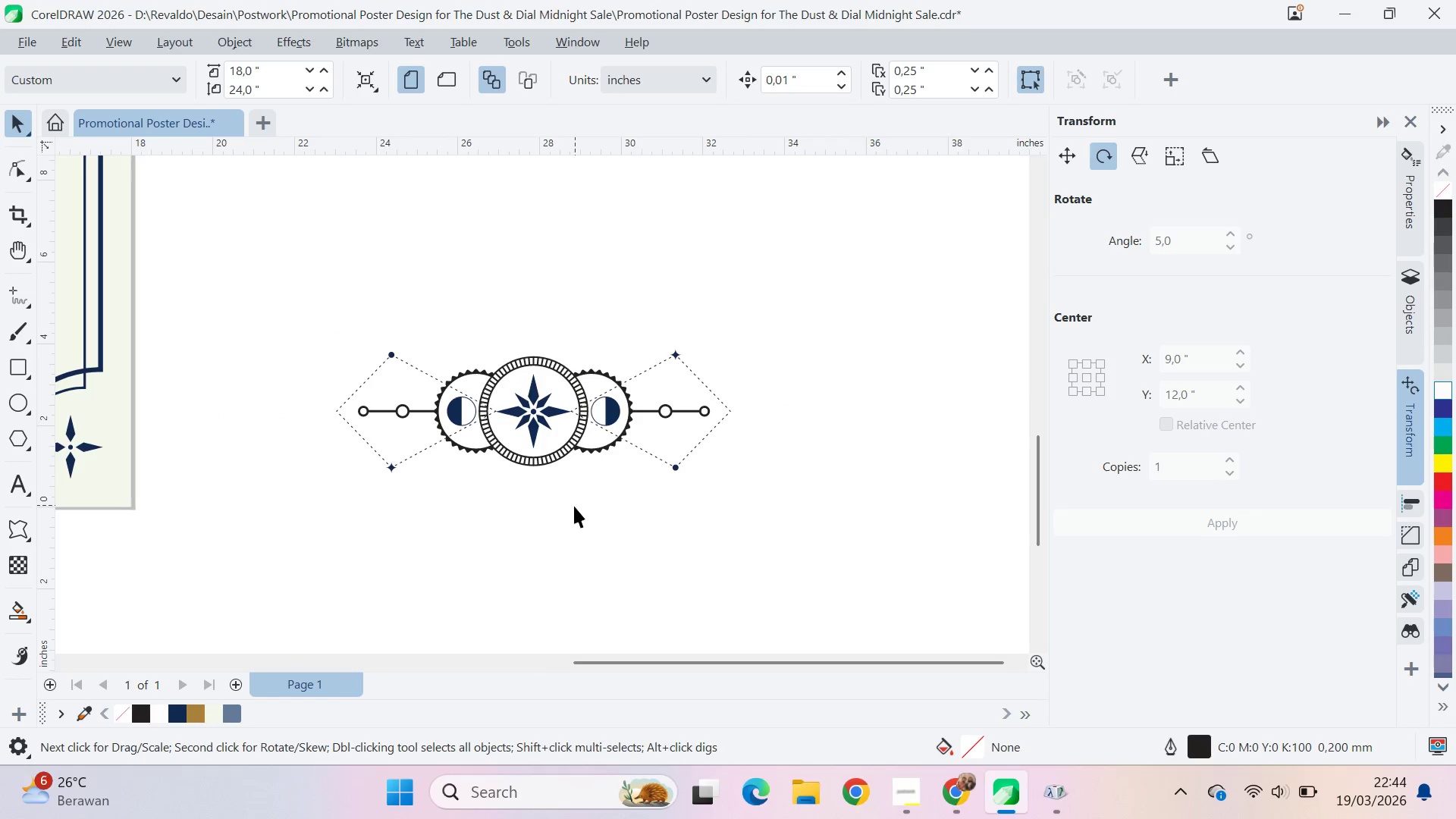 
left_click([574, 506])
 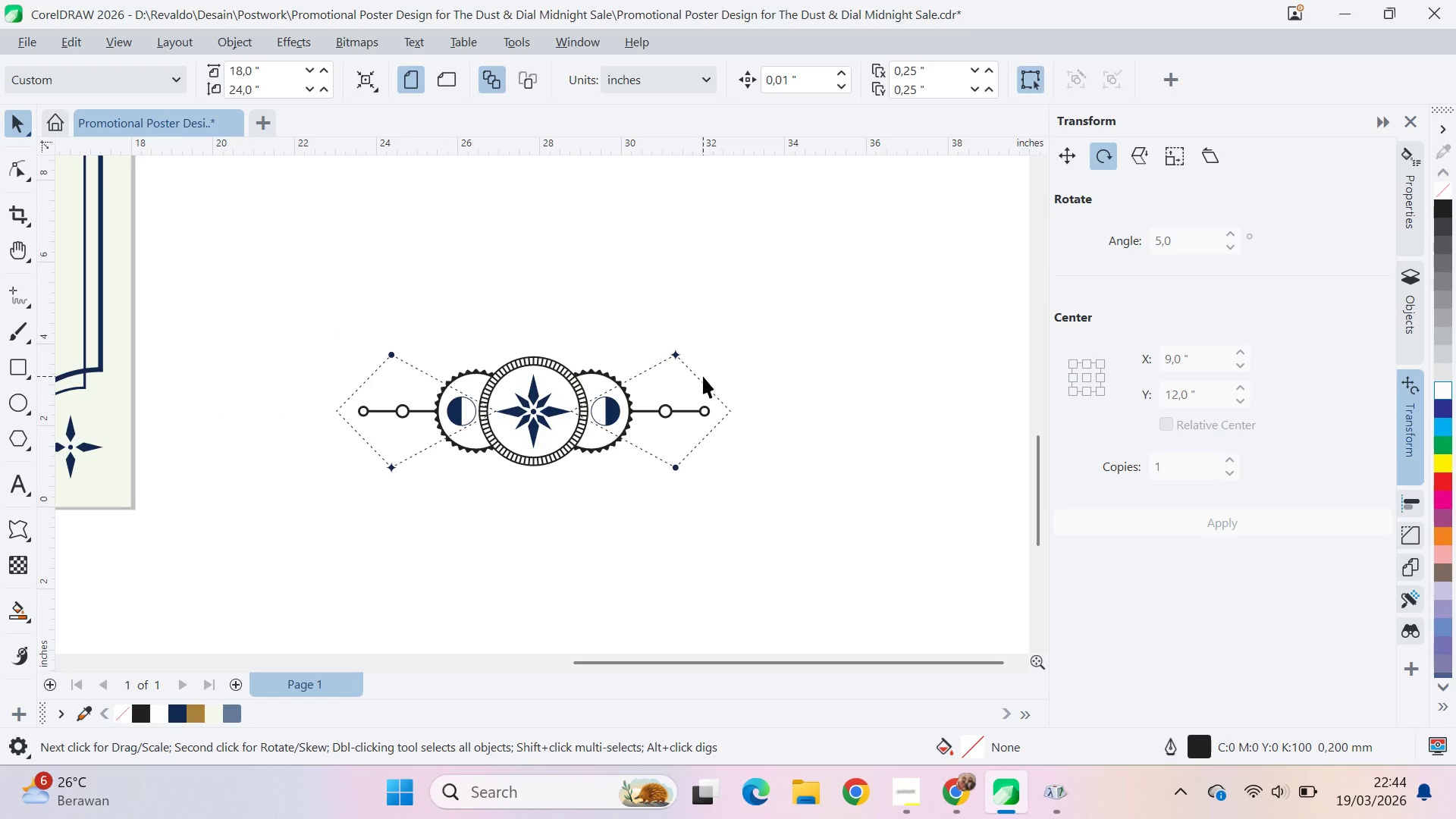 
left_click_drag(start_coordinate=[771, 284], to_coordinate=[327, 477])
 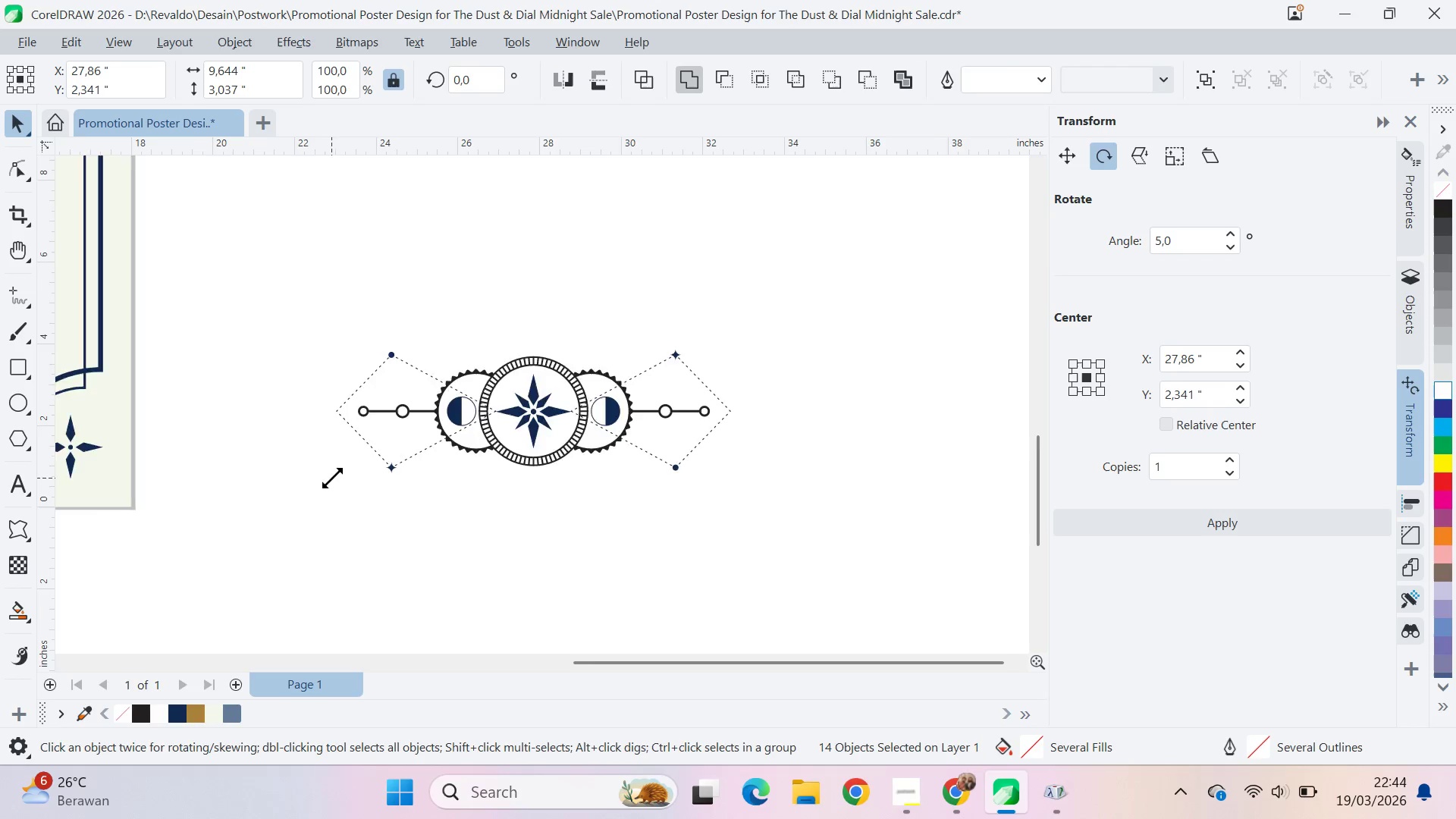 
hold_key(key=ControlLeft, duration=0.45)
 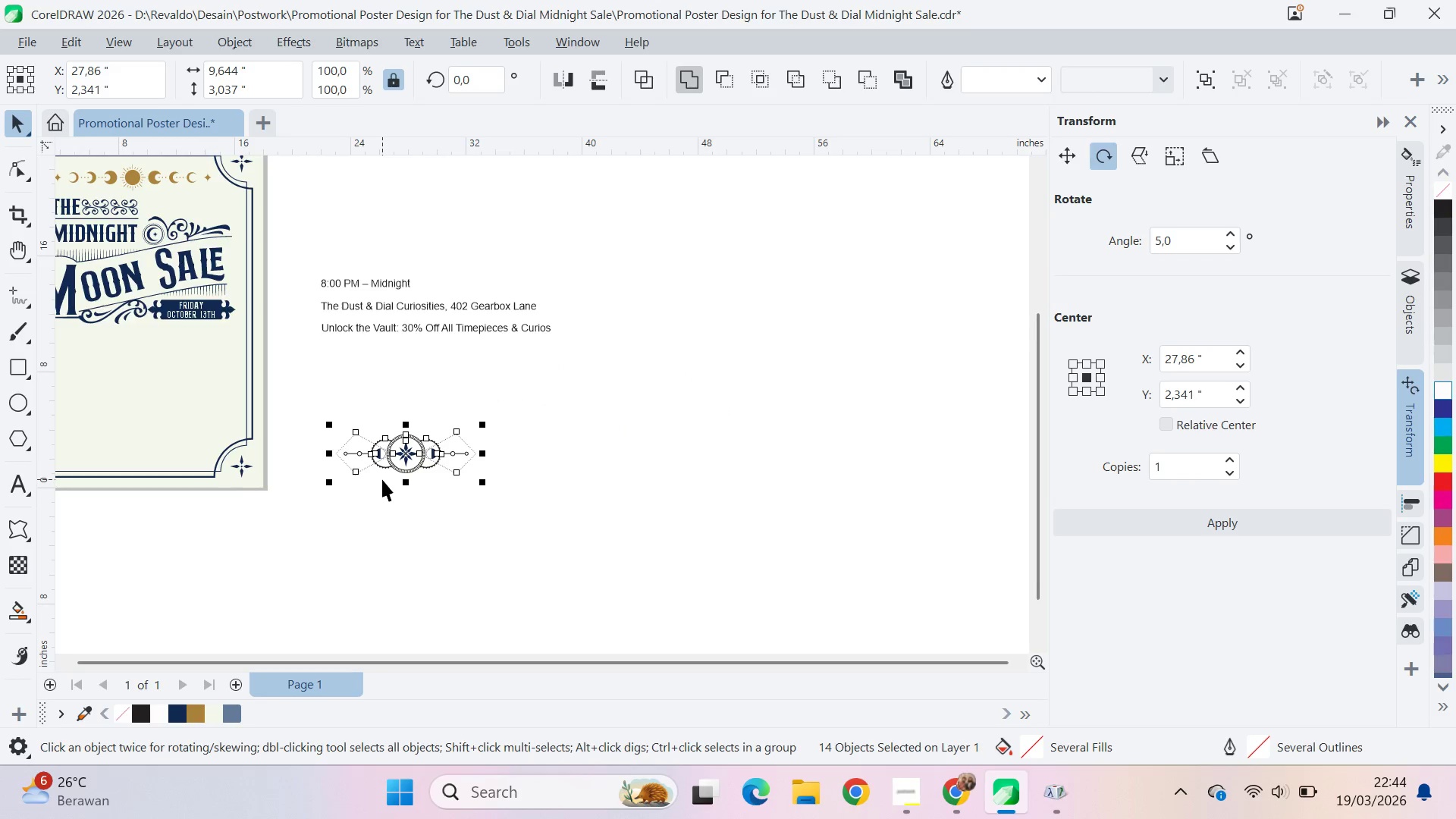 
scroll: coordinate [336, 477], scroll_direction: down, amount: 8.0
 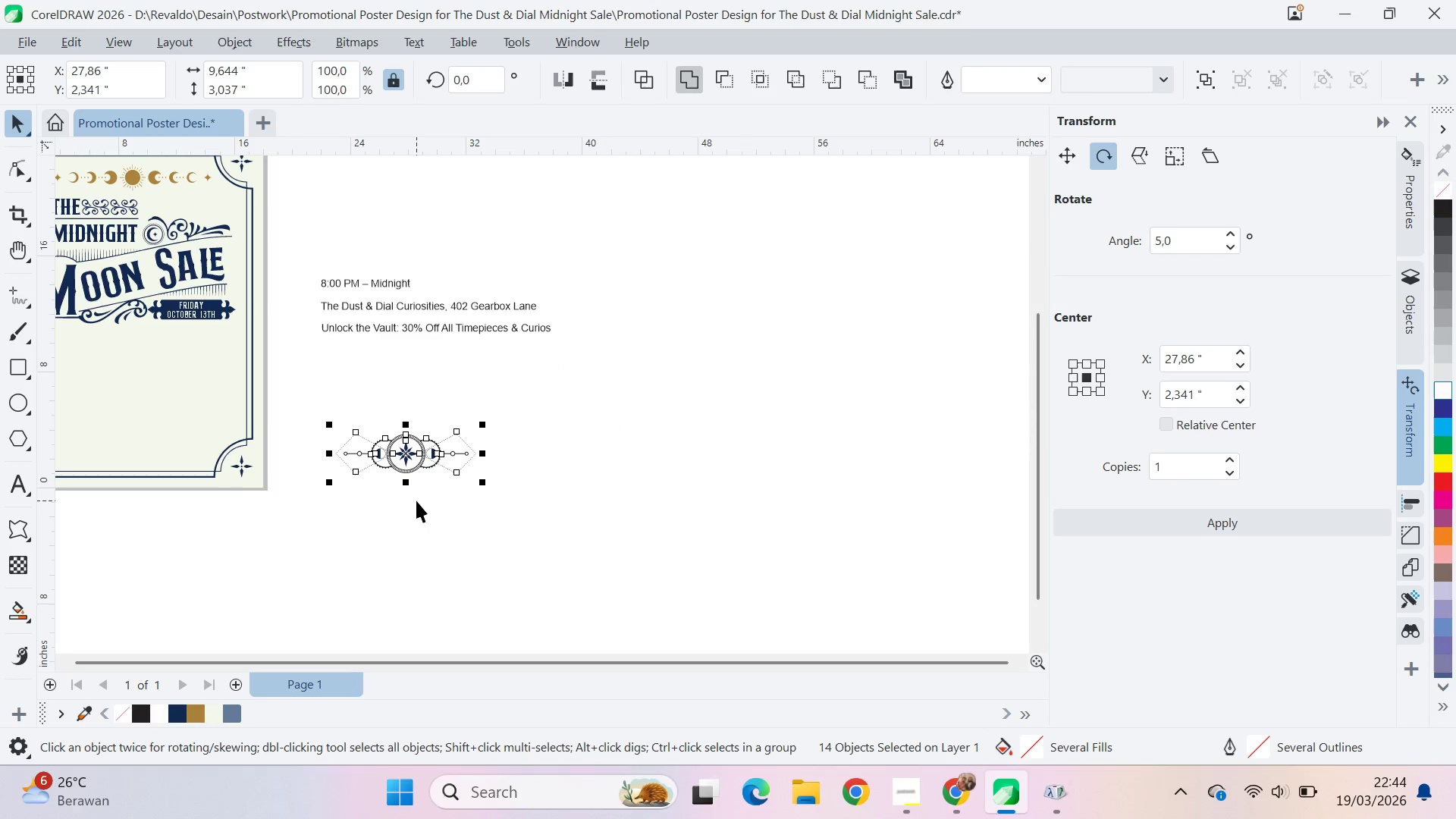 
scroll: coordinate [371, 461], scroll_direction: up, amount: 11.0
 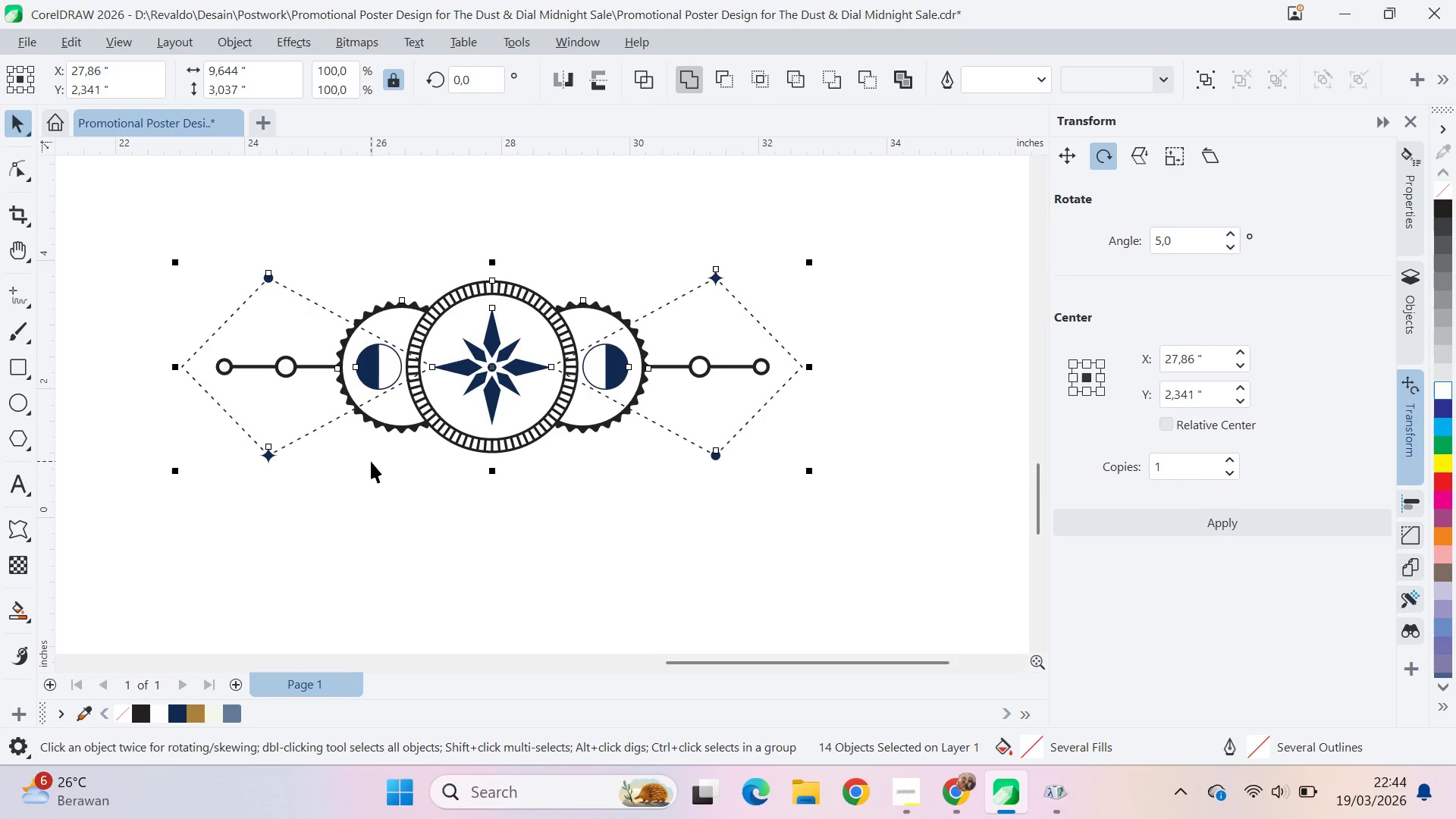 
key(Control+Shift+Q)
 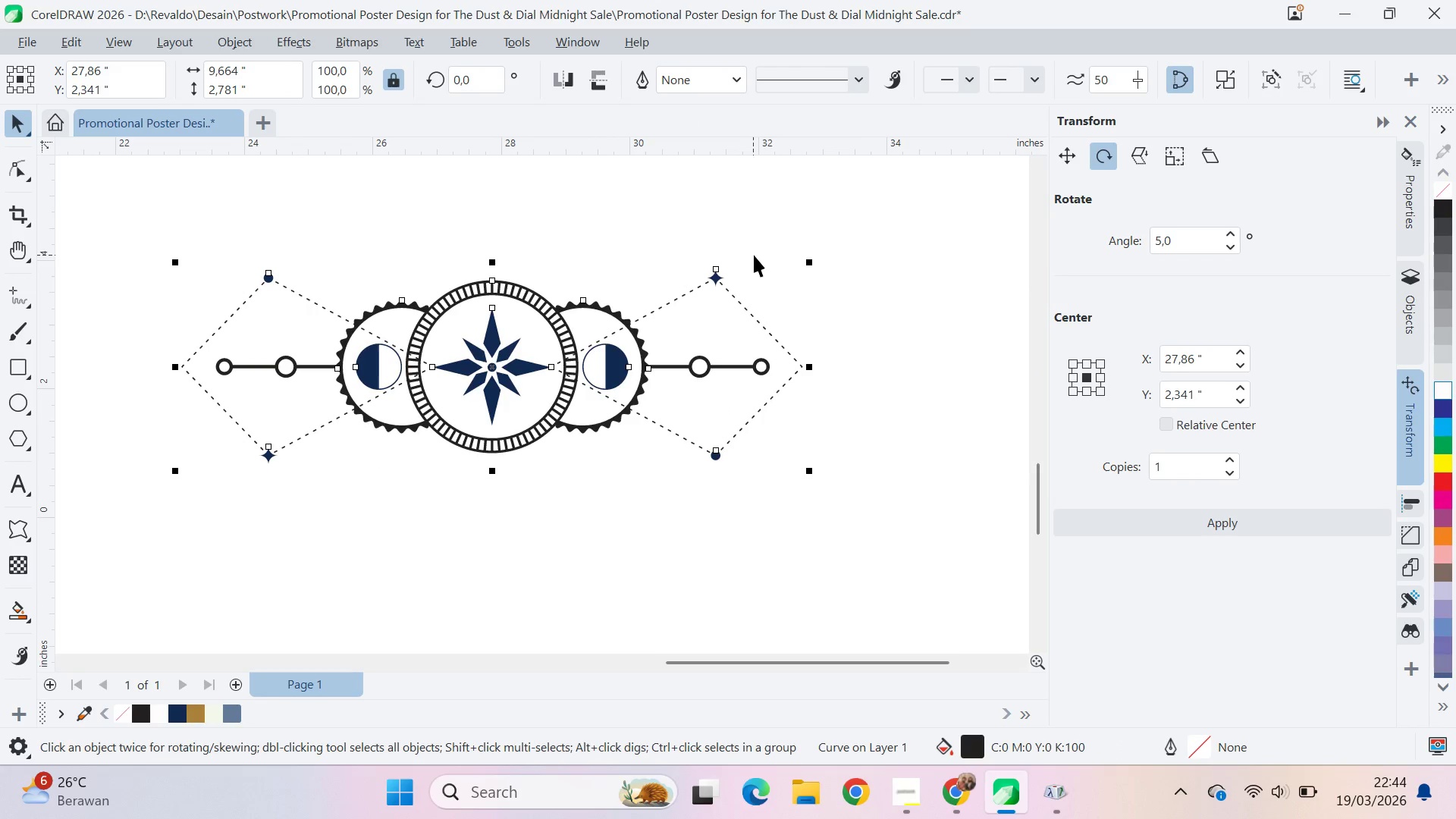 
left_click([767, 286])
 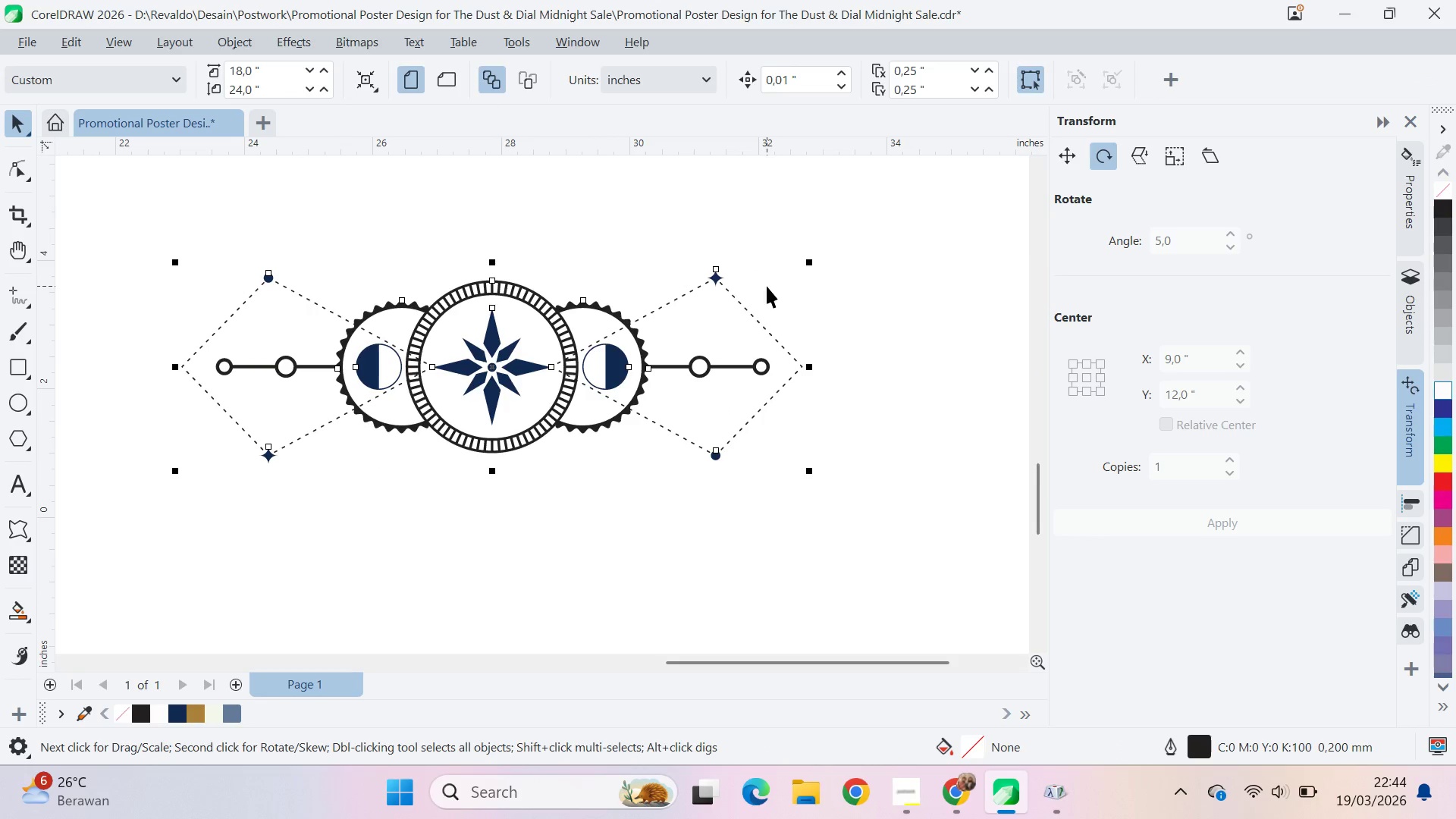 
type(qv)
 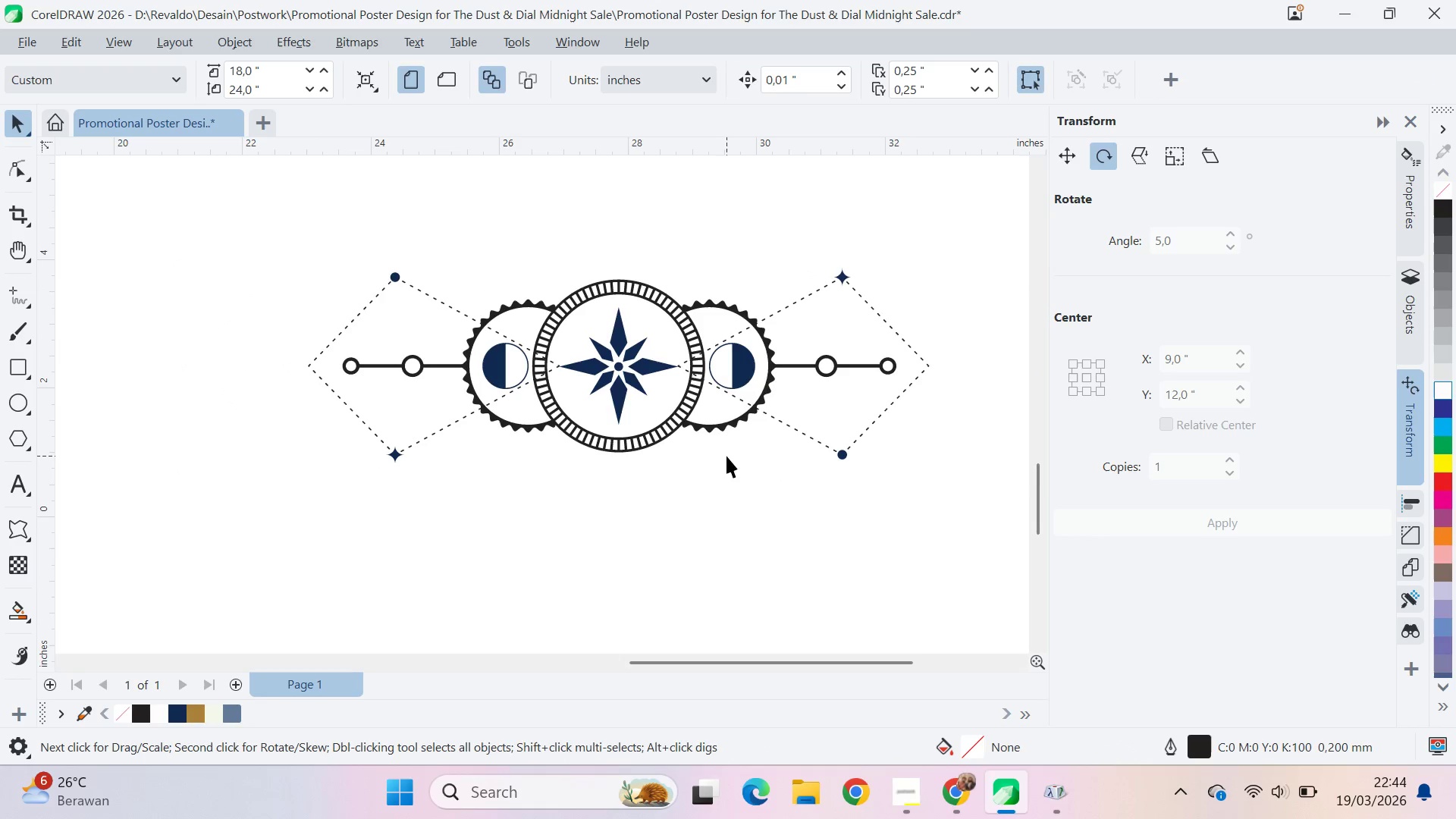 
left_click_drag(start_coordinate=[784, 315], to_coordinate=[764, 480])
 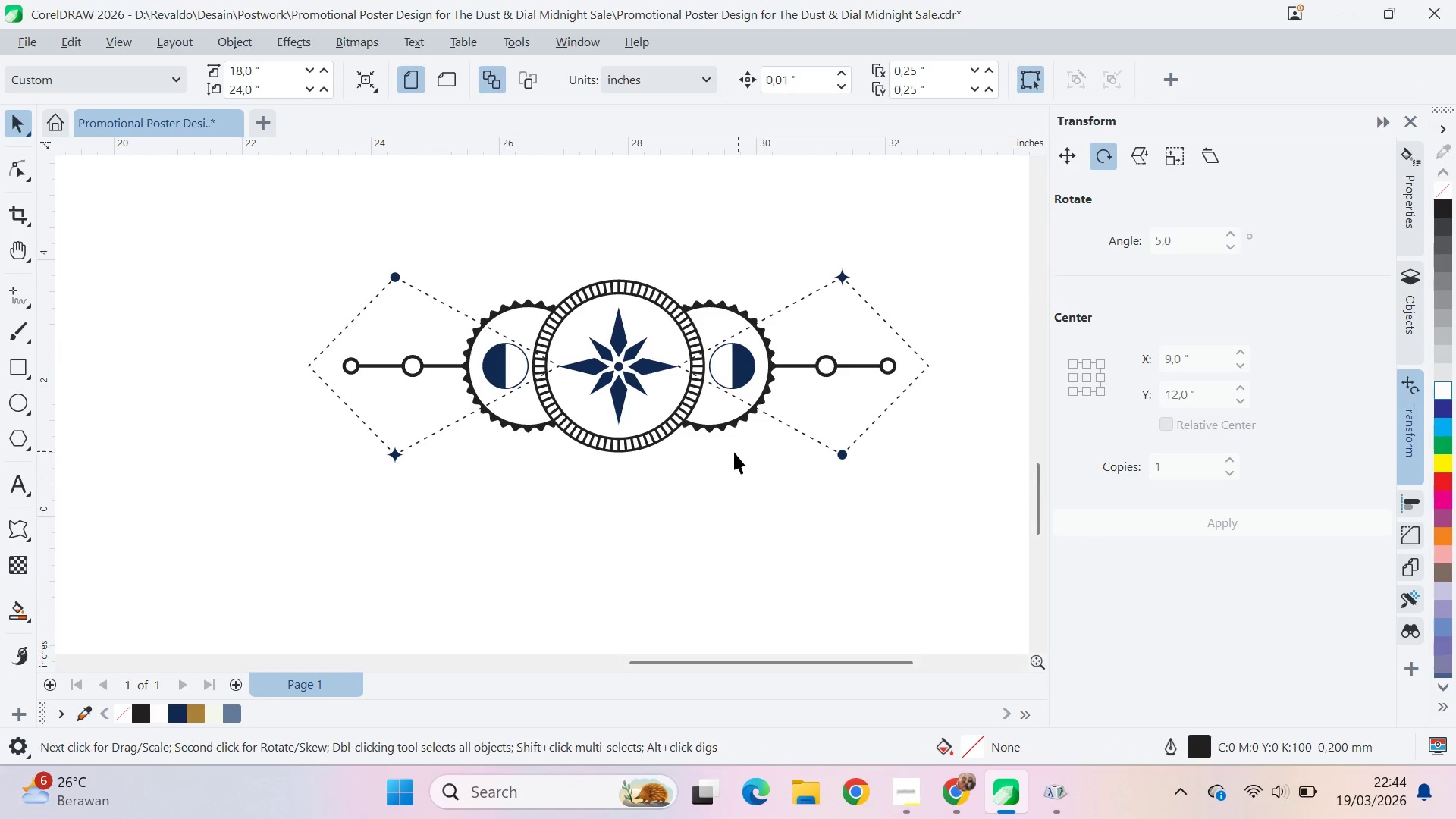 
left_click([726, 456])
 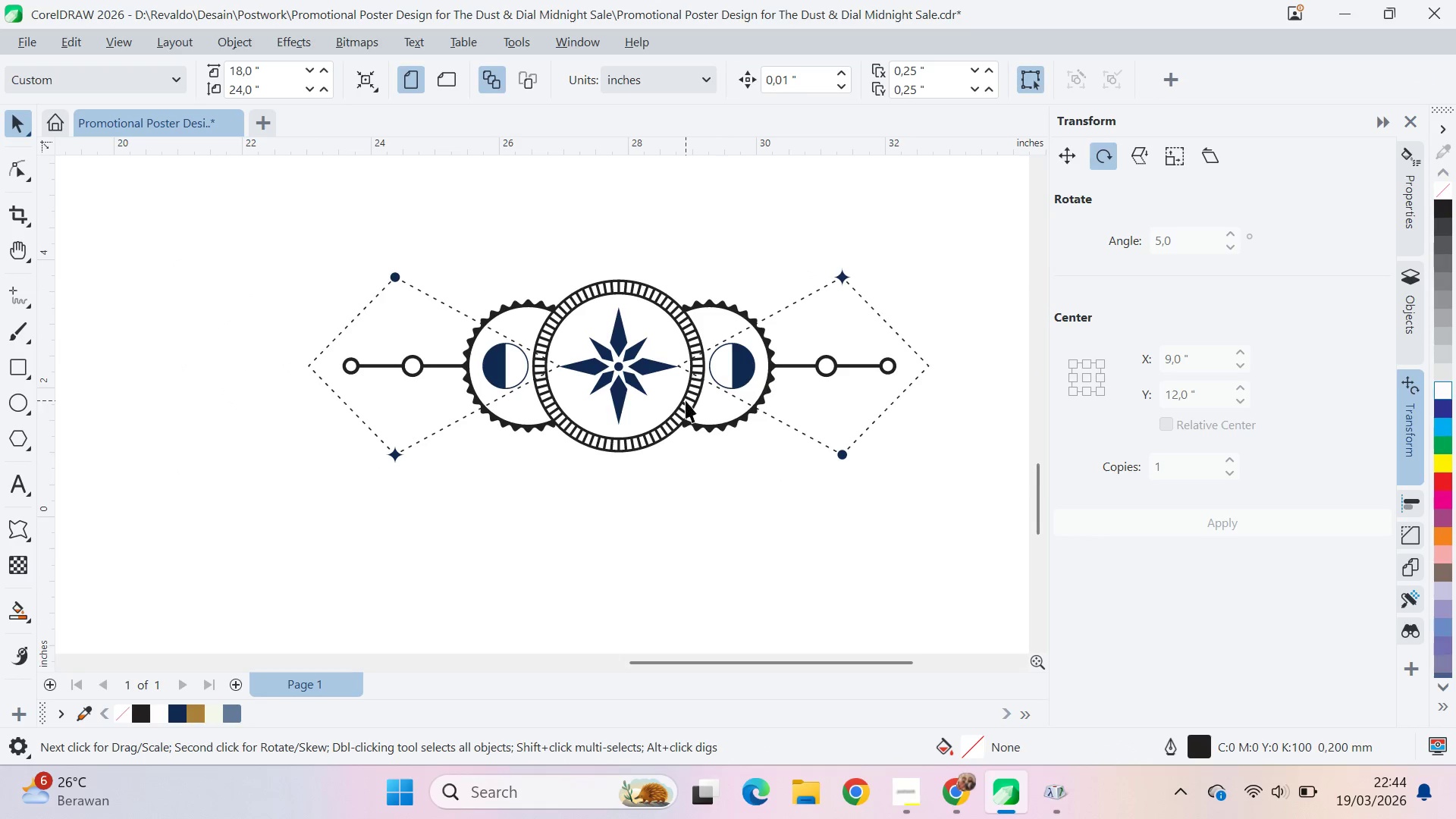 
left_click_drag(start_coordinate=[685, 400], to_coordinate=[695, 431])
 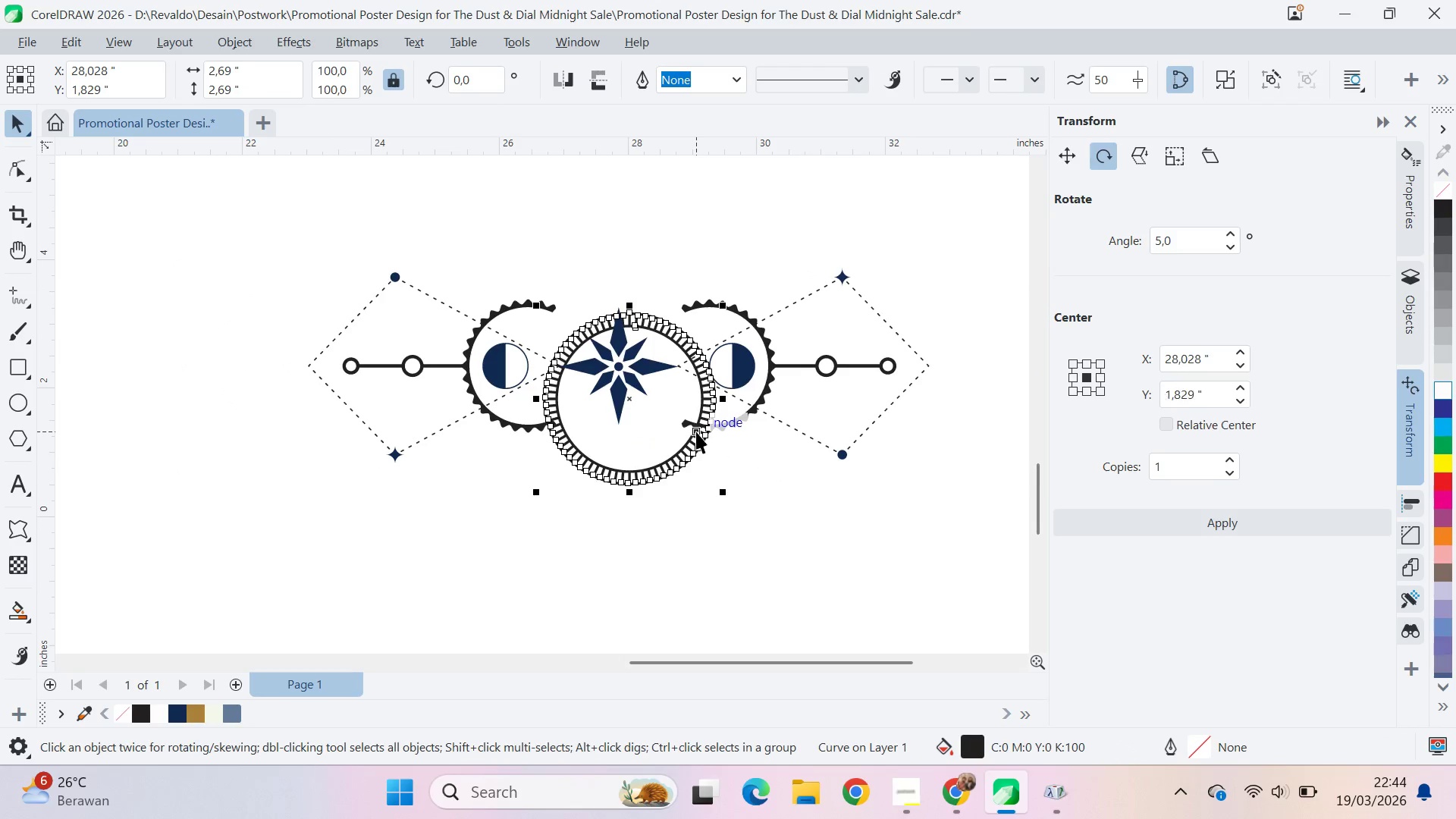 
key(Control+Z)
 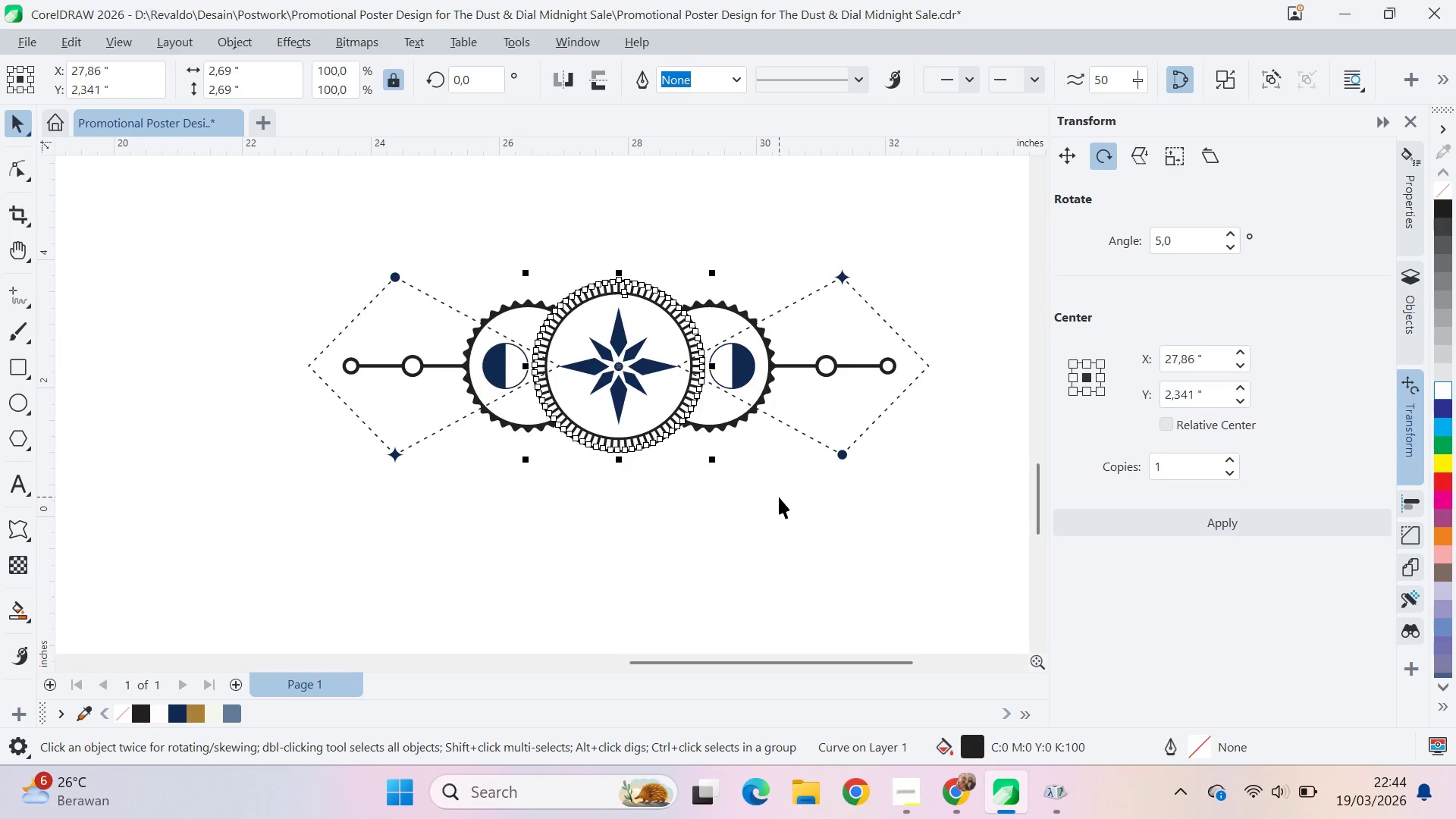 
left_click_drag(start_coordinate=[779, 497], to_coordinate=[764, 494])
 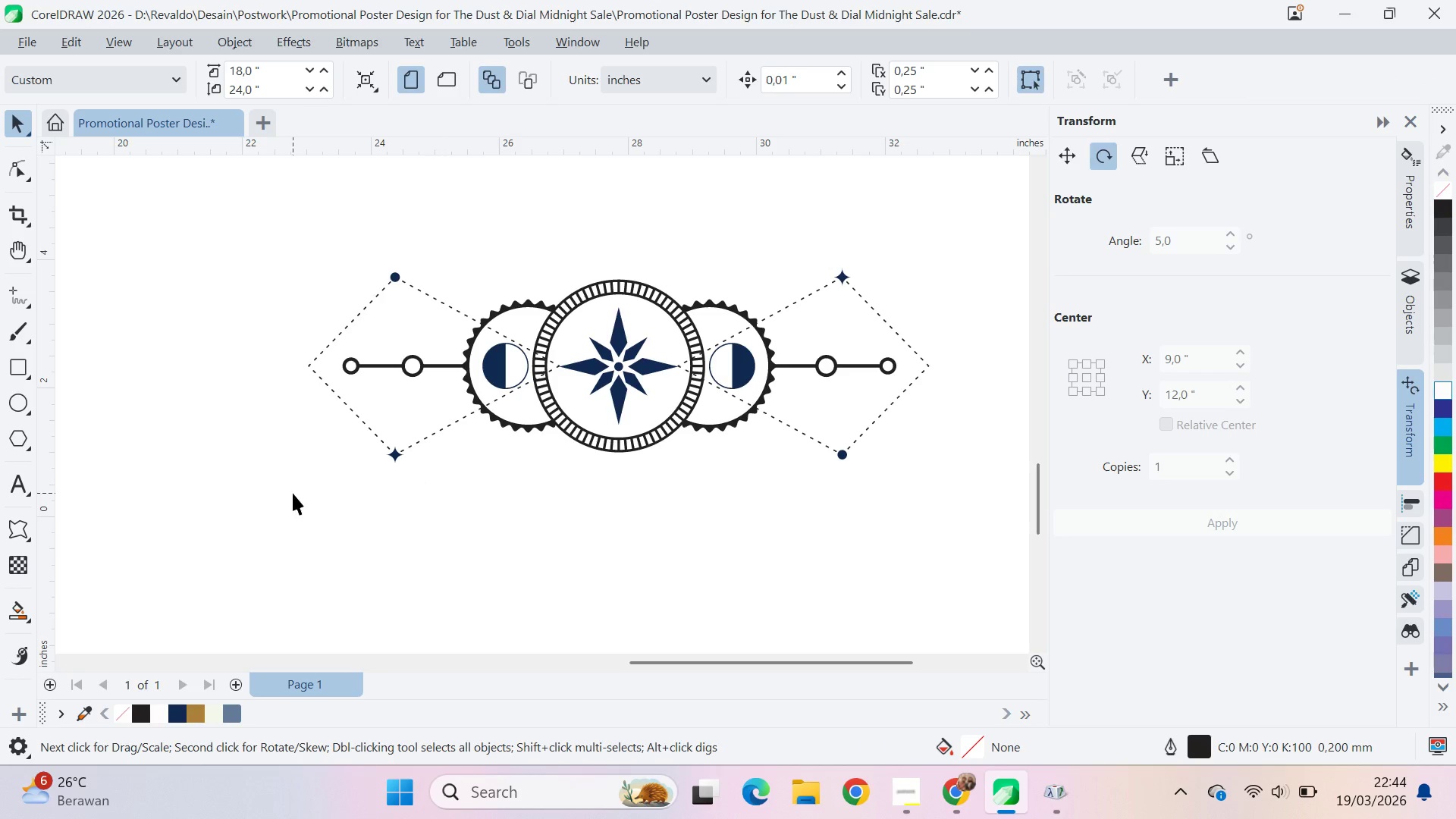 
left_click_drag(start_coordinate=[293, 493], to_coordinate=[978, 223])
 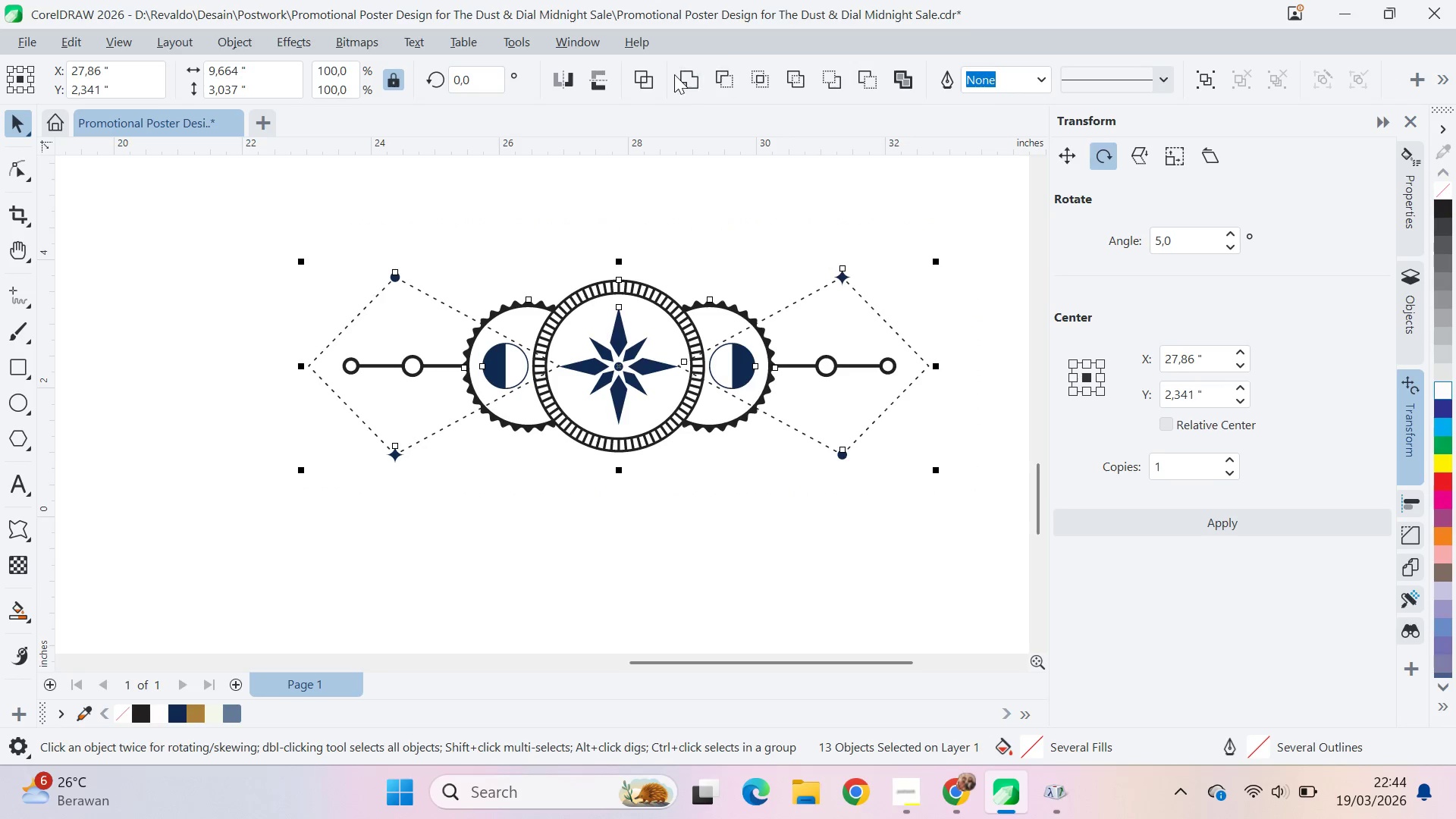 
left_click_drag(start_coordinate=[679, 75], to_coordinate=[687, 80])
 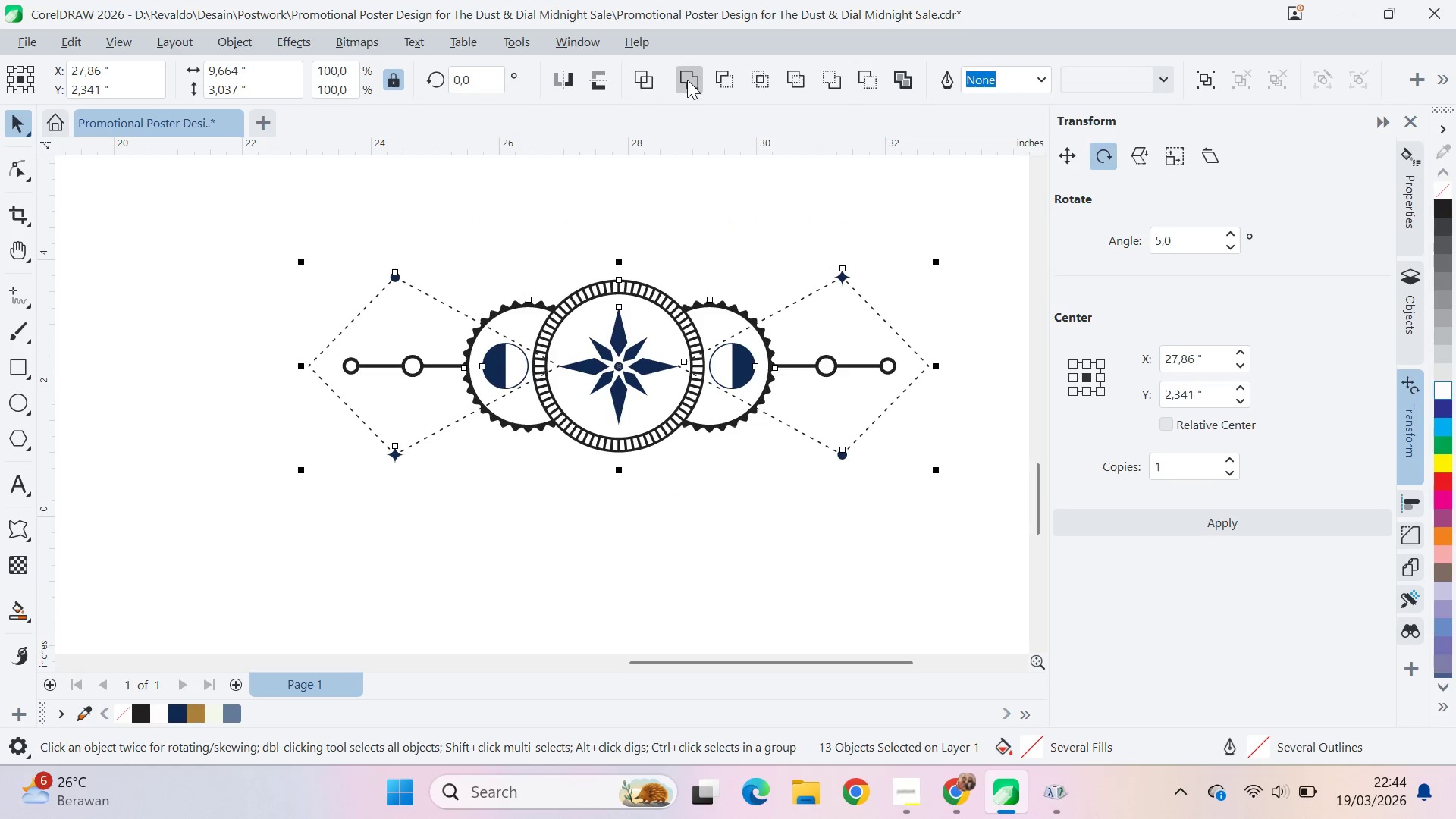 
double_click([687, 80])
 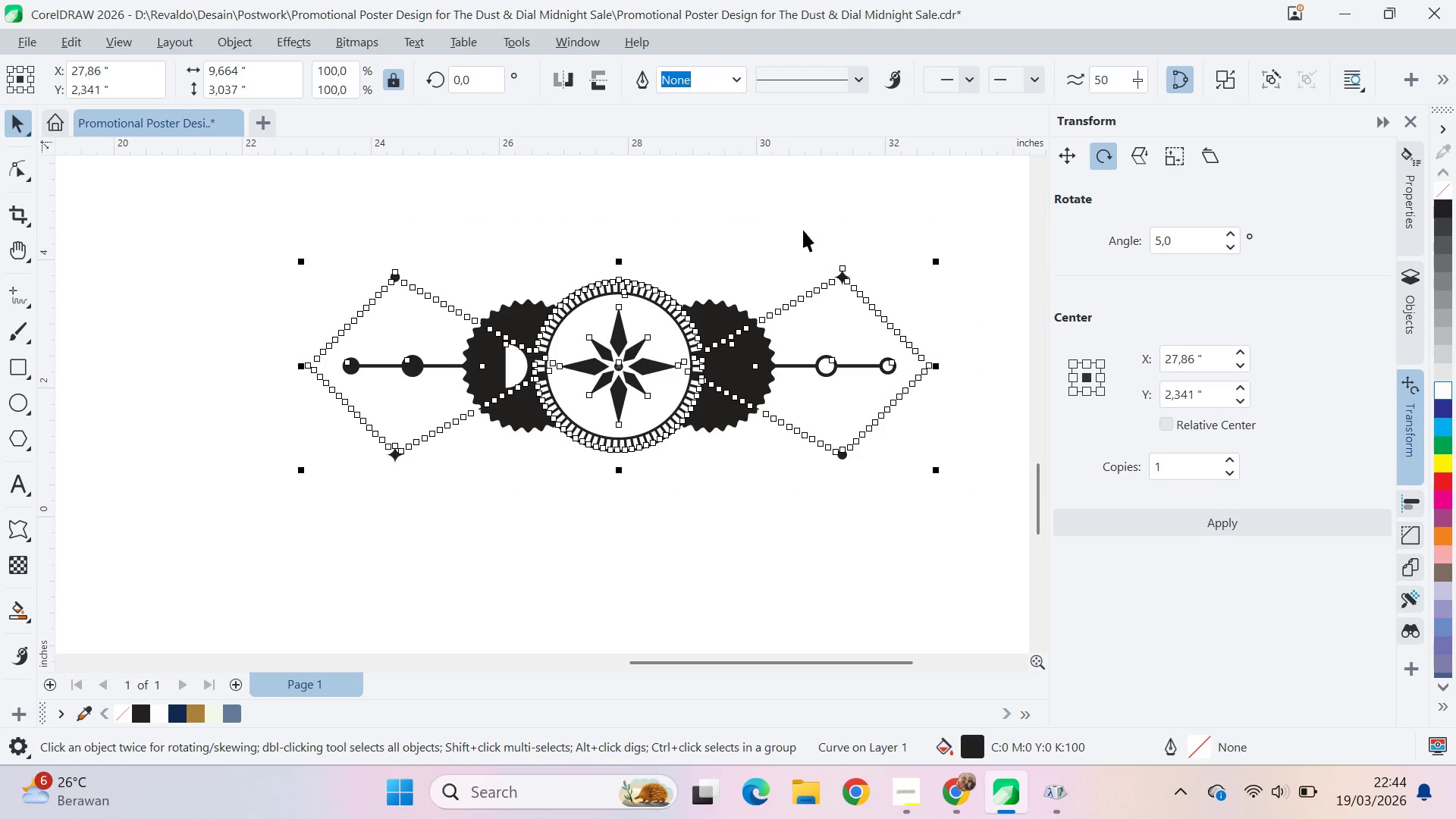 
key(Control+Z)
 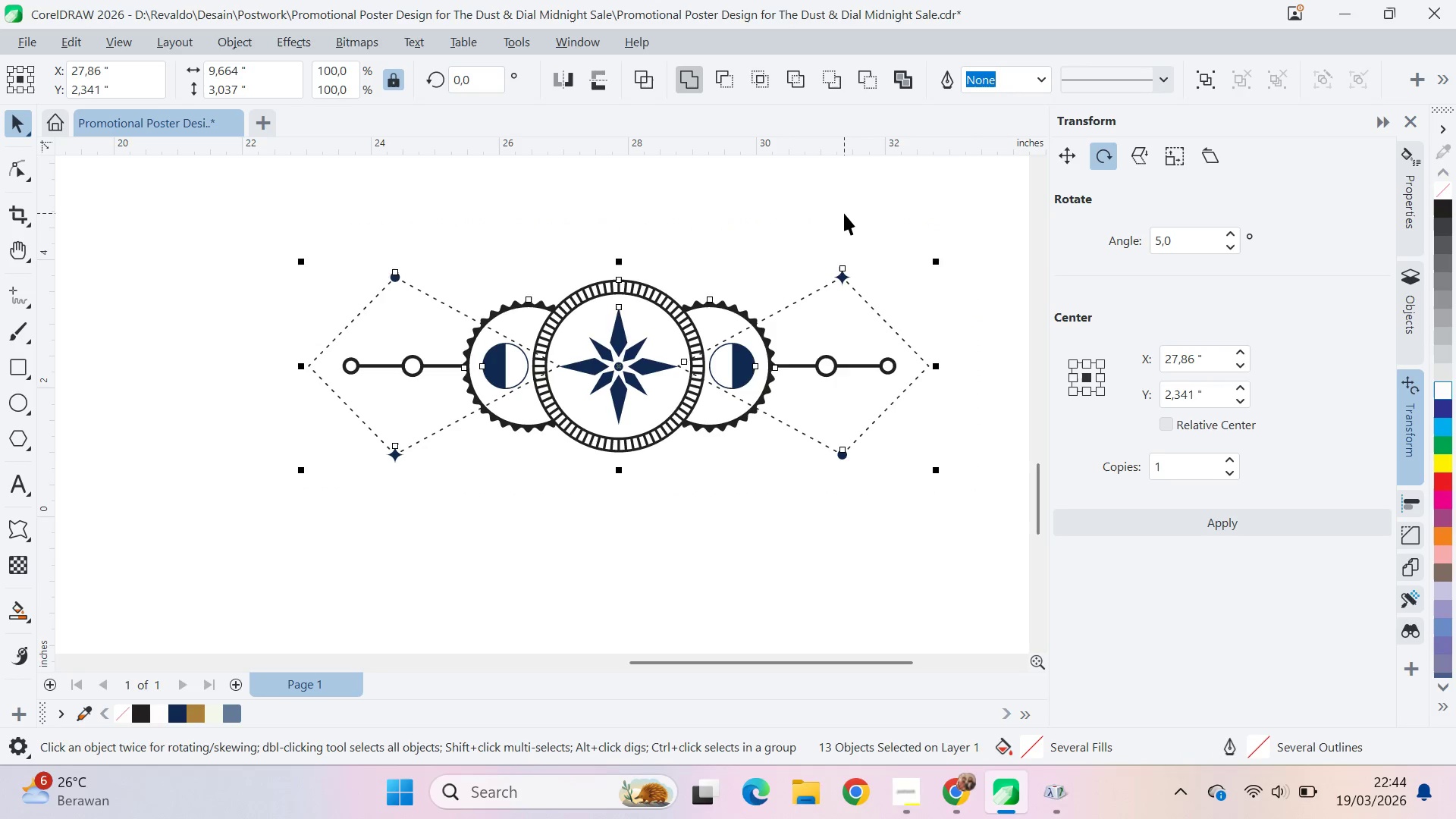 
left_click([844, 213])
 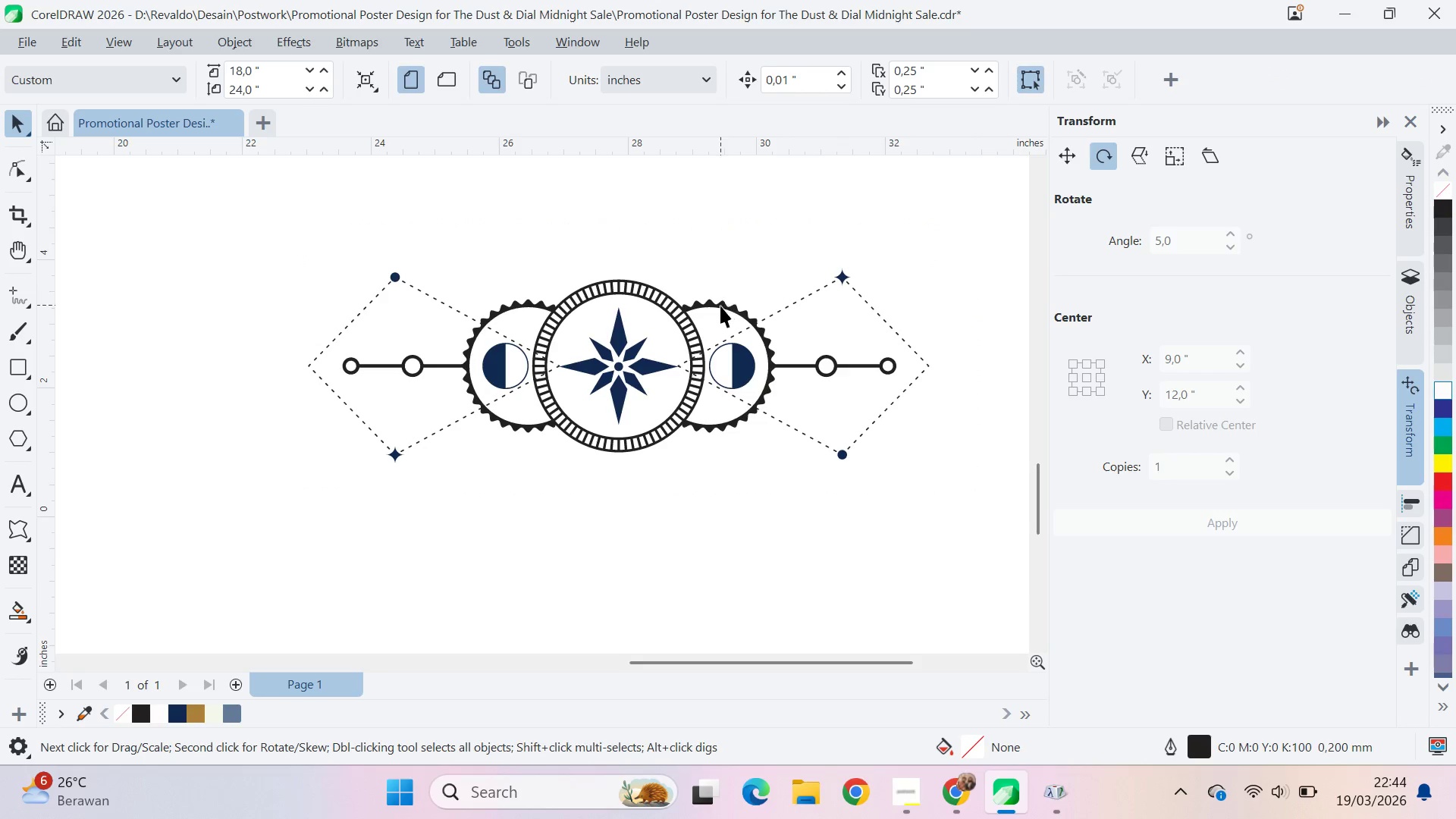 
left_click([718, 306])
 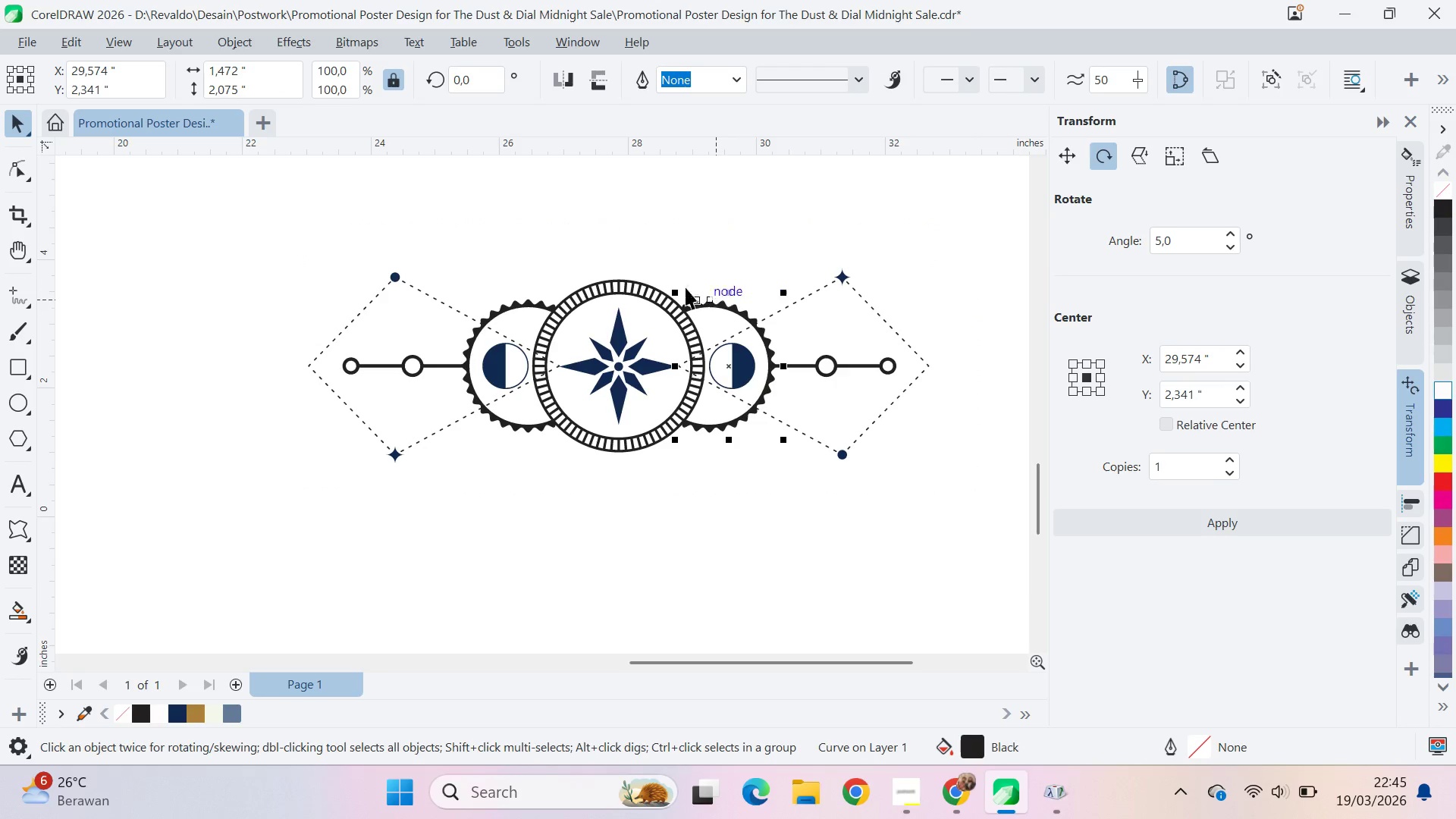 
hold_key(key=ShiftLeft, duration=0.94)
left_click([643, 284])
 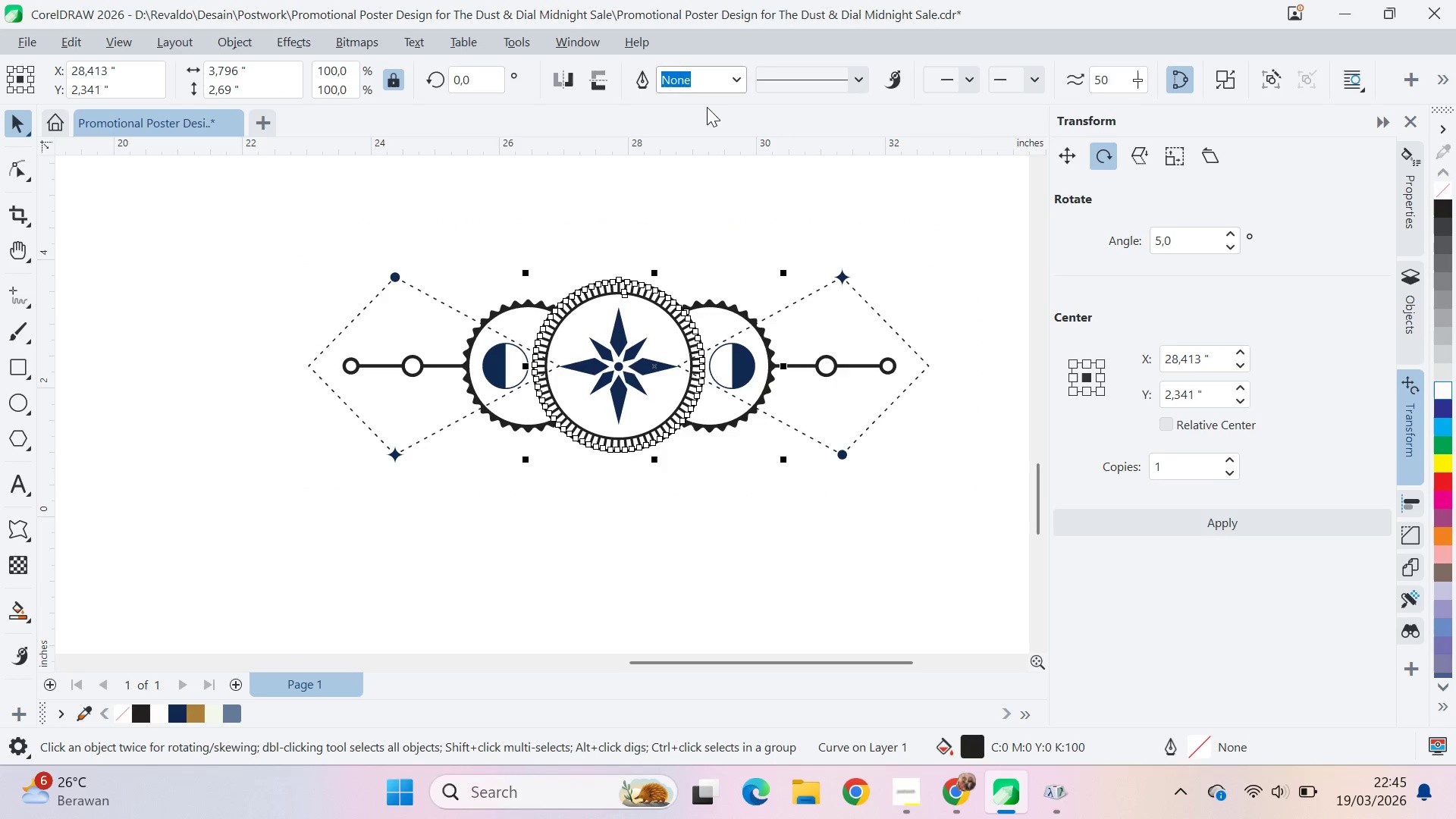 
left_click([717, 221])
 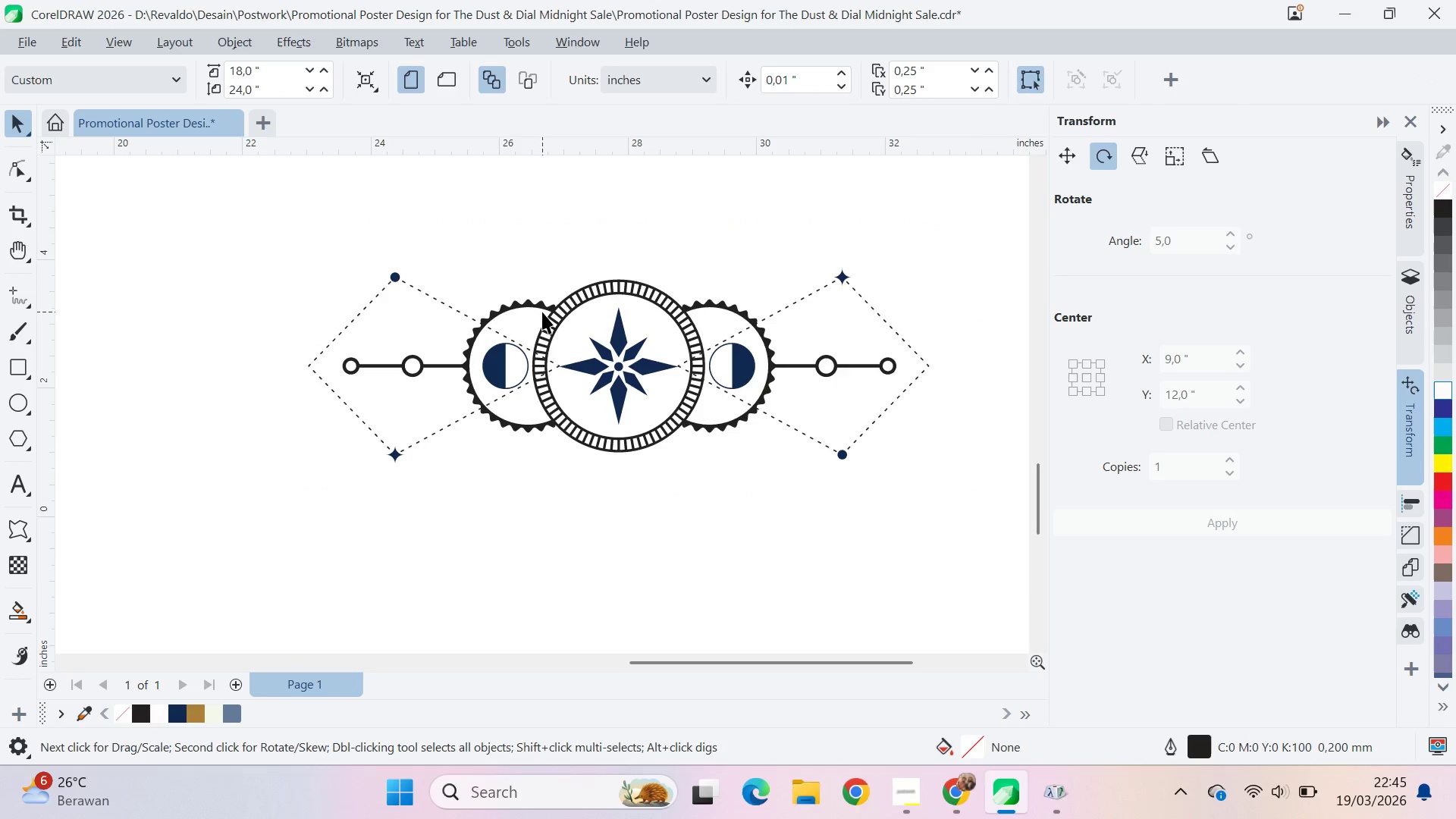 
left_click([538, 303])
 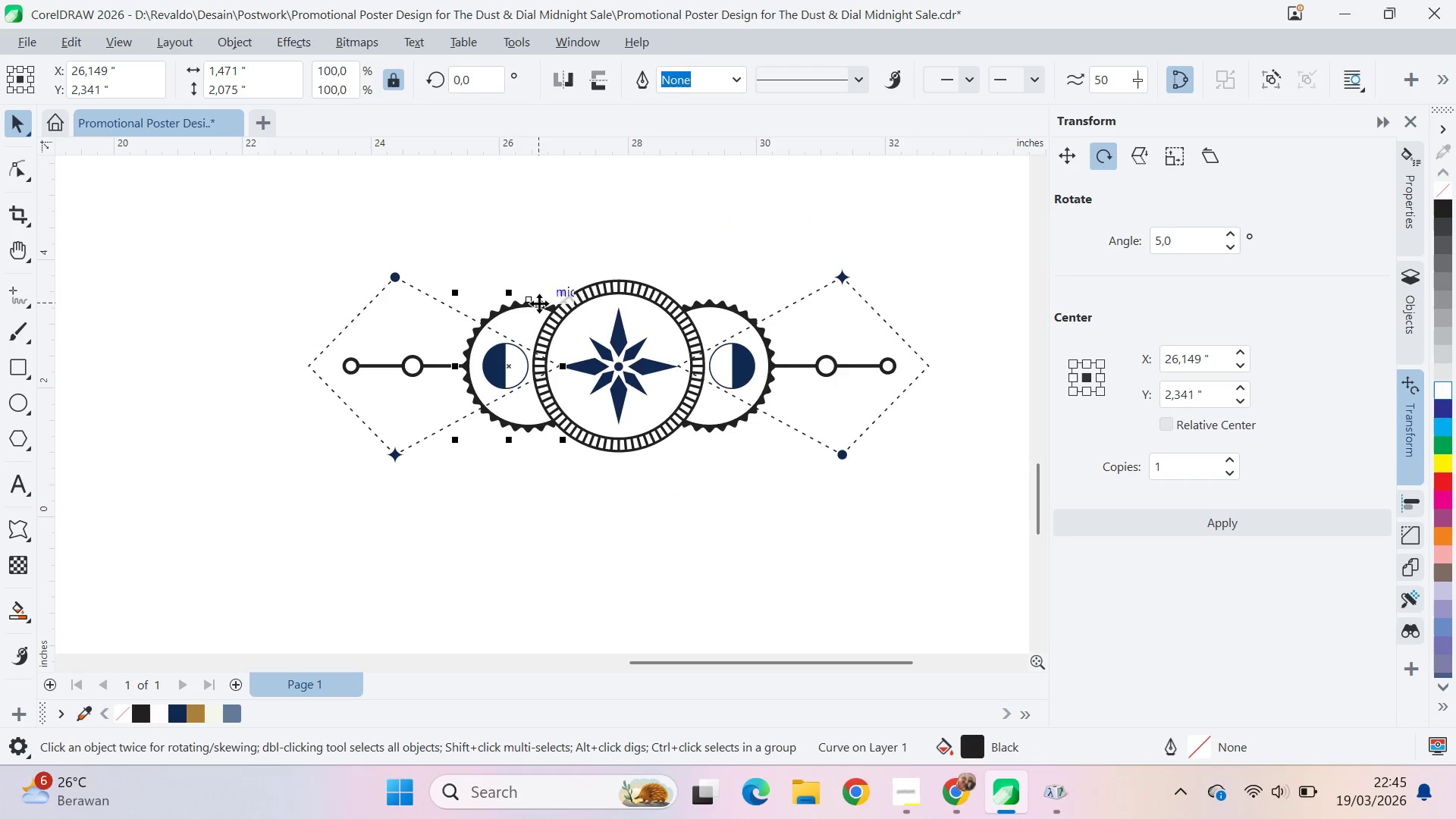 
hold_key(key=ShiftLeft, duration=0.48)
left_click([595, 281])
 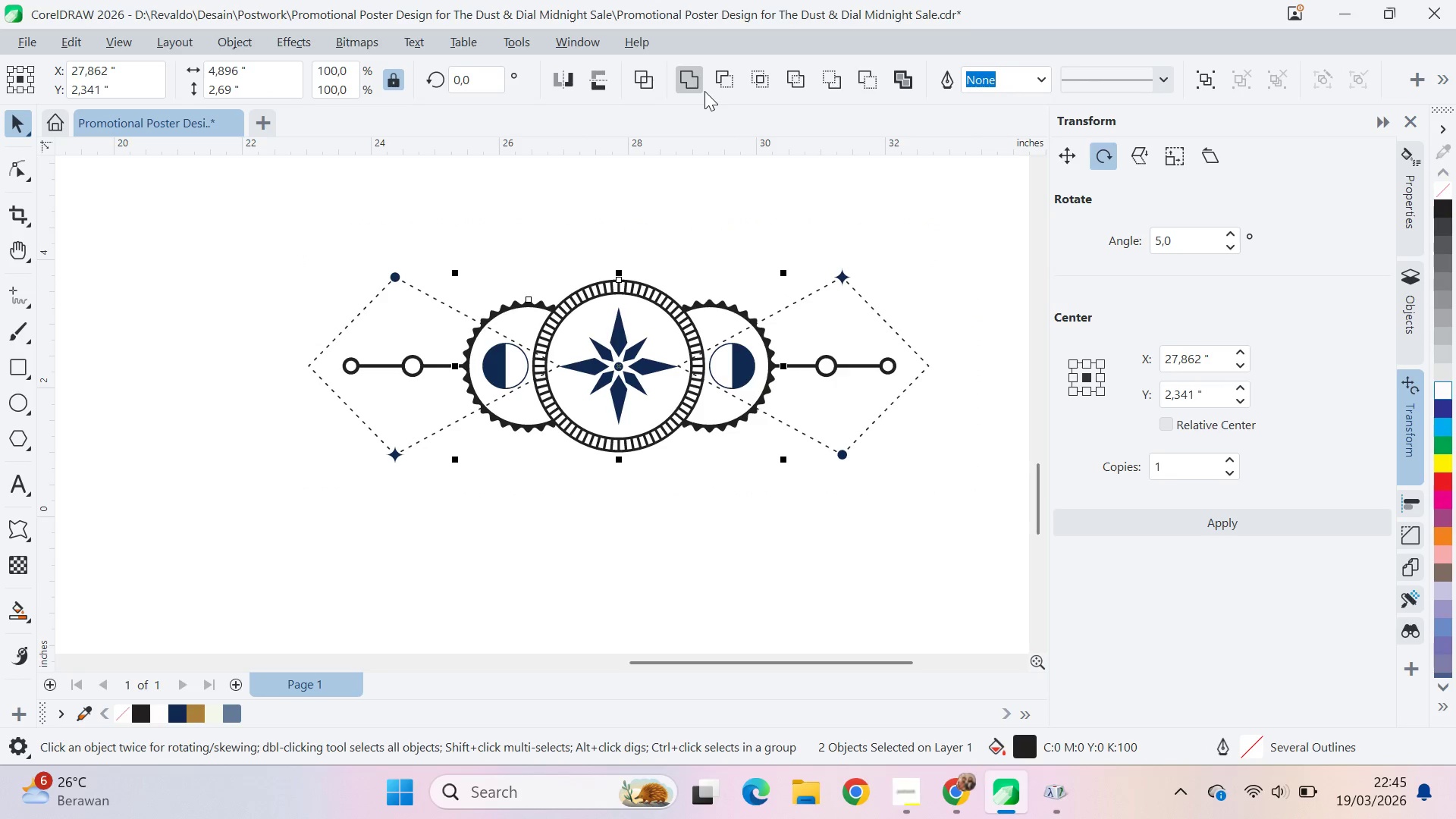 
left_click([689, 77])
 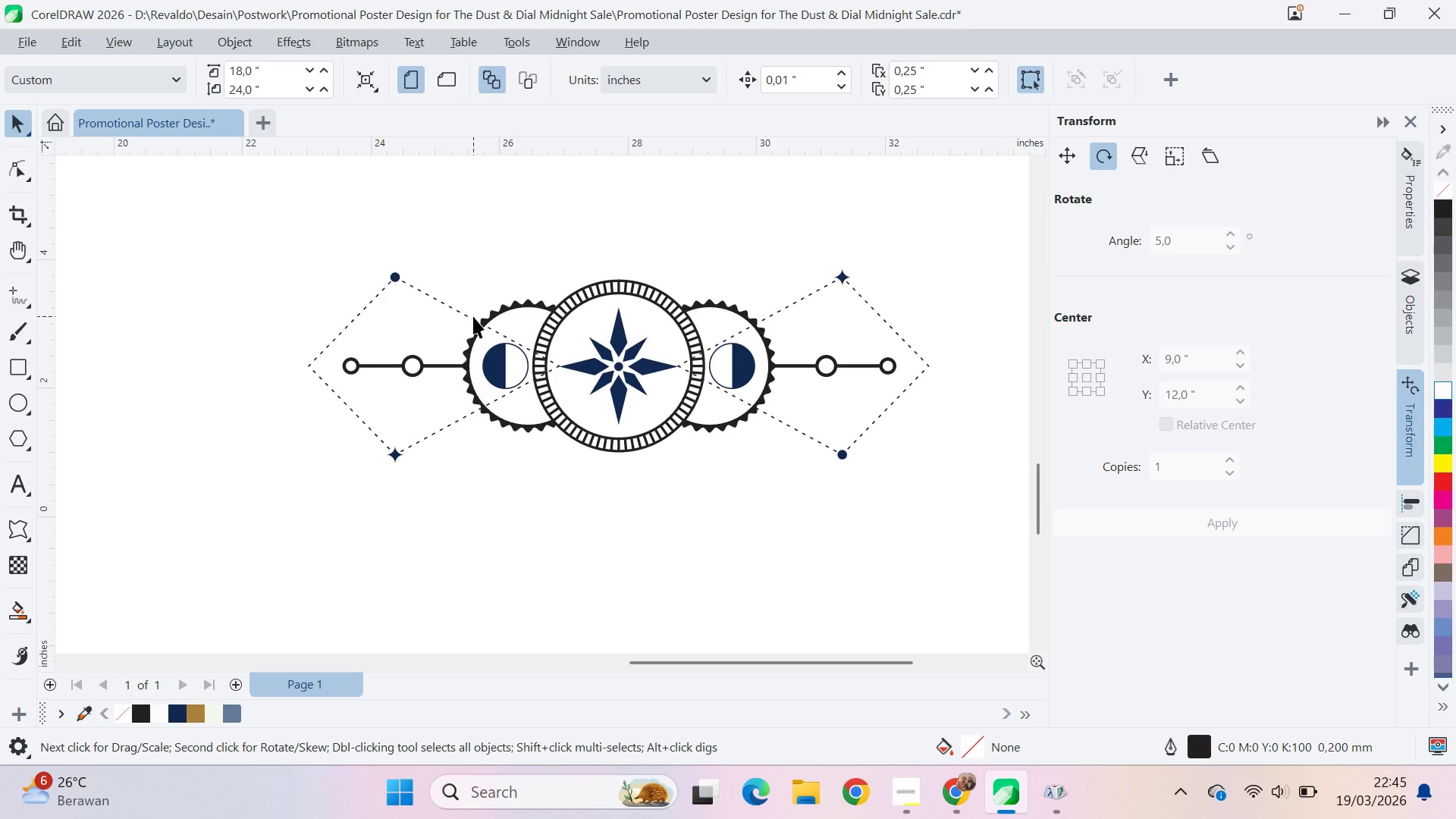 
hold_key(key=ShiftLeft, duration=0.72)
 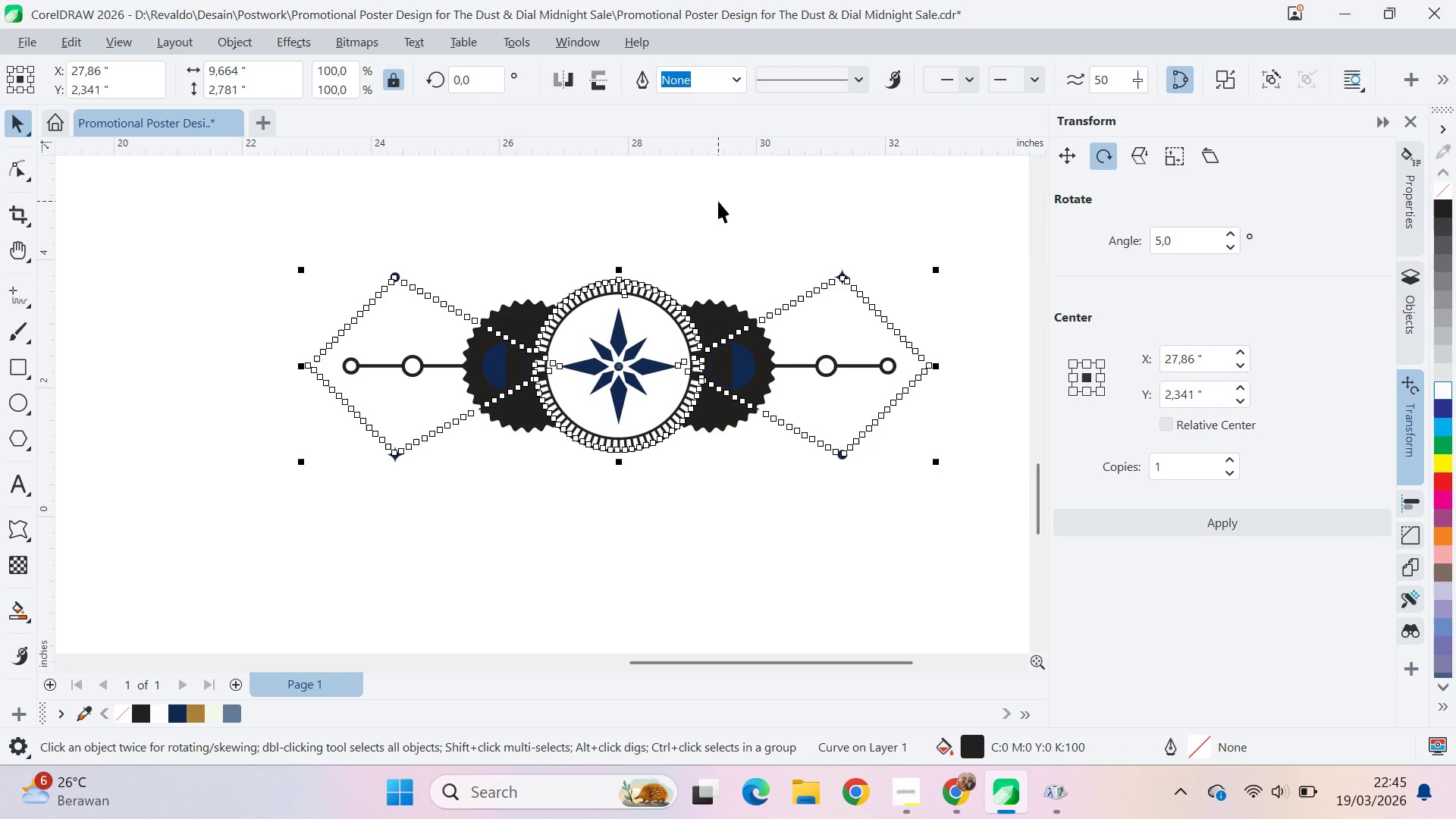 
key(Control+Z)
 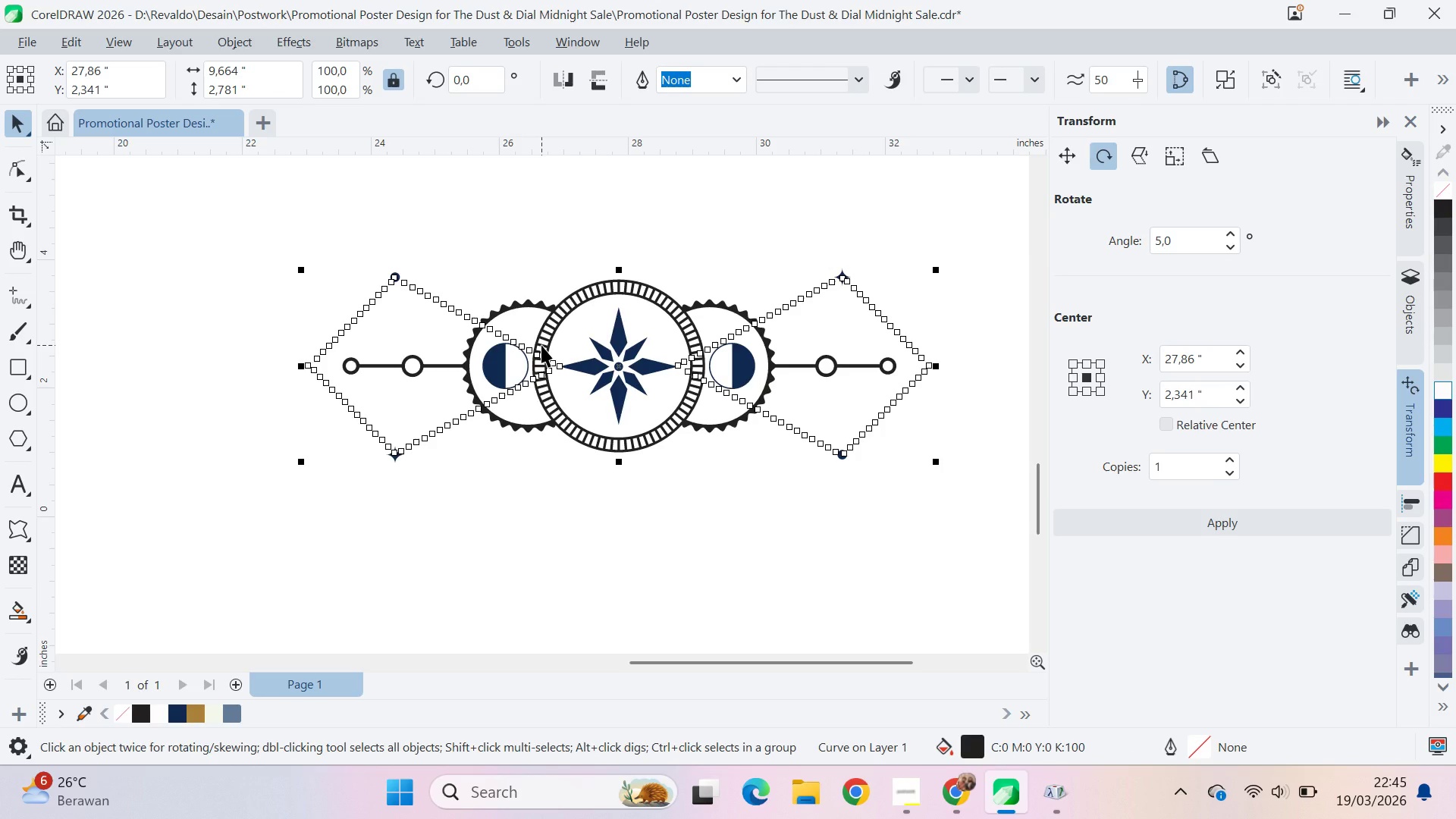 
key(A)
 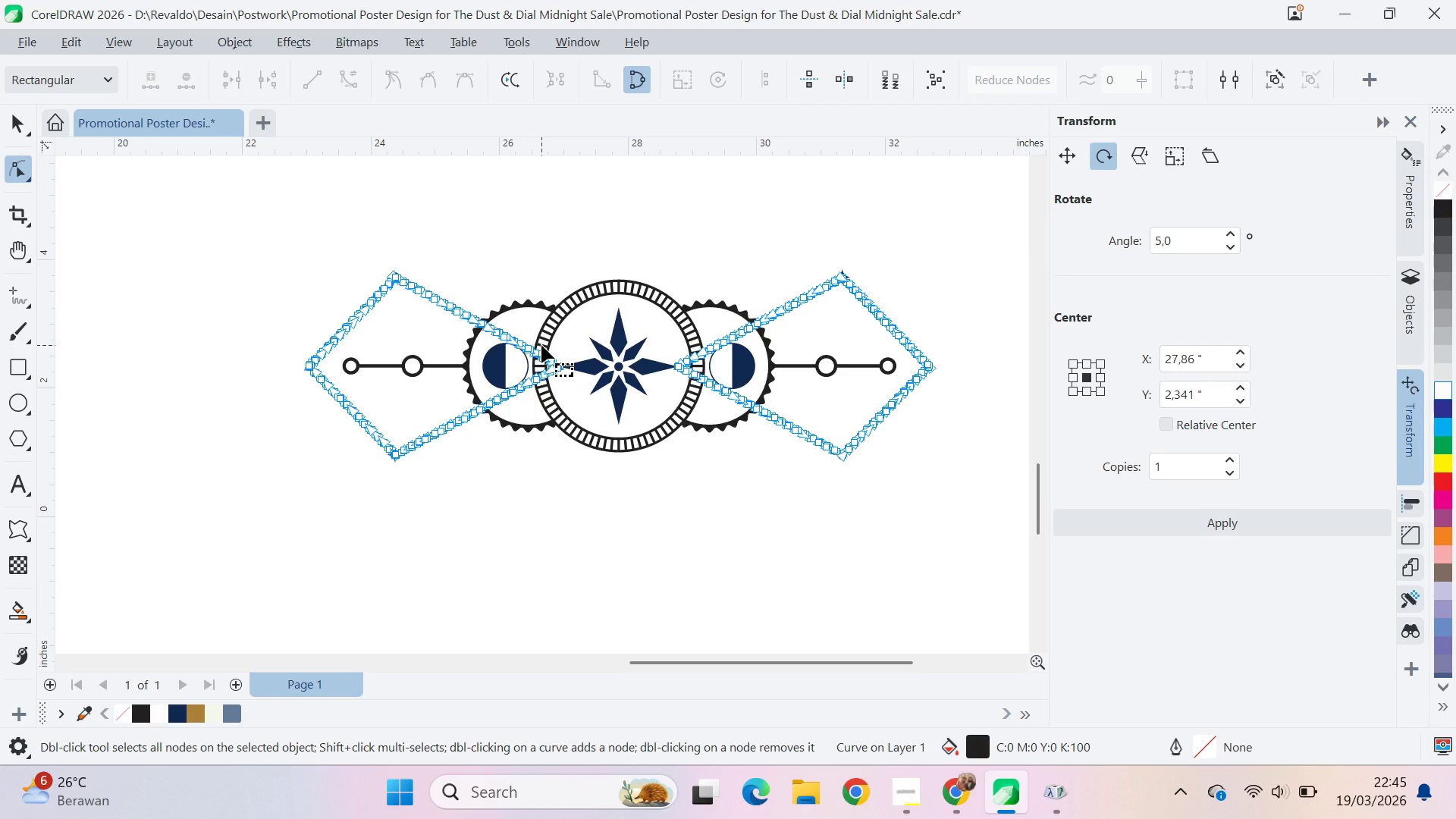 
key(Control+ControlLeft)
 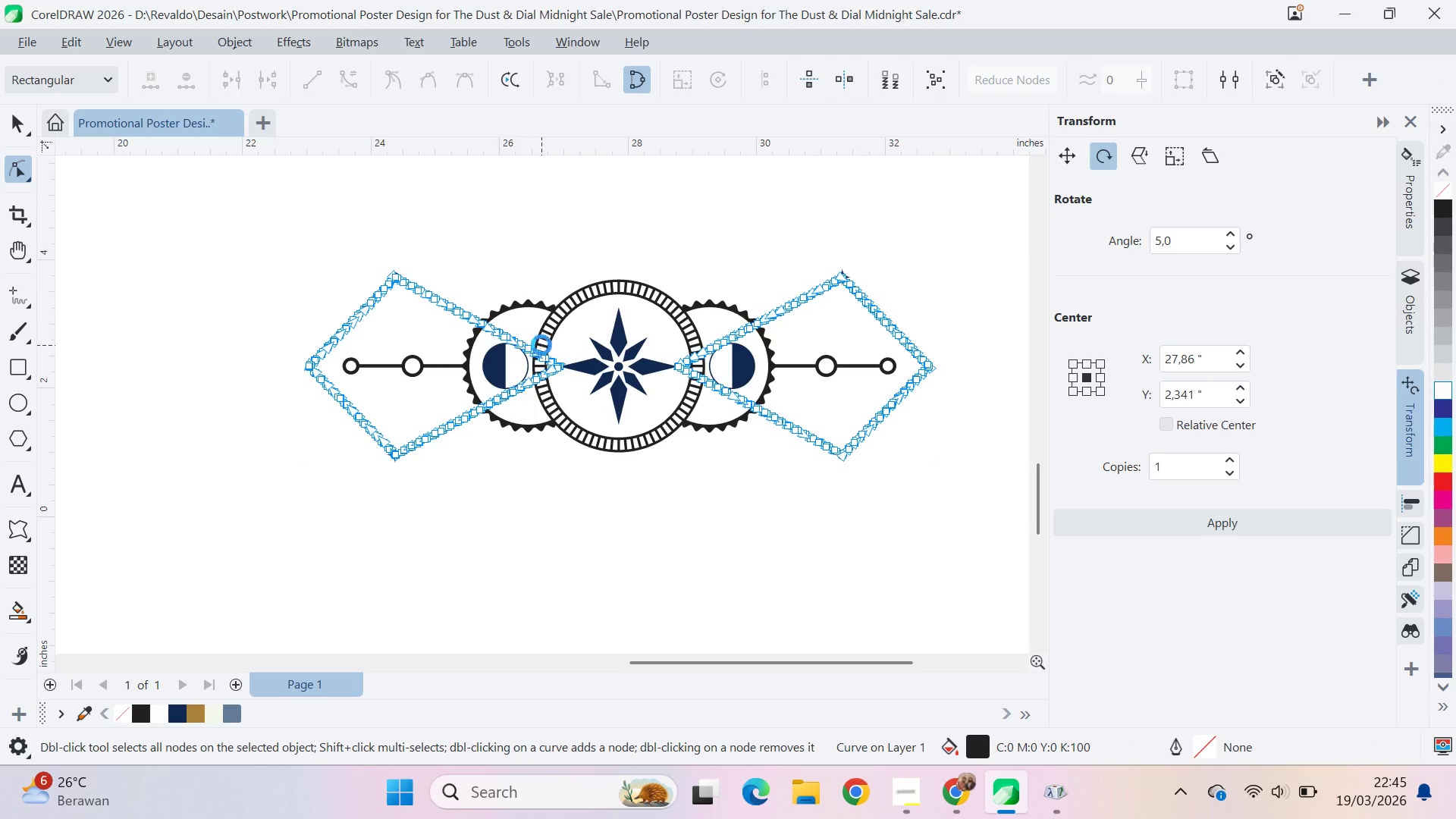 
key(Control+Z)
 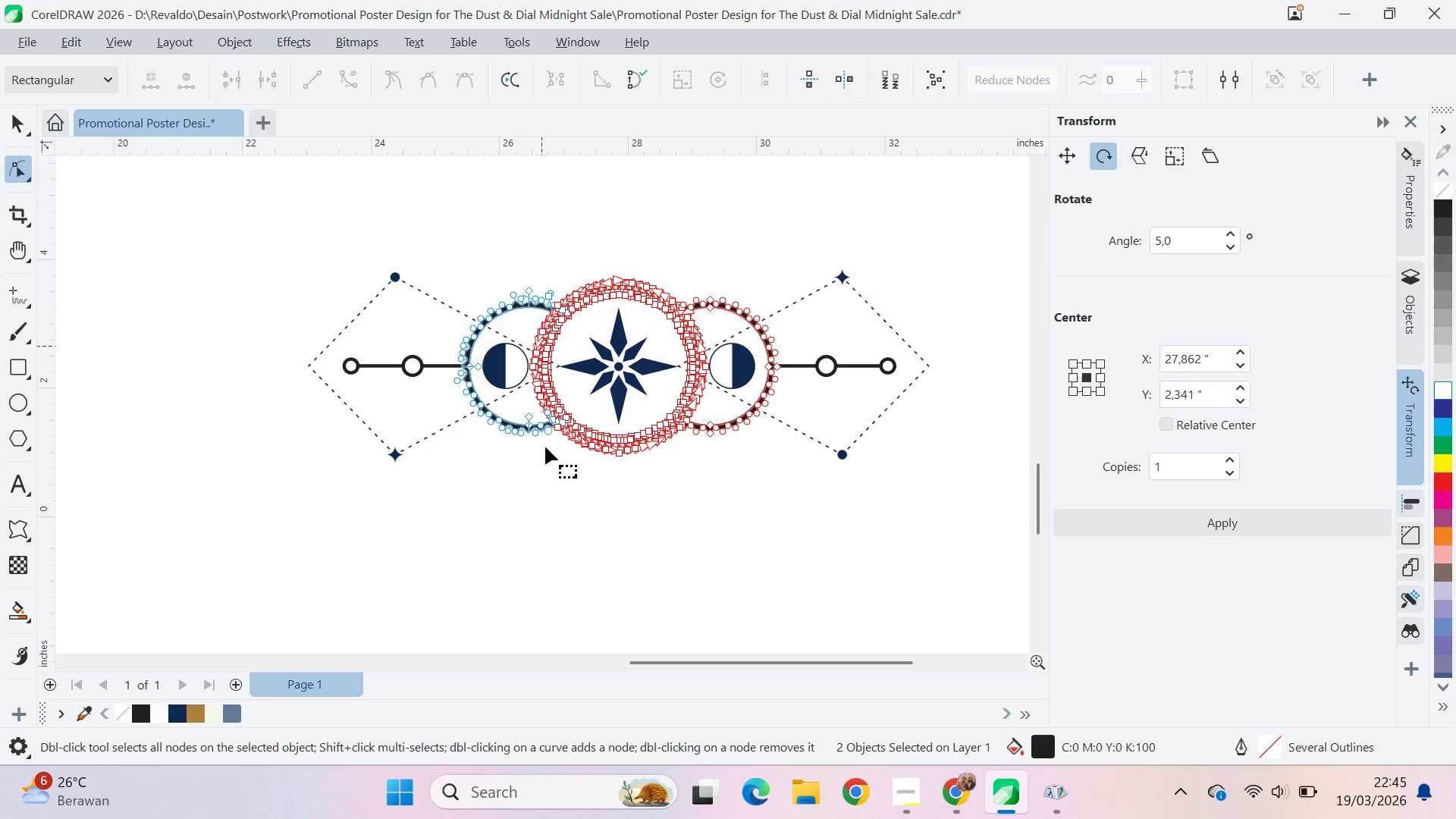 
key(V)
 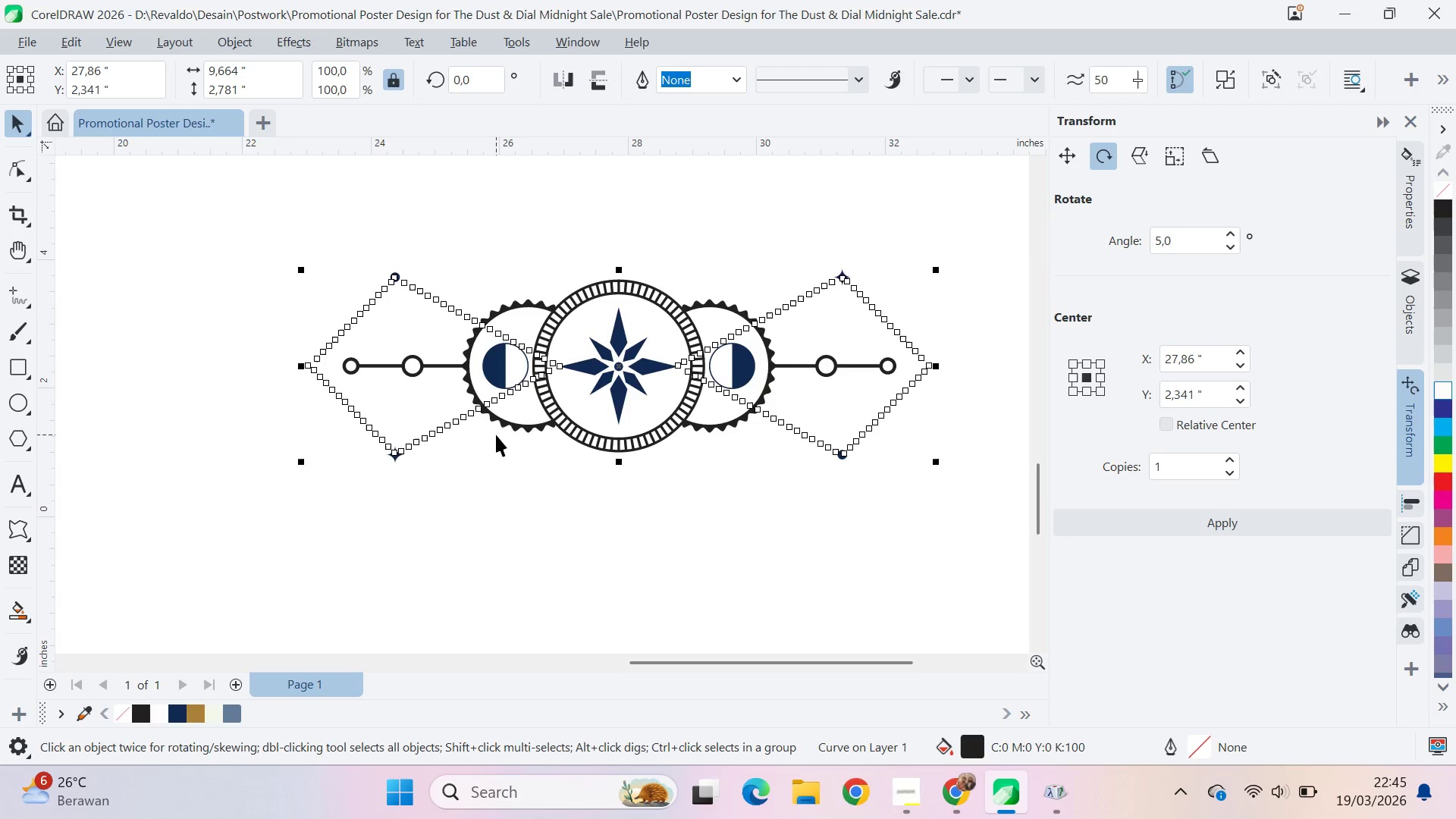 
key(Delete)
 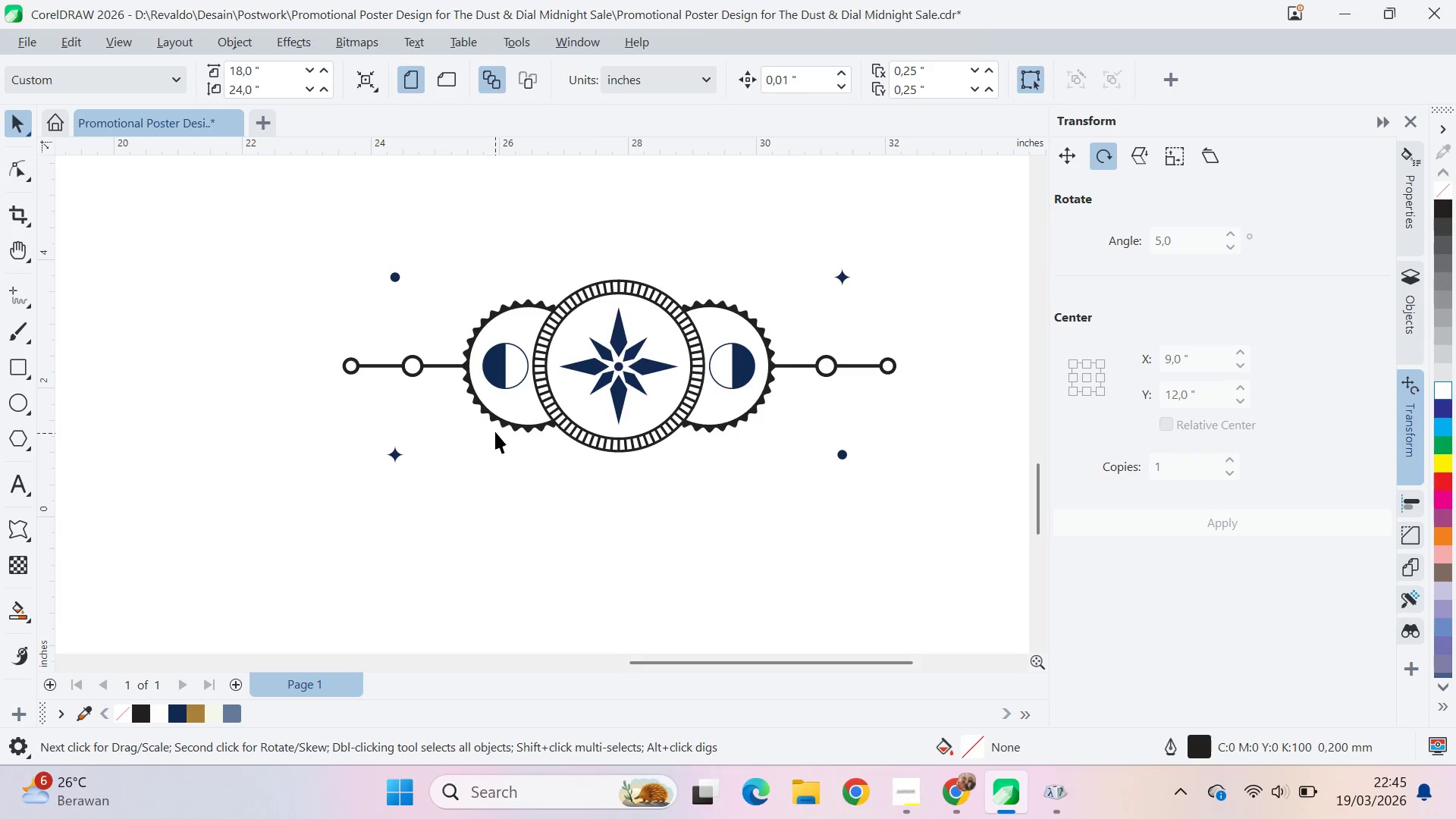 
left_click([514, 454])
 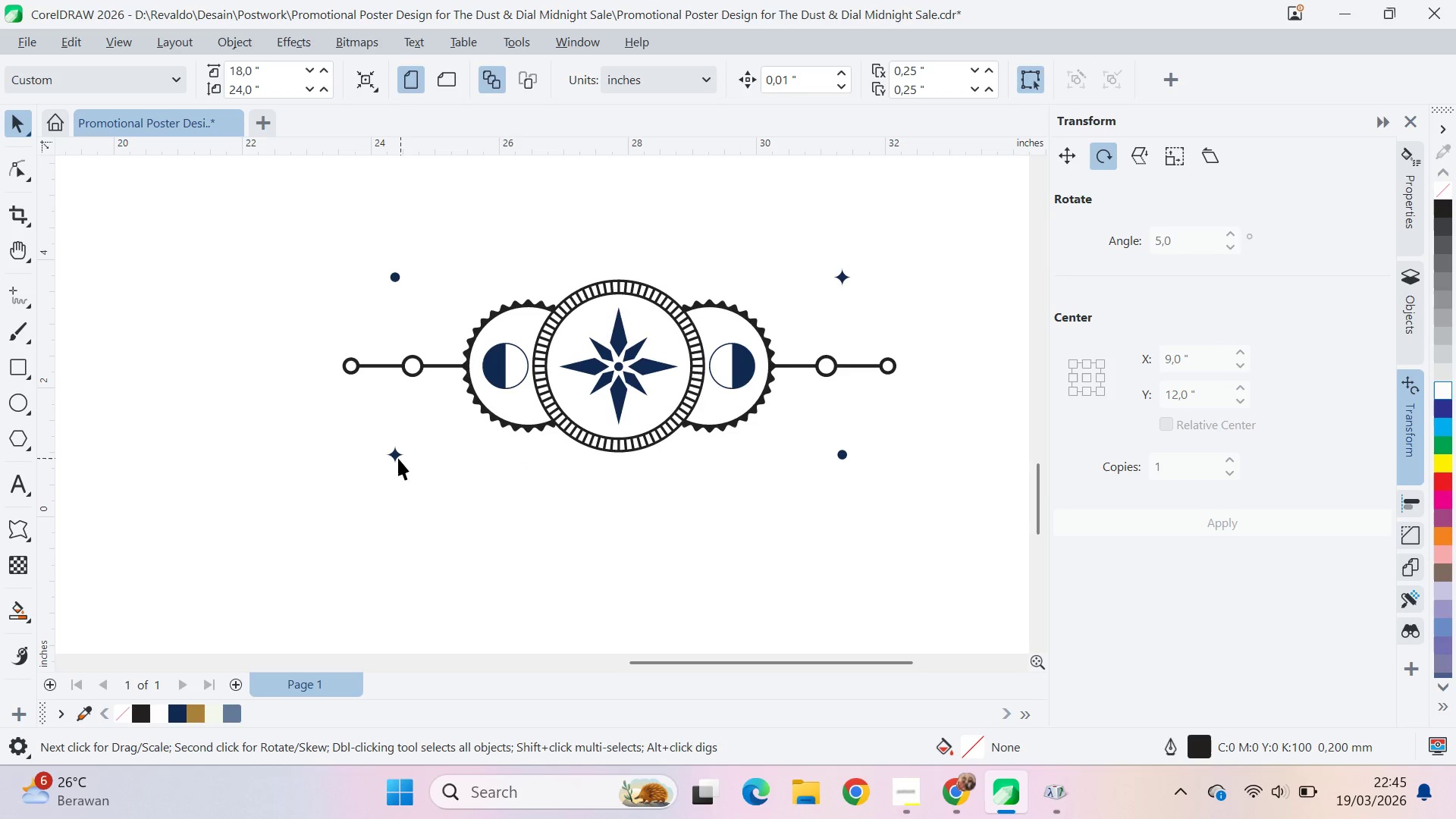 
left_click_drag(start_coordinate=[394, 457], to_coordinate=[433, 403])
 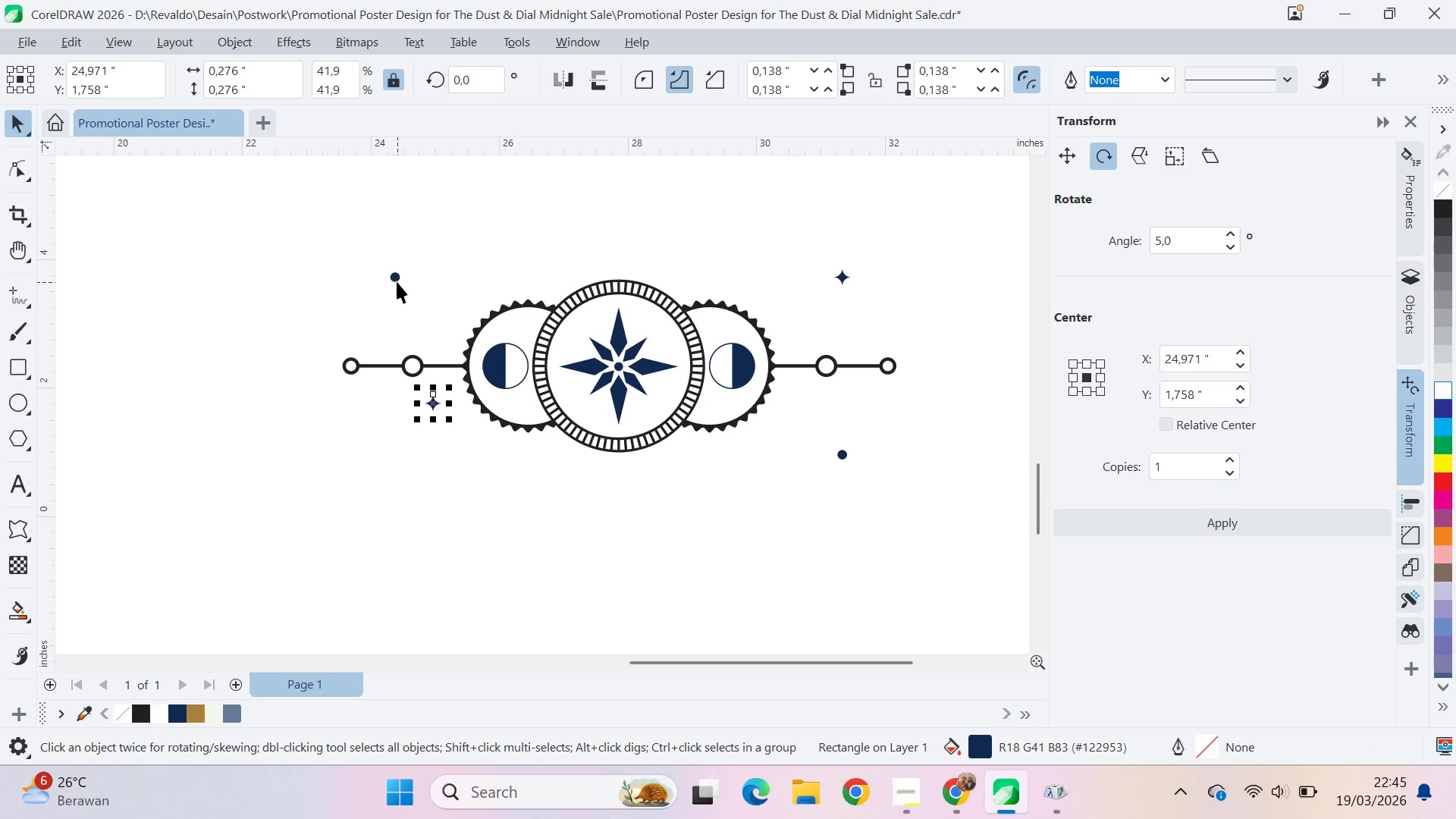 
left_click([396, 281])
 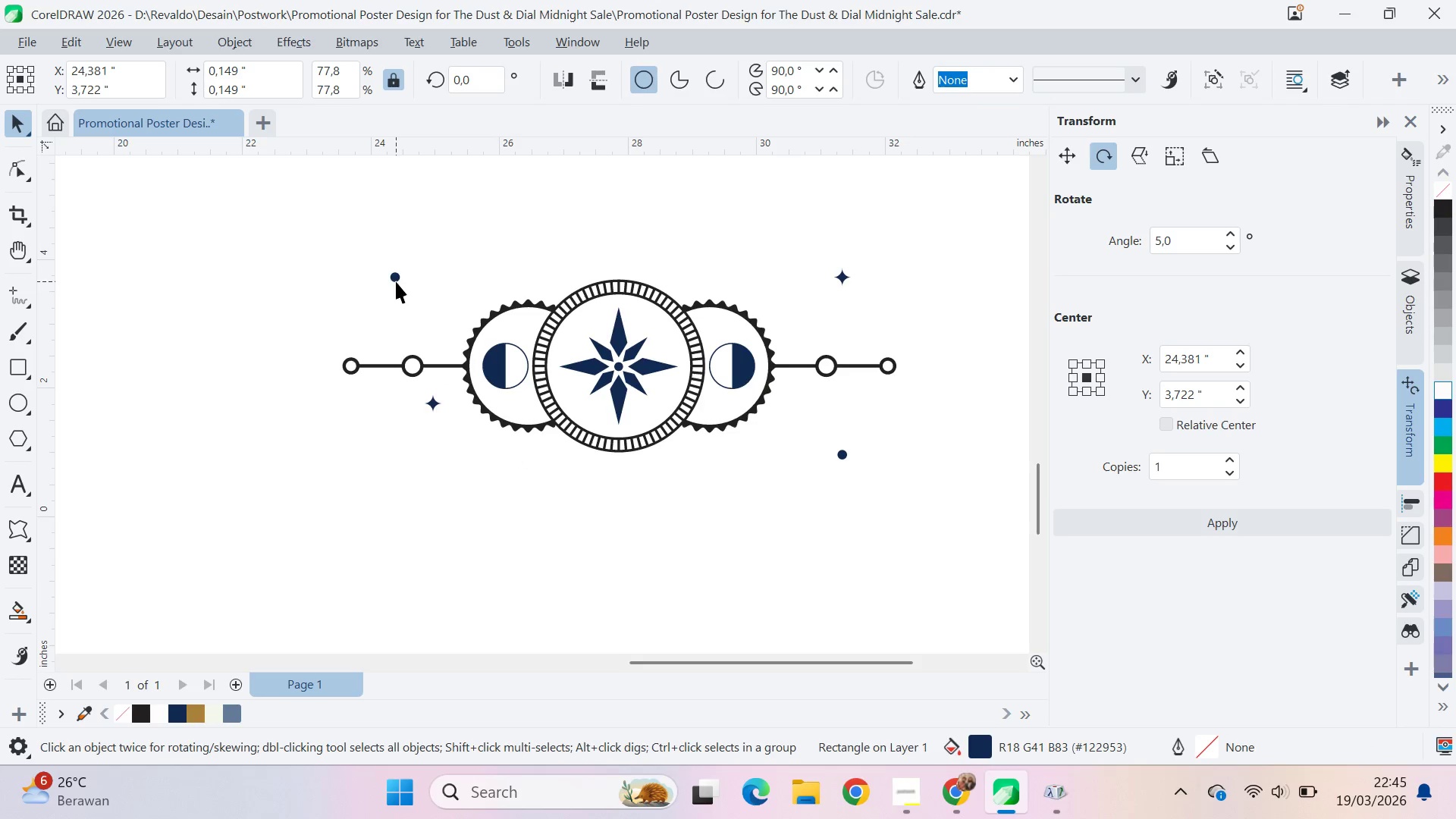 
left_click_drag(start_coordinate=[396, 281], to_coordinate=[389, 318])
 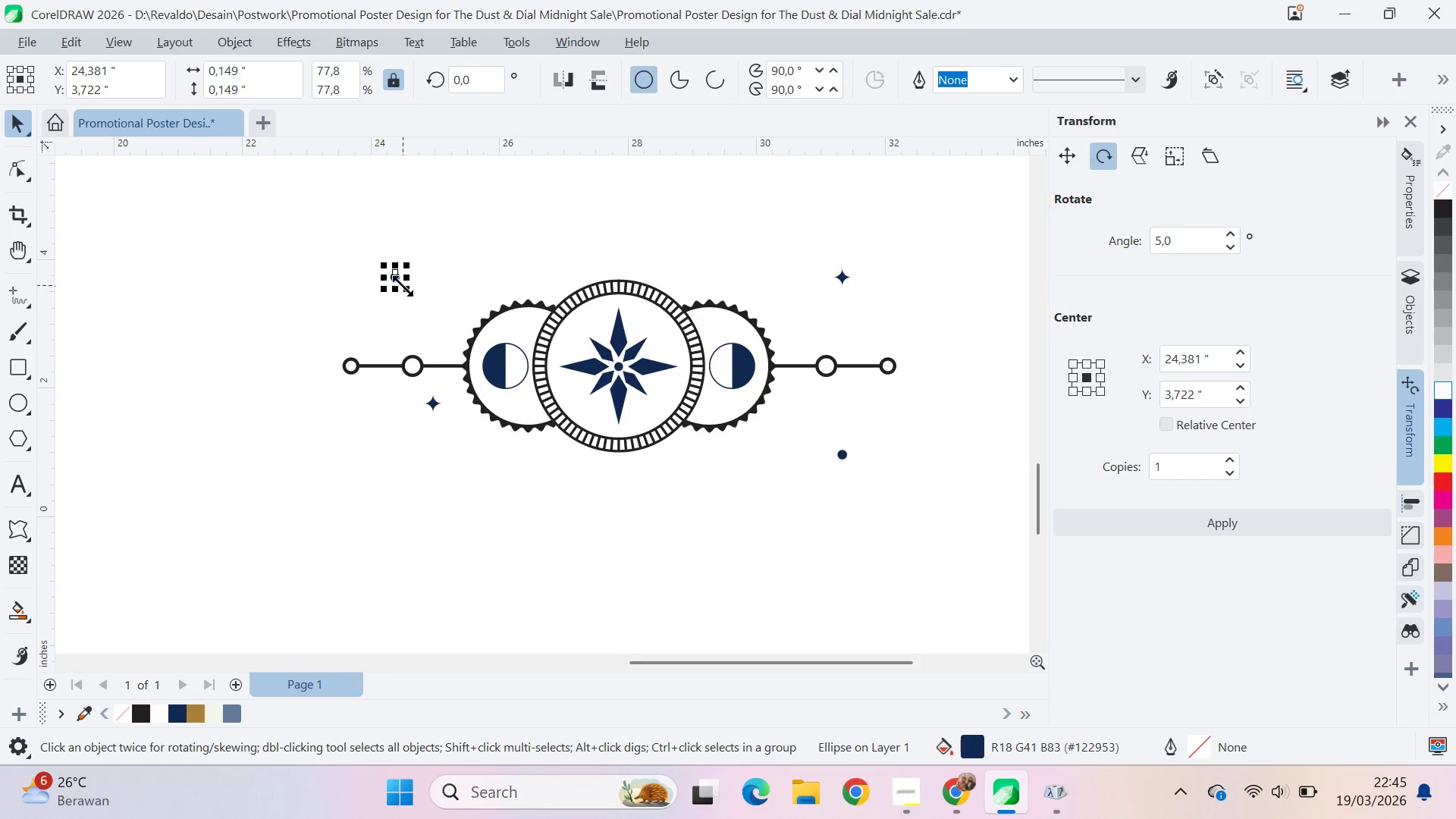 
left_click_drag(start_coordinate=[394, 277], to_coordinate=[379, 345])
 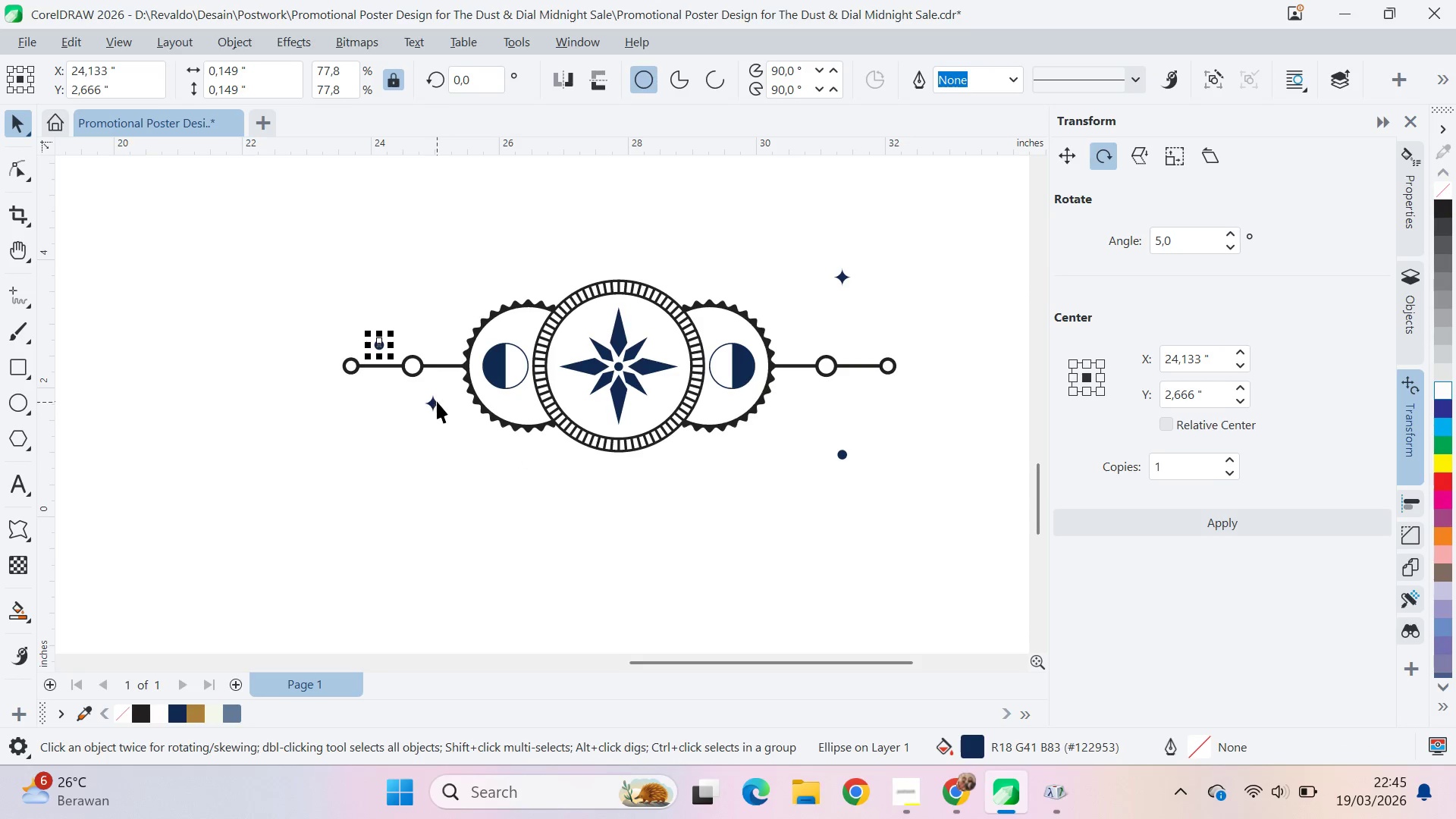 
left_click_drag(start_coordinate=[433, 402], to_coordinate=[437, 390])
 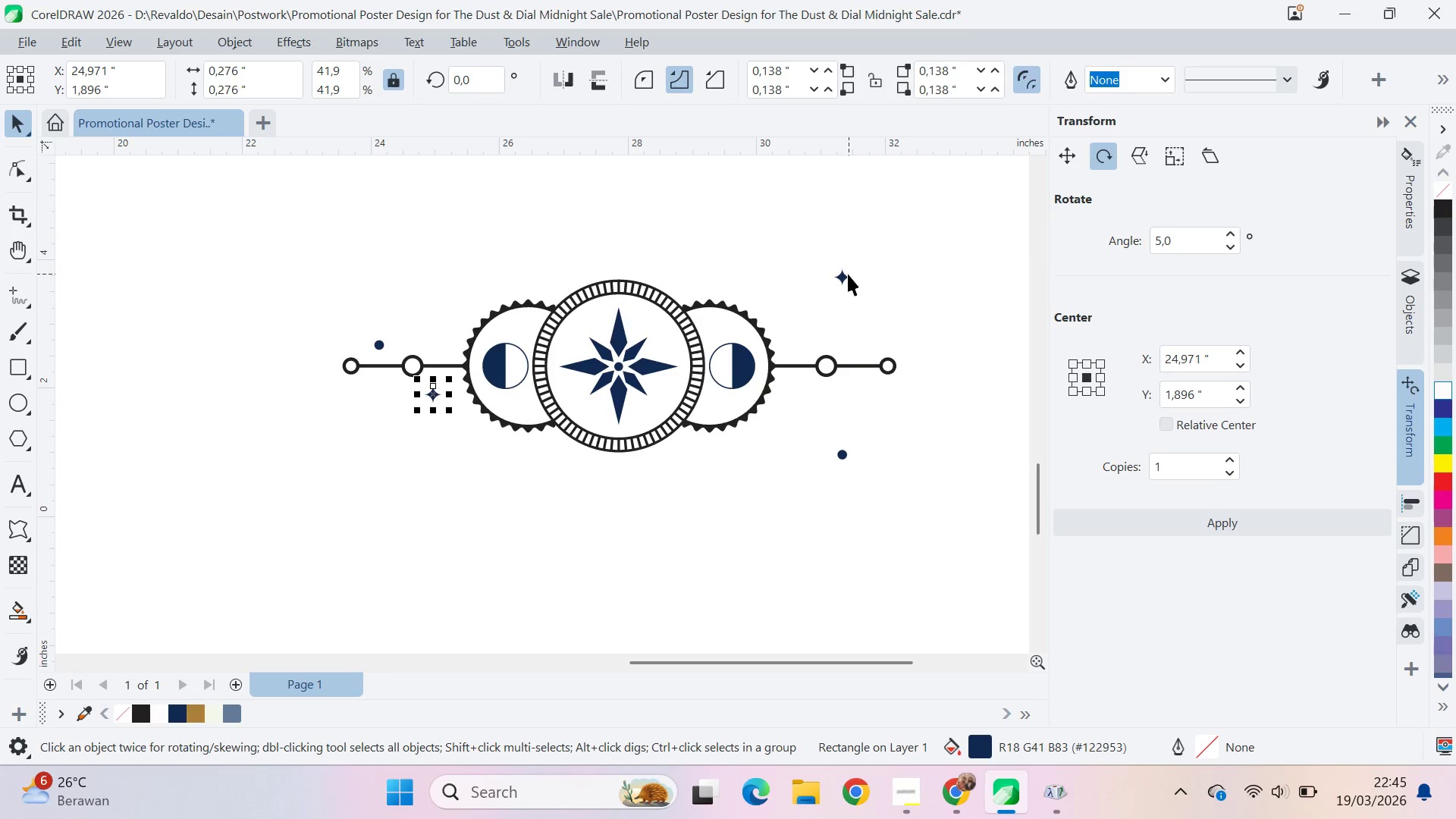 
left_click_drag(start_coordinate=[841, 274], to_coordinate=[793, 343])
 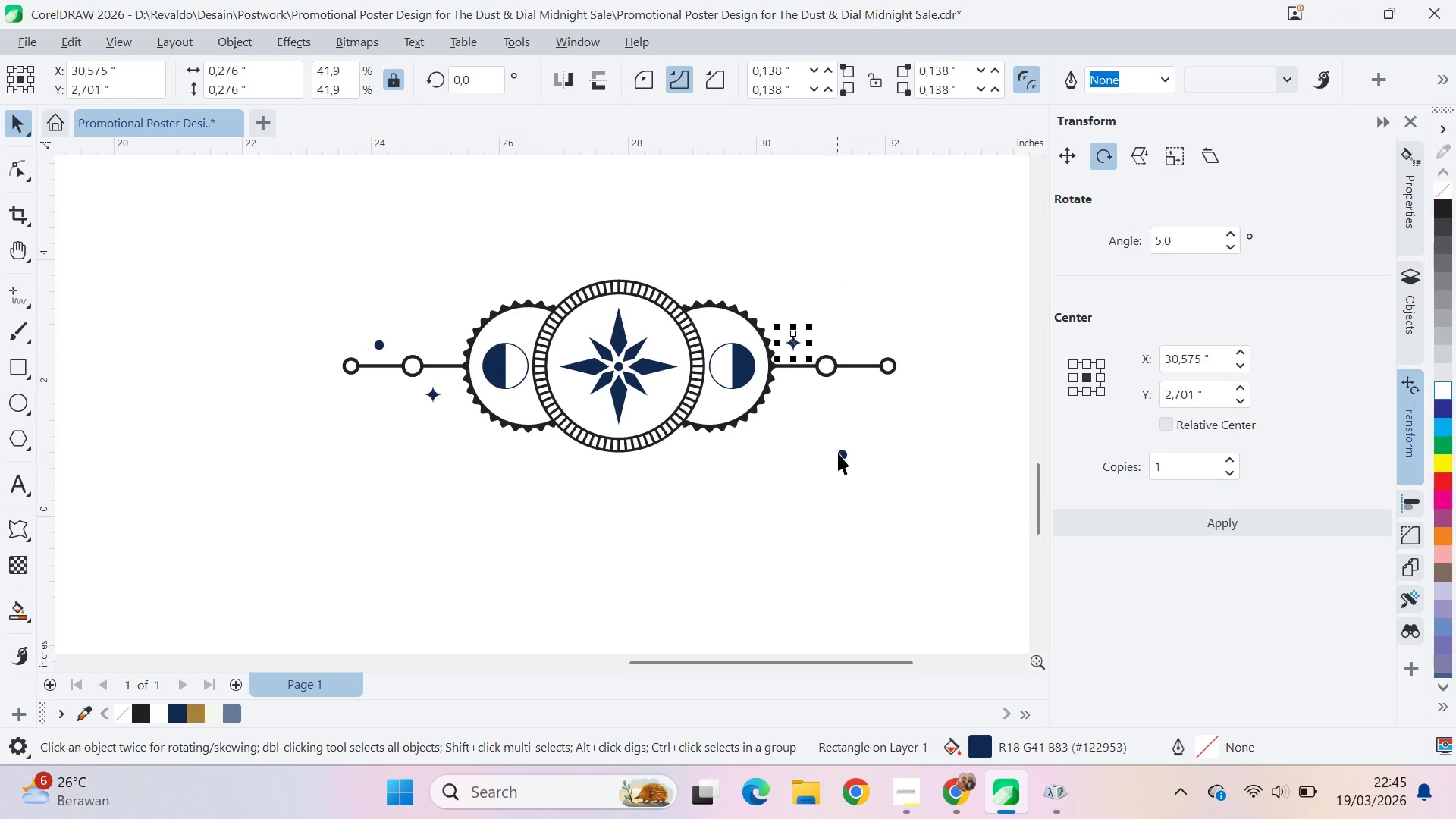 
left_click_drag(start_coordinate=[841, 453], to_coordinate=[858, 389])
 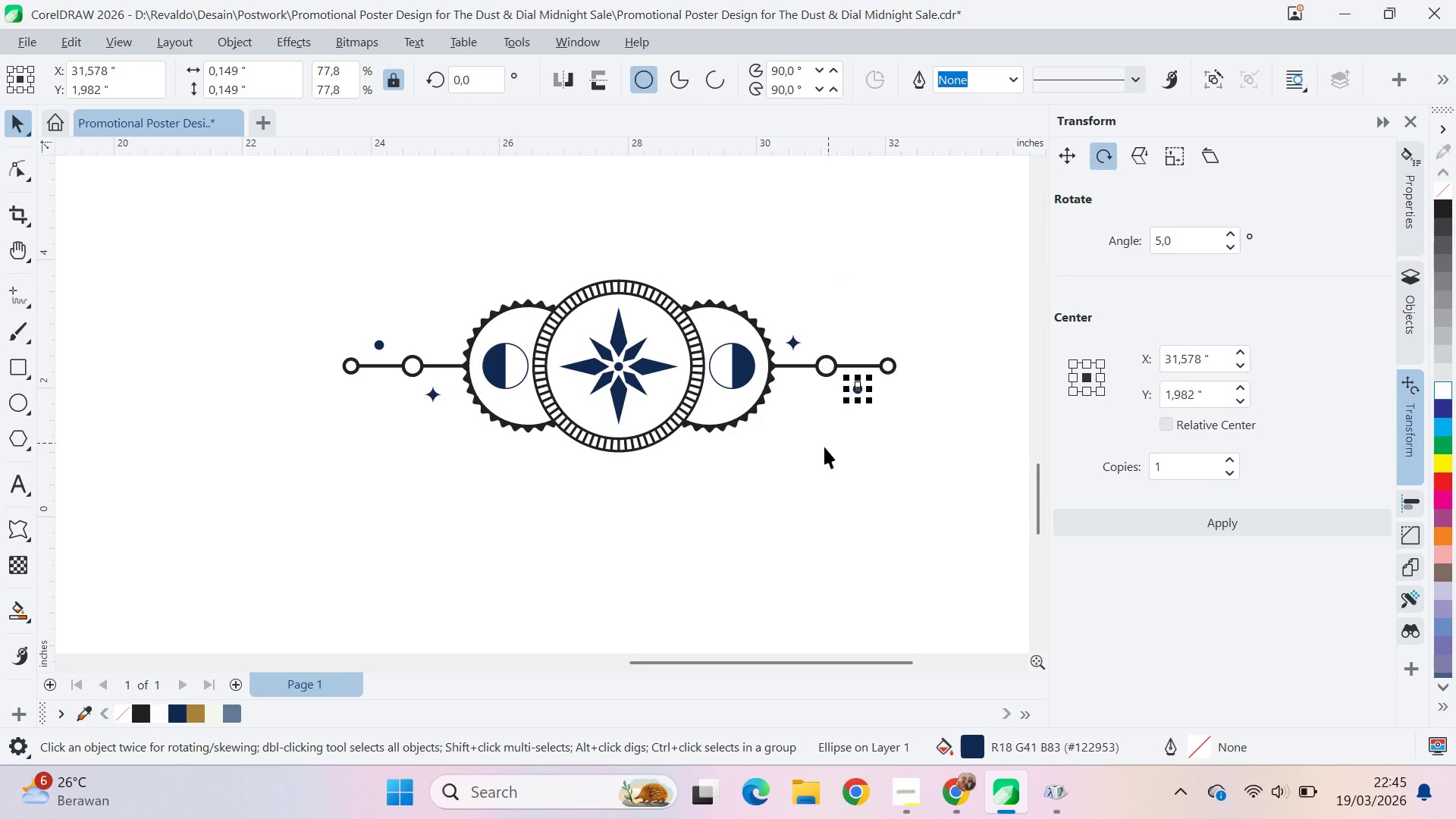 
left_click([819, 453])
 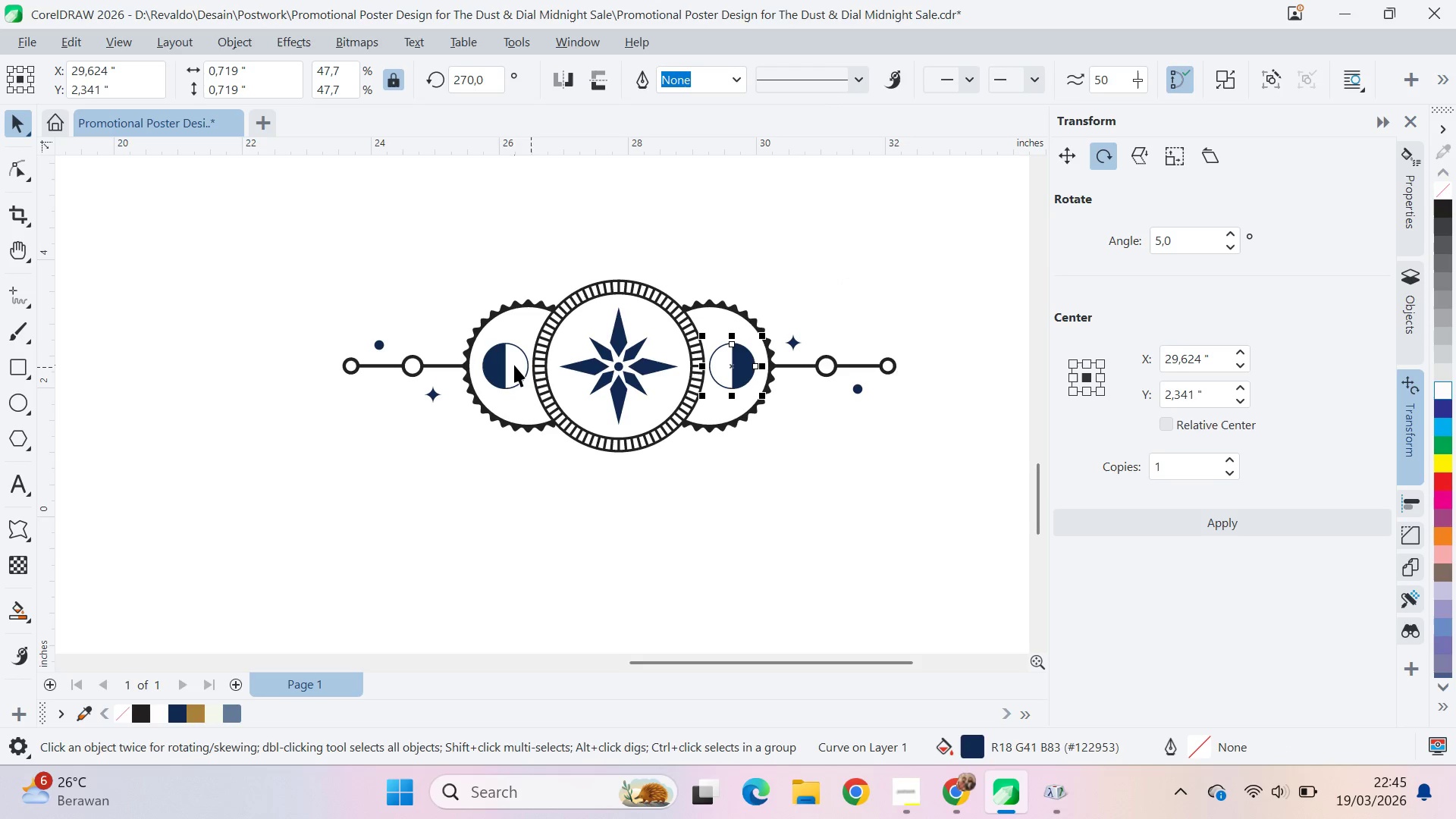 
hold_key(key=ShiftLeft, duration=0.55)
left_click([493, 365])
 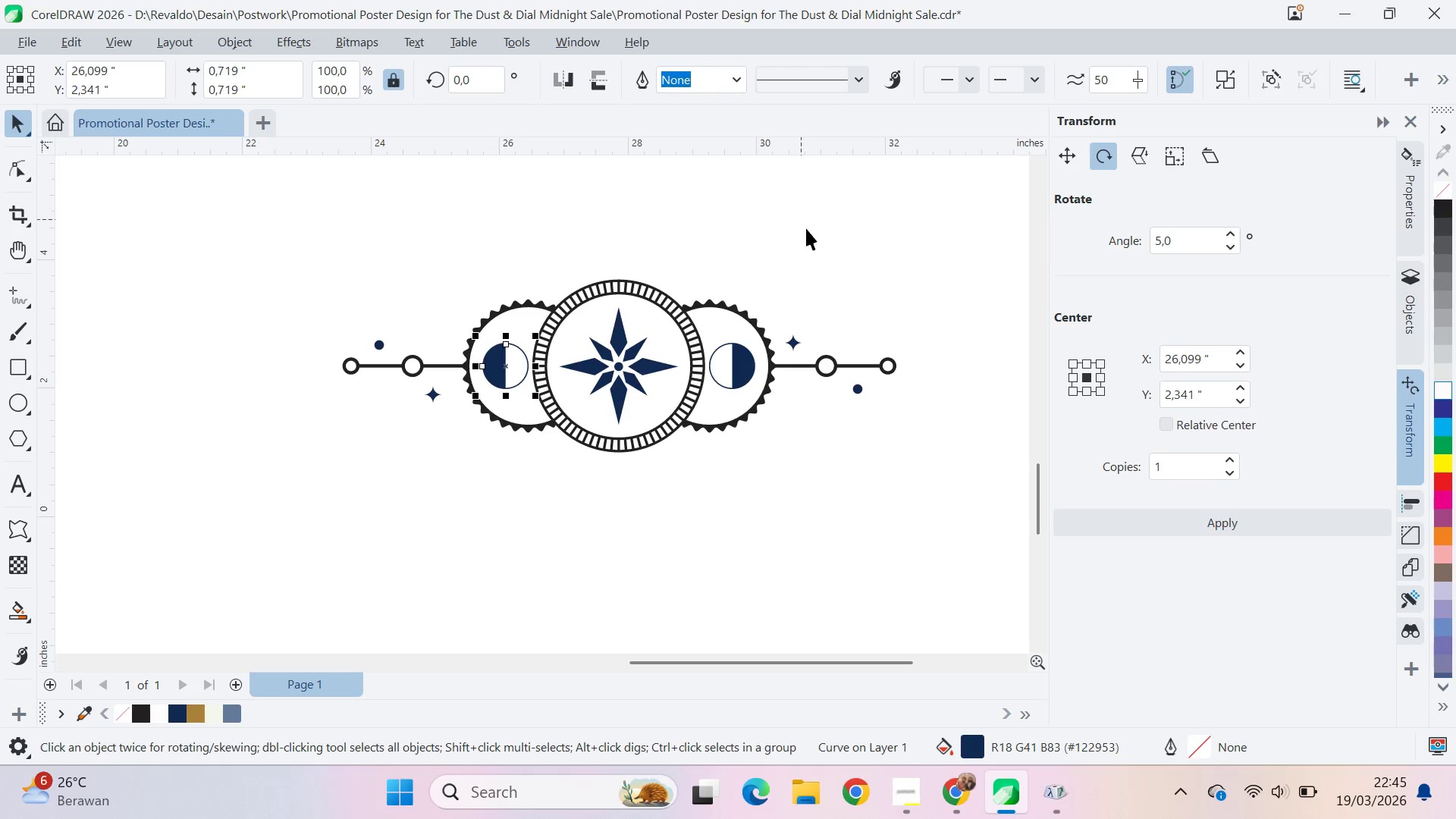 
left_click([808, 232])
 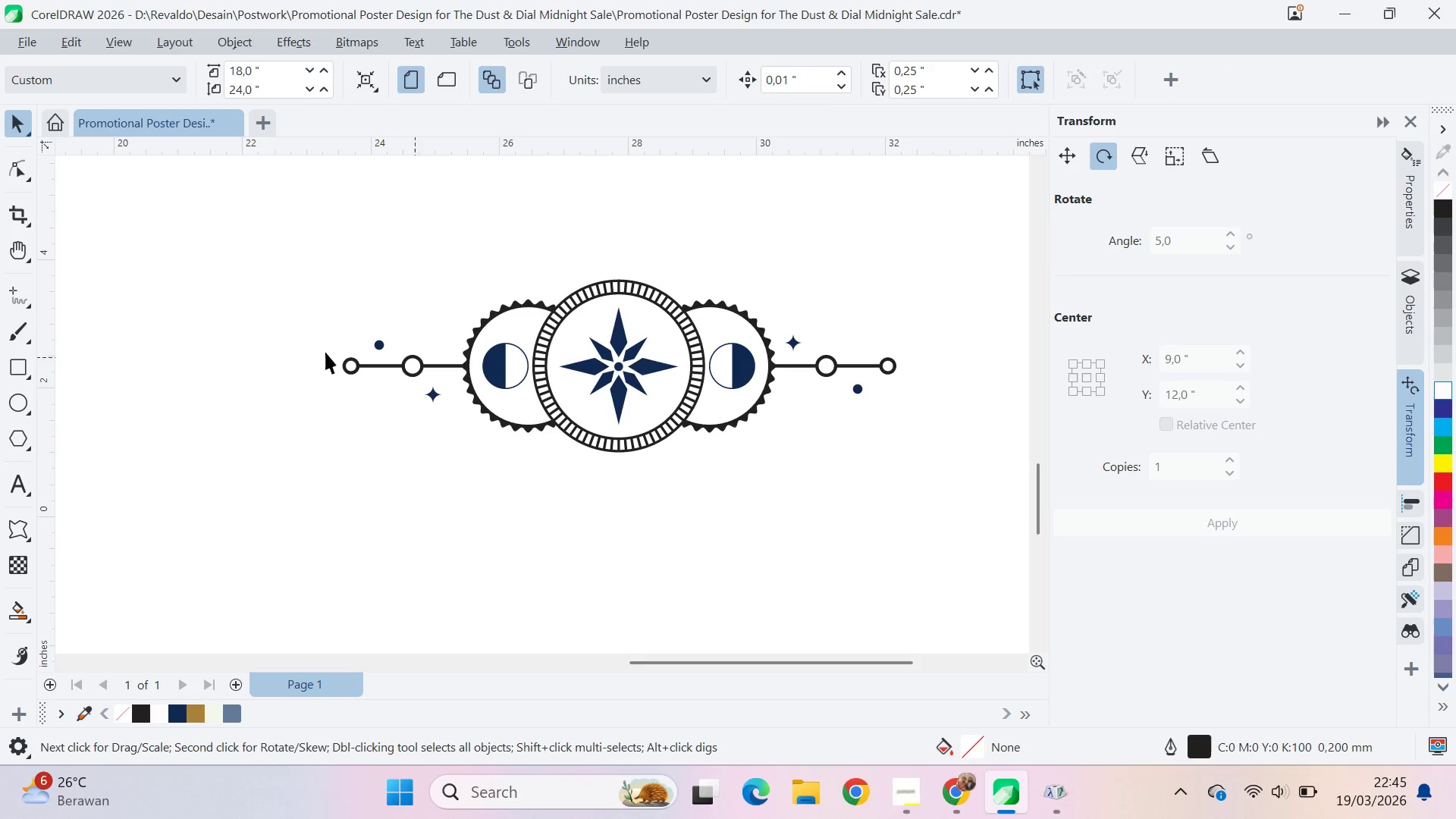 
left_click_drag(start_coordinate=[340, 247], to_coordinate=[963, 485])
 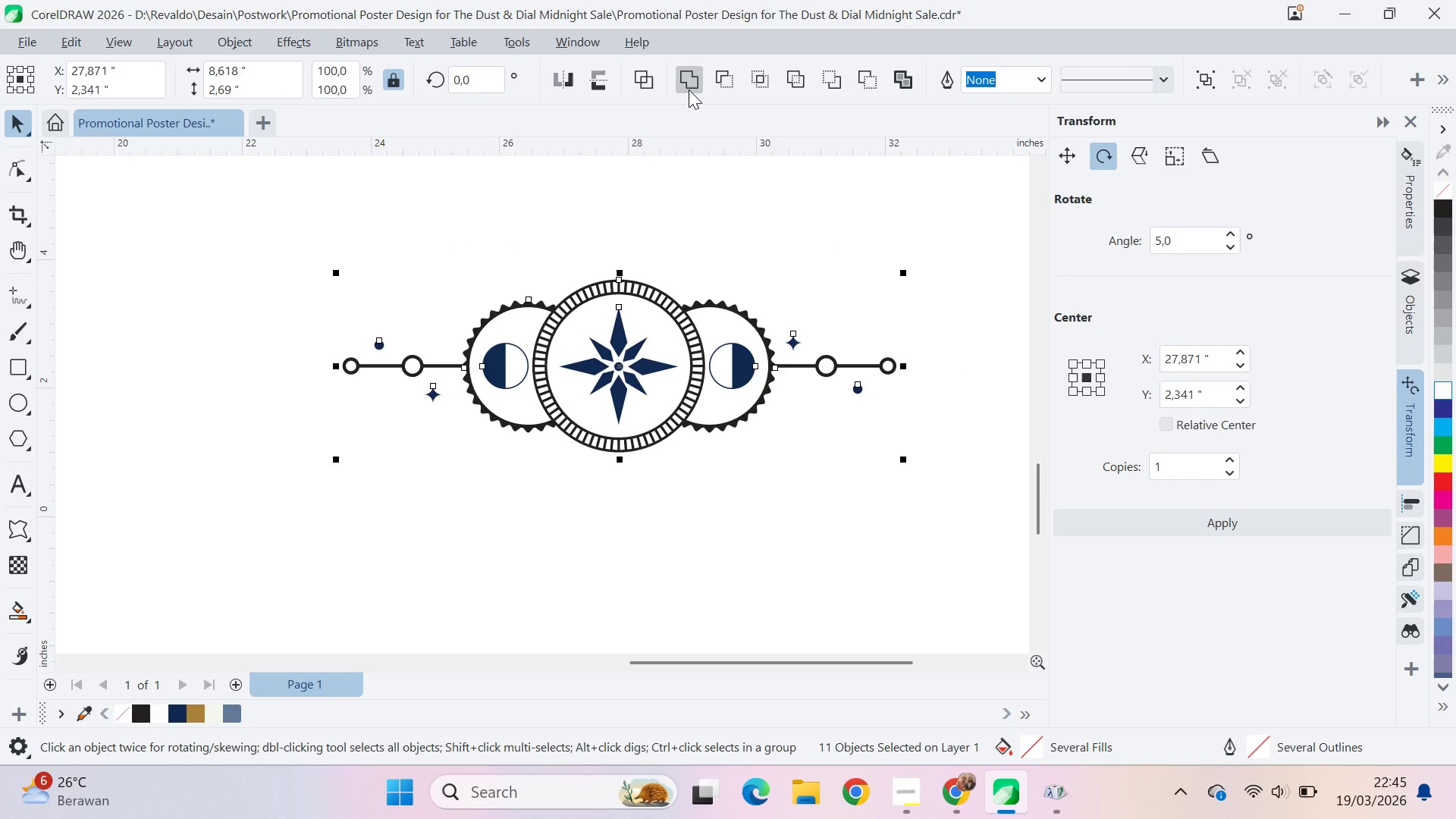 
left_click([692, 90])
 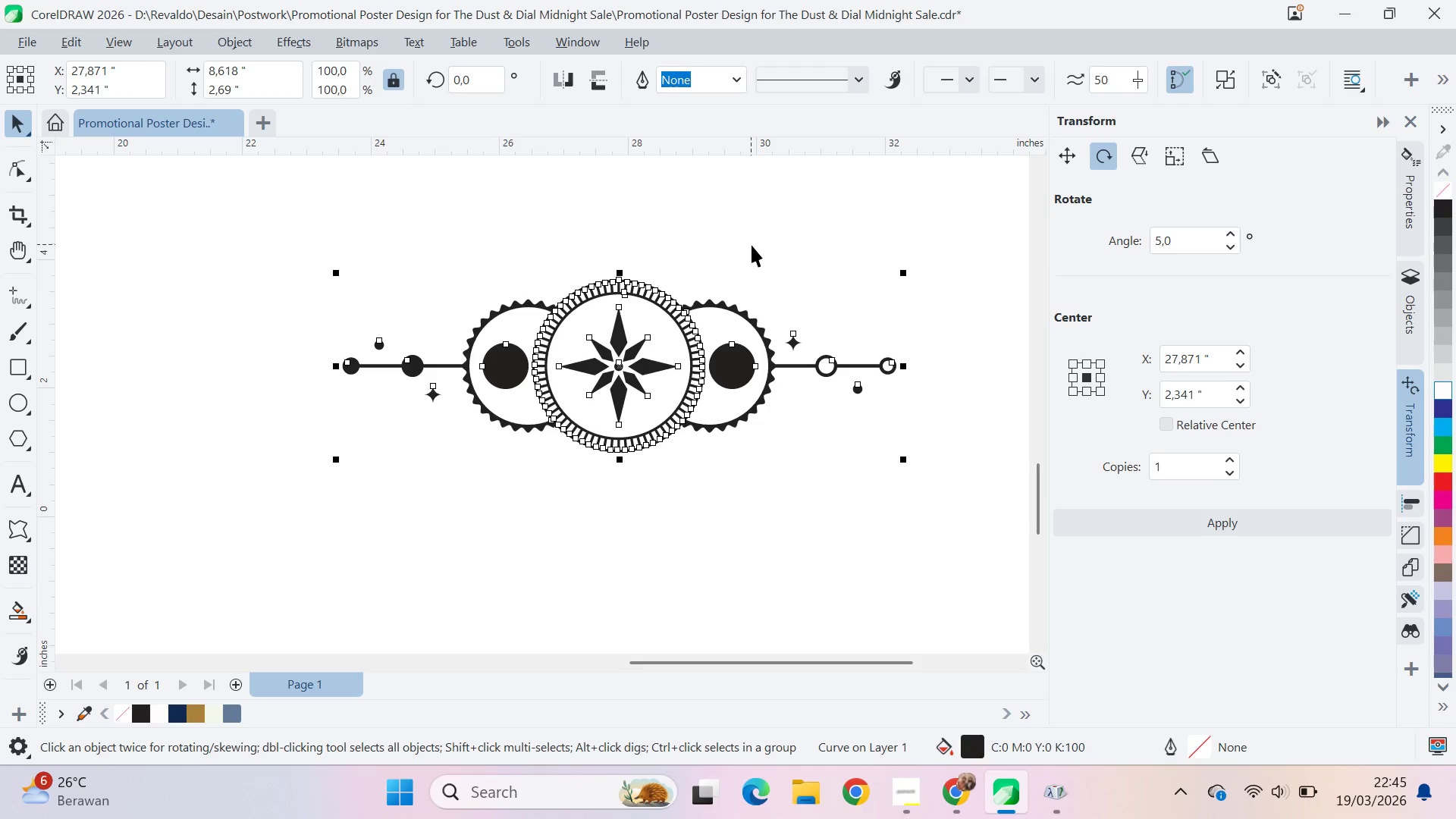 
left_click([752, 245])
 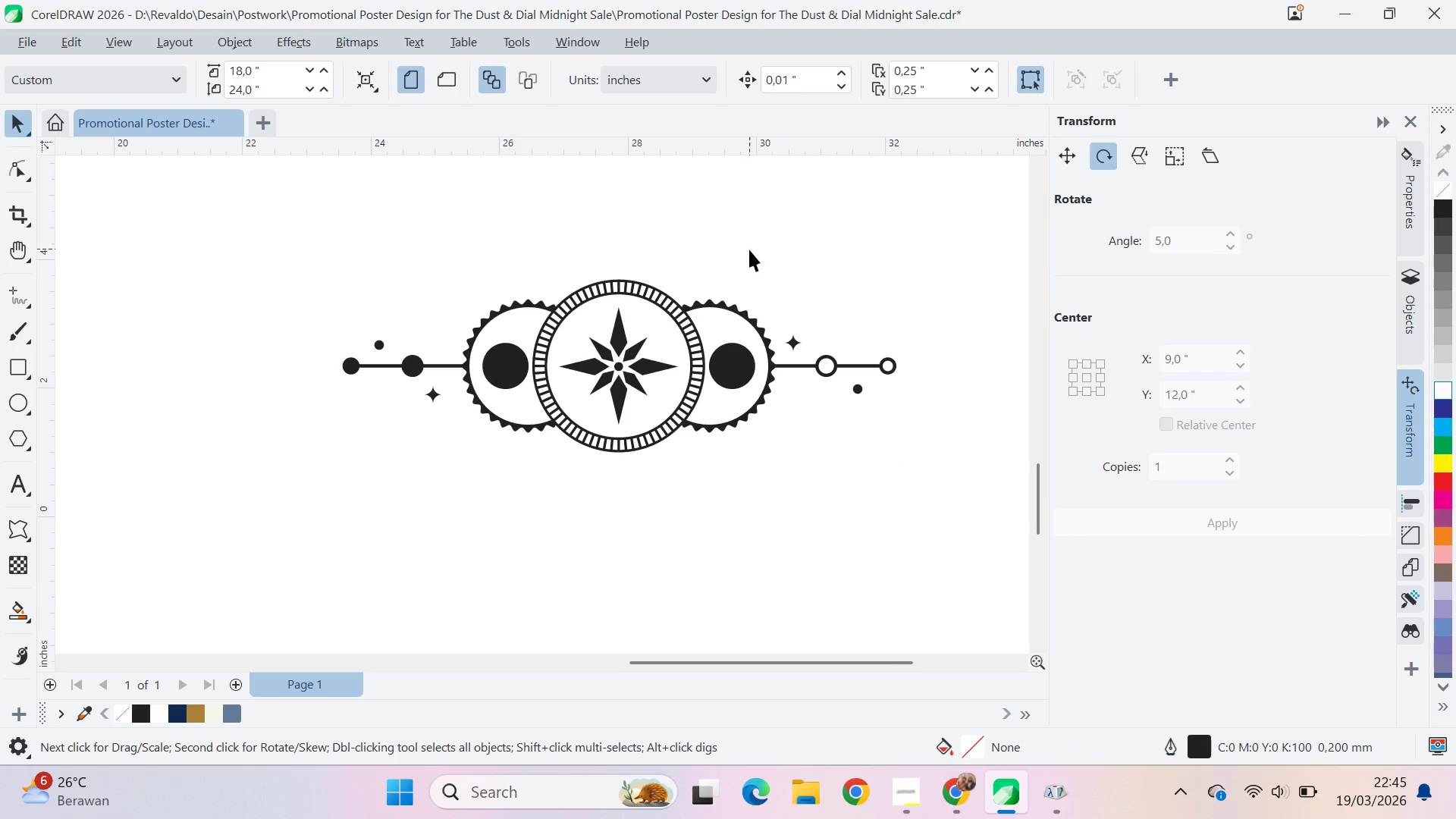 
scroll: coordinate [748, 260], scroll_direction: down, amount: 11.0
 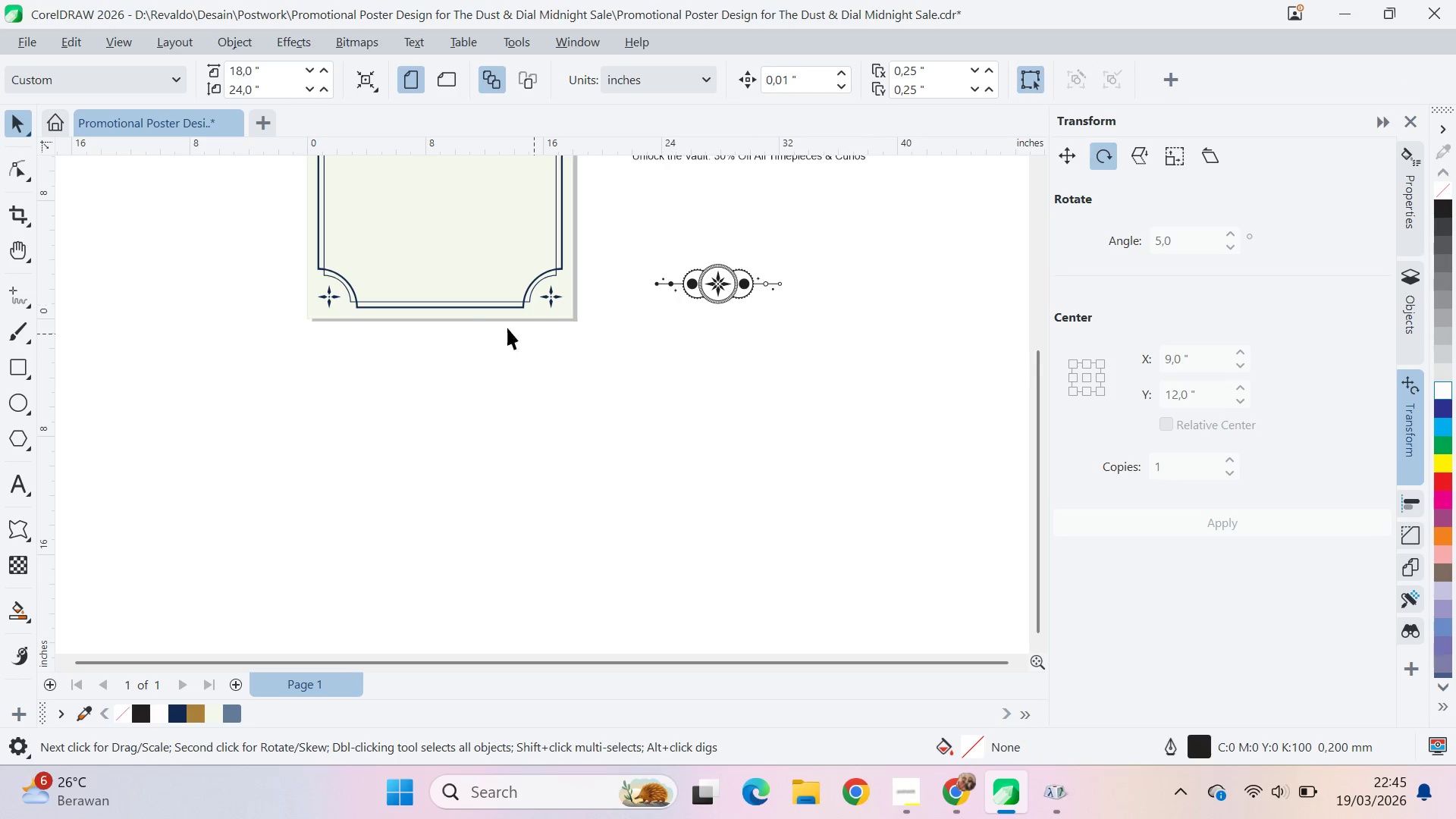 
hold_key(key=ShiftLeft, duration=0.5)
 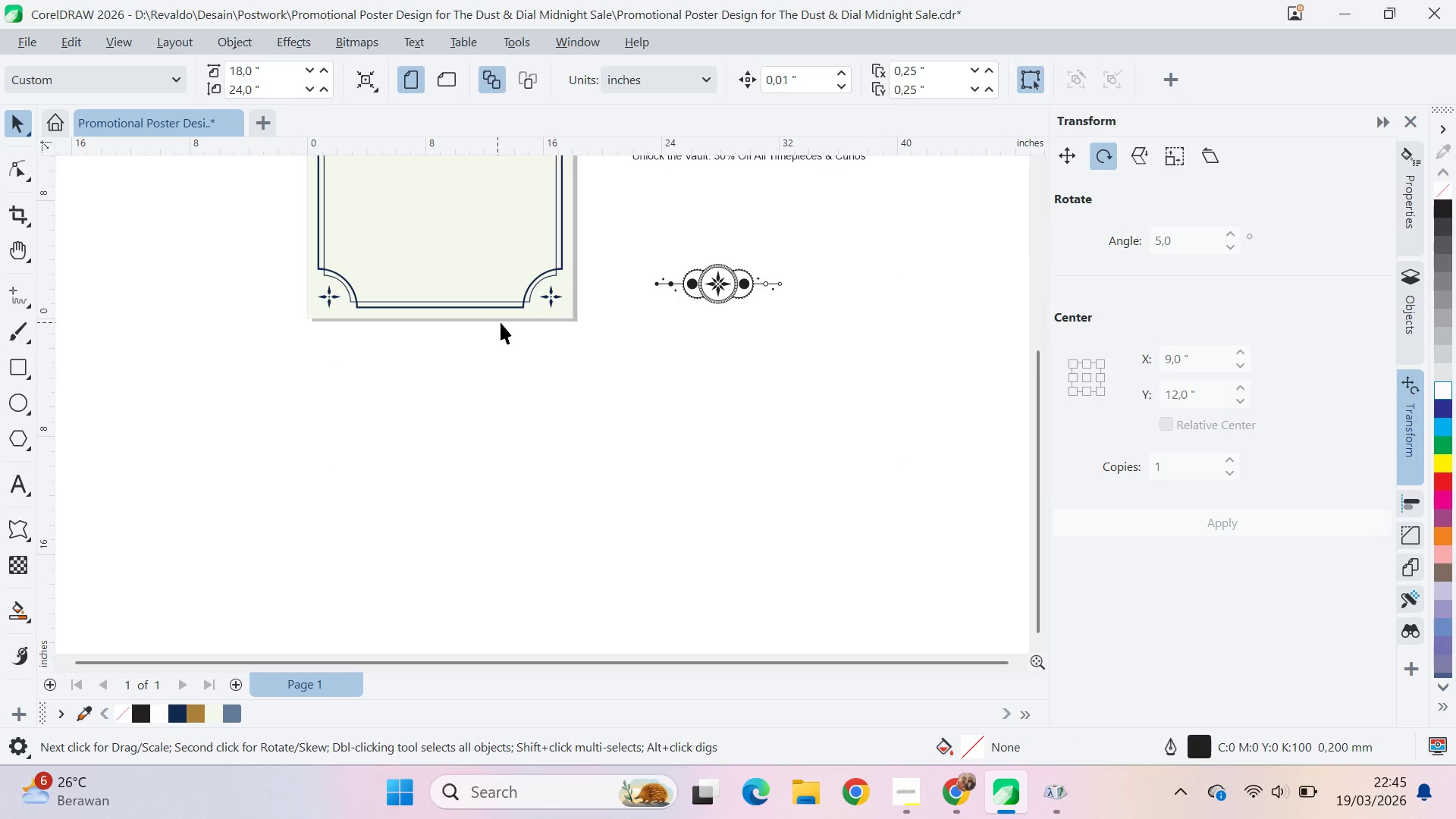 
type(cc)
 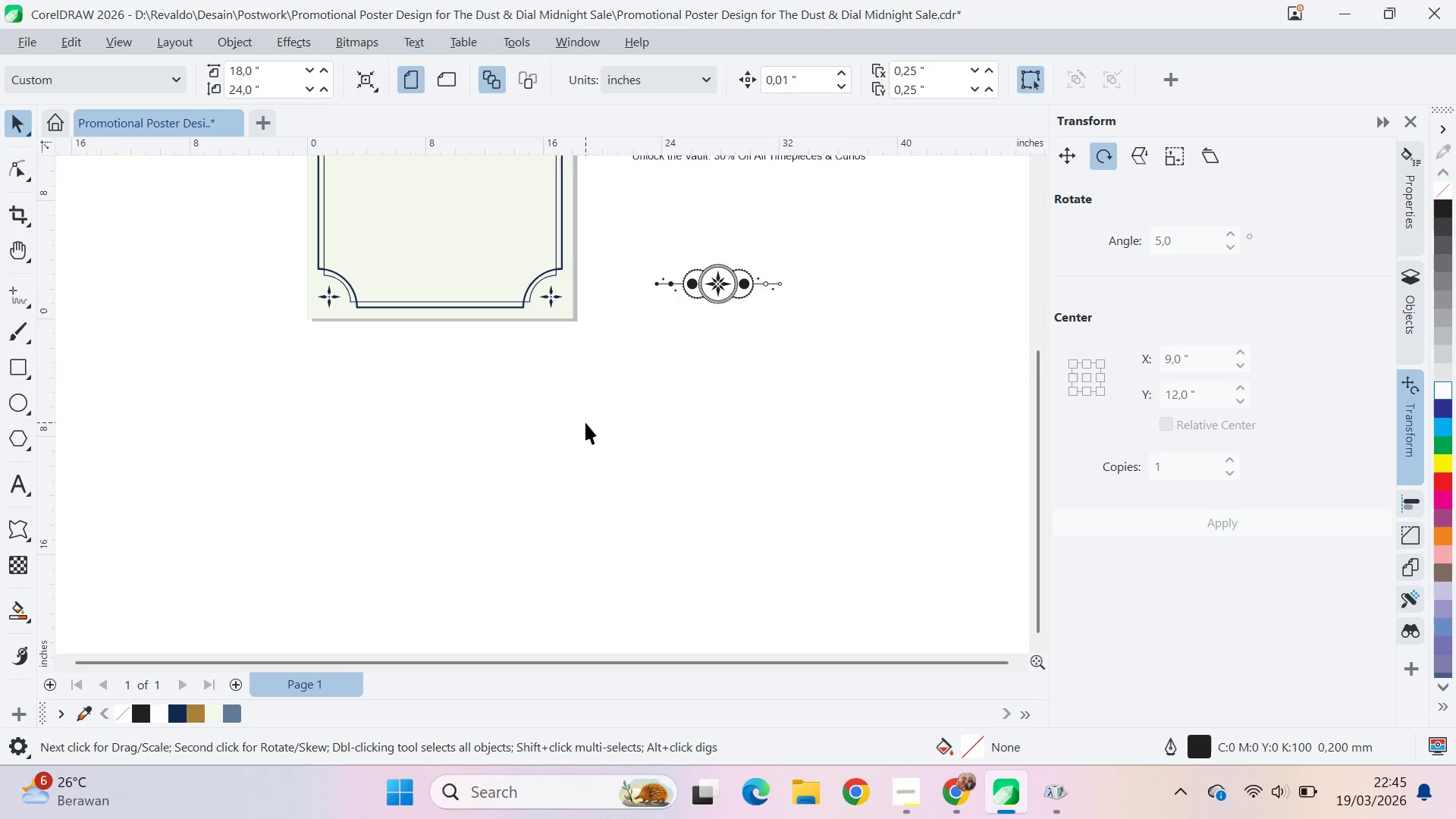 
 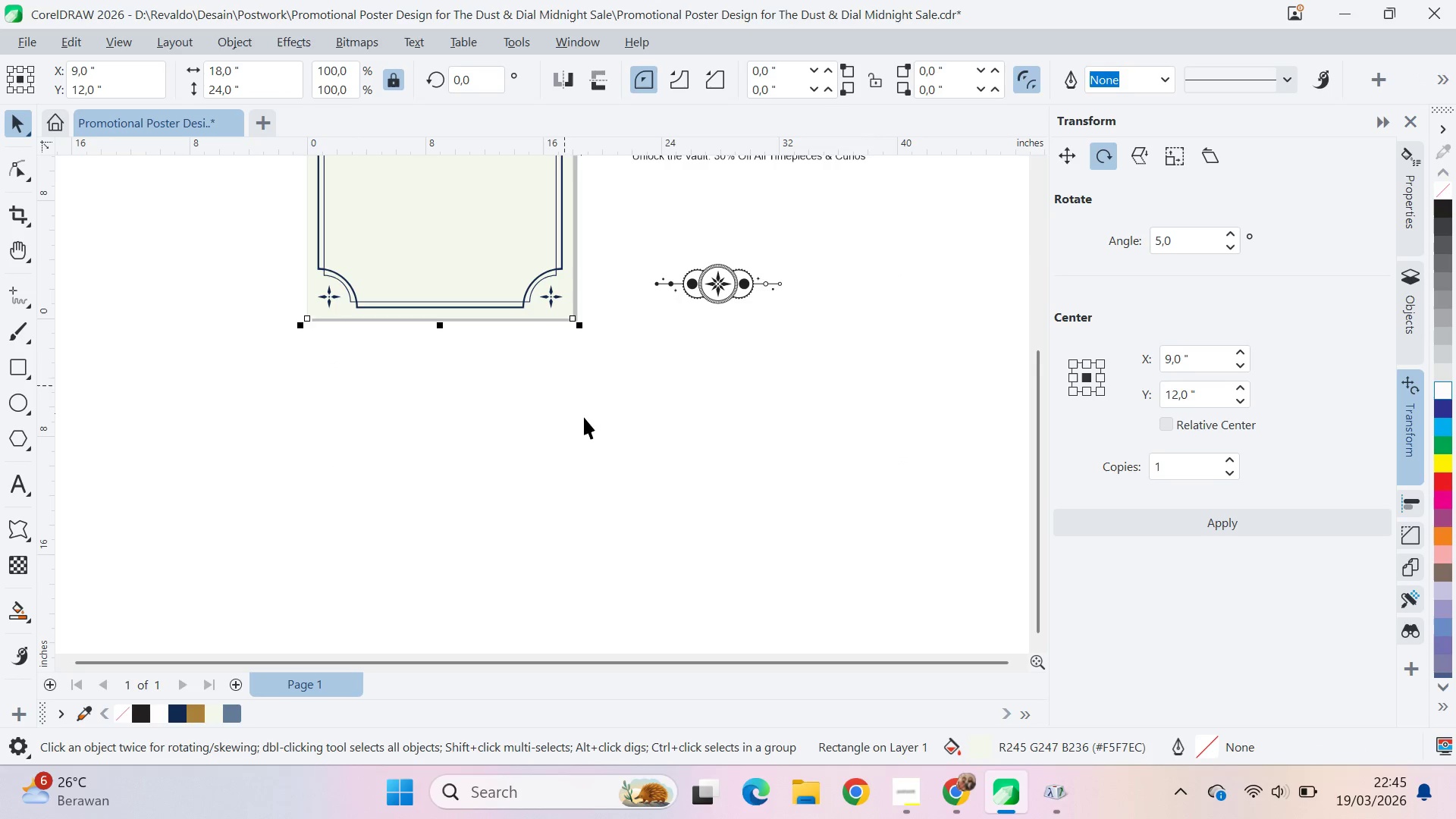 
left_click_drag(start_coordinate=[584, 417], to_coordinate=[586, 422])
 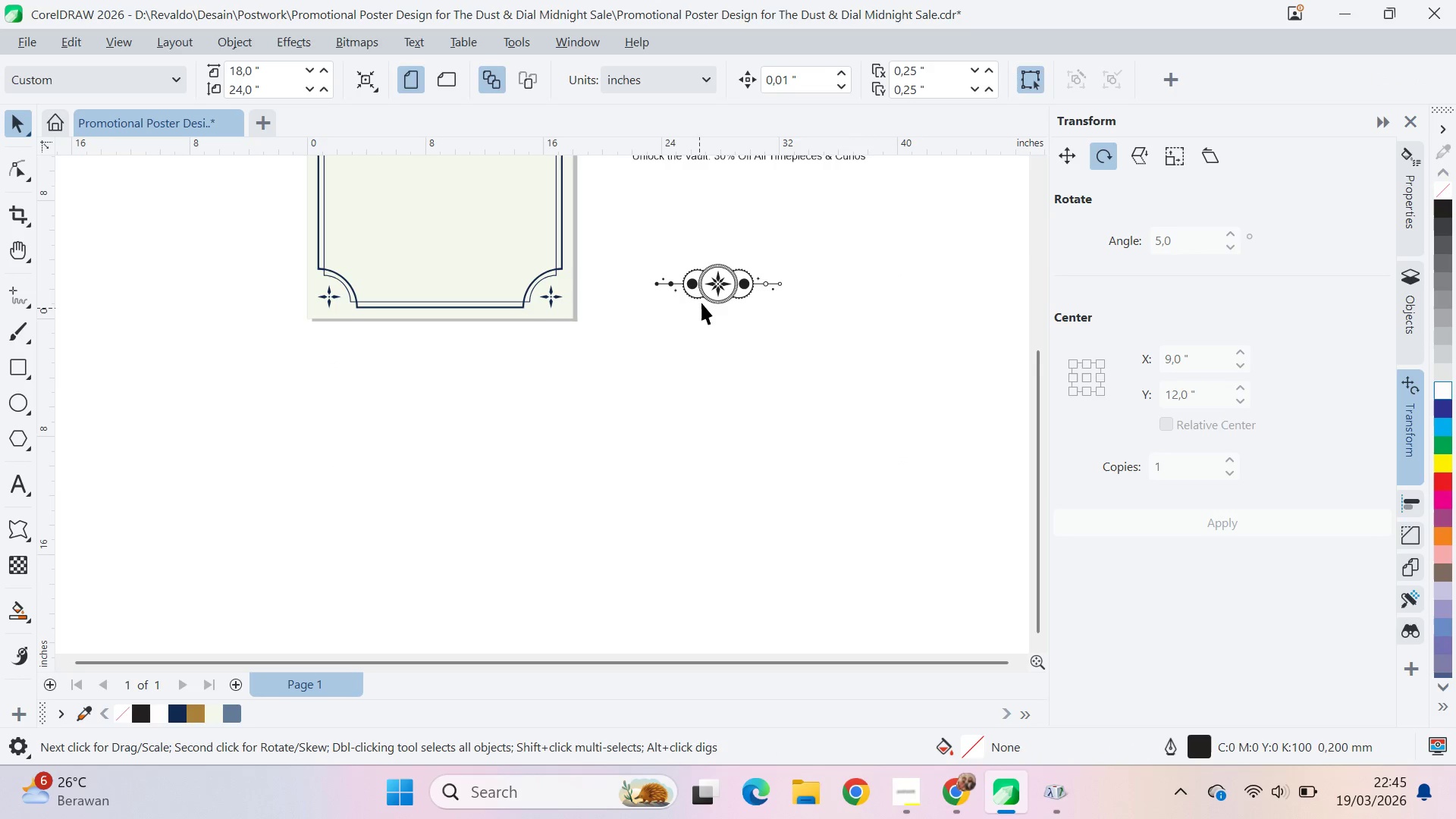 
left_click([703, 303])
 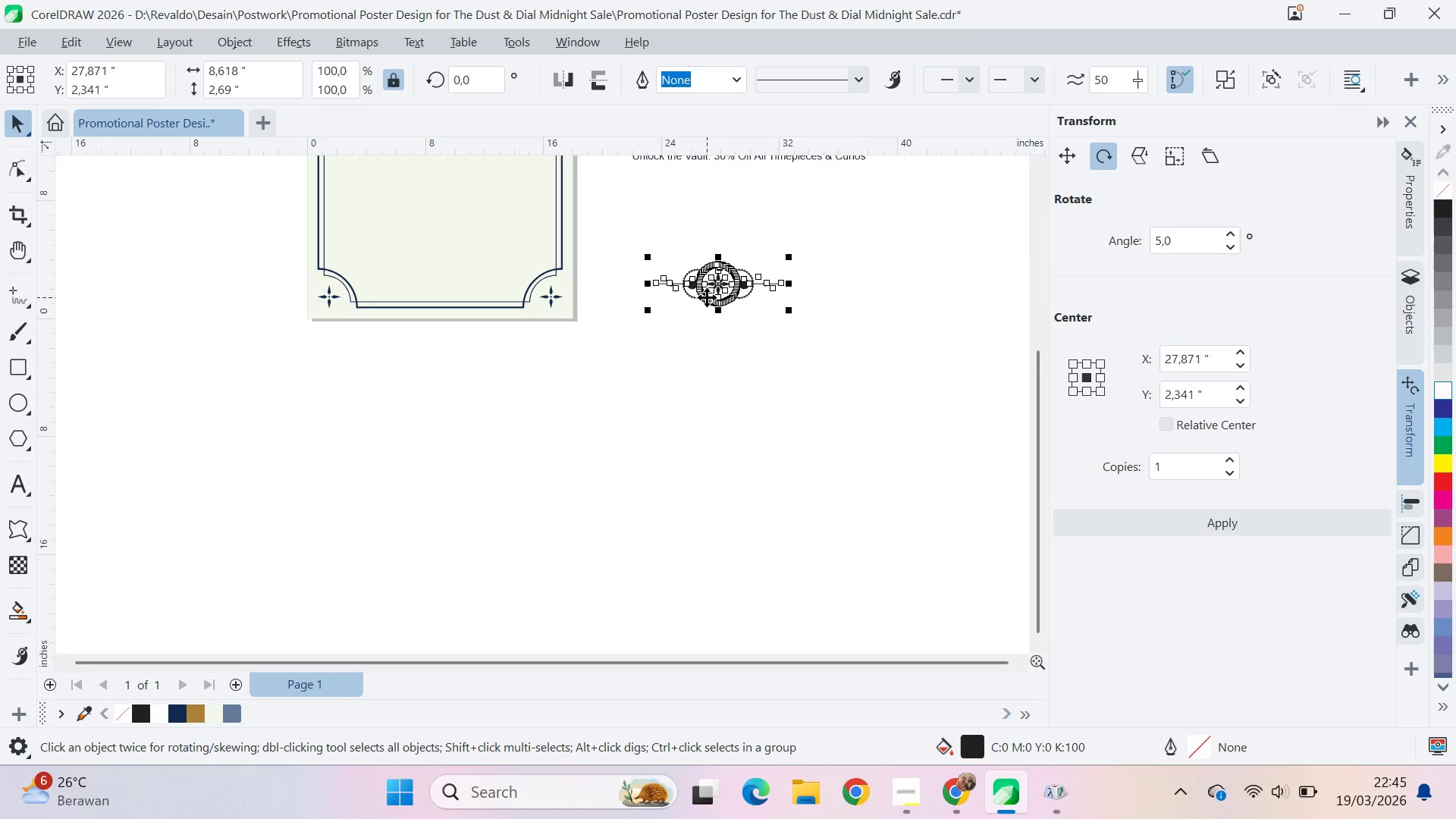 
hold_key(key=ShiftLeft, duration=0.69)
left_click([470, 318])
 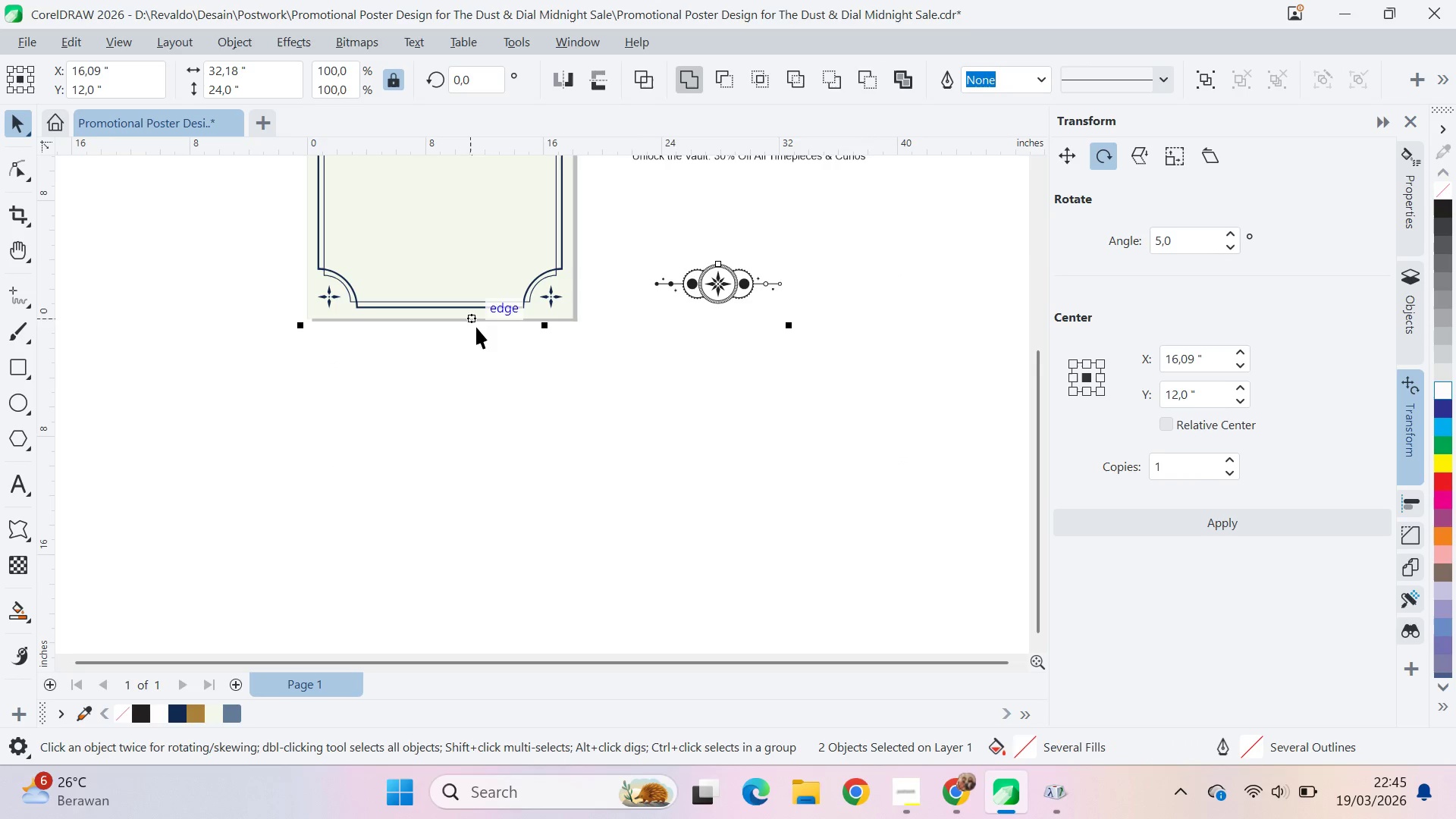 
key(C)
 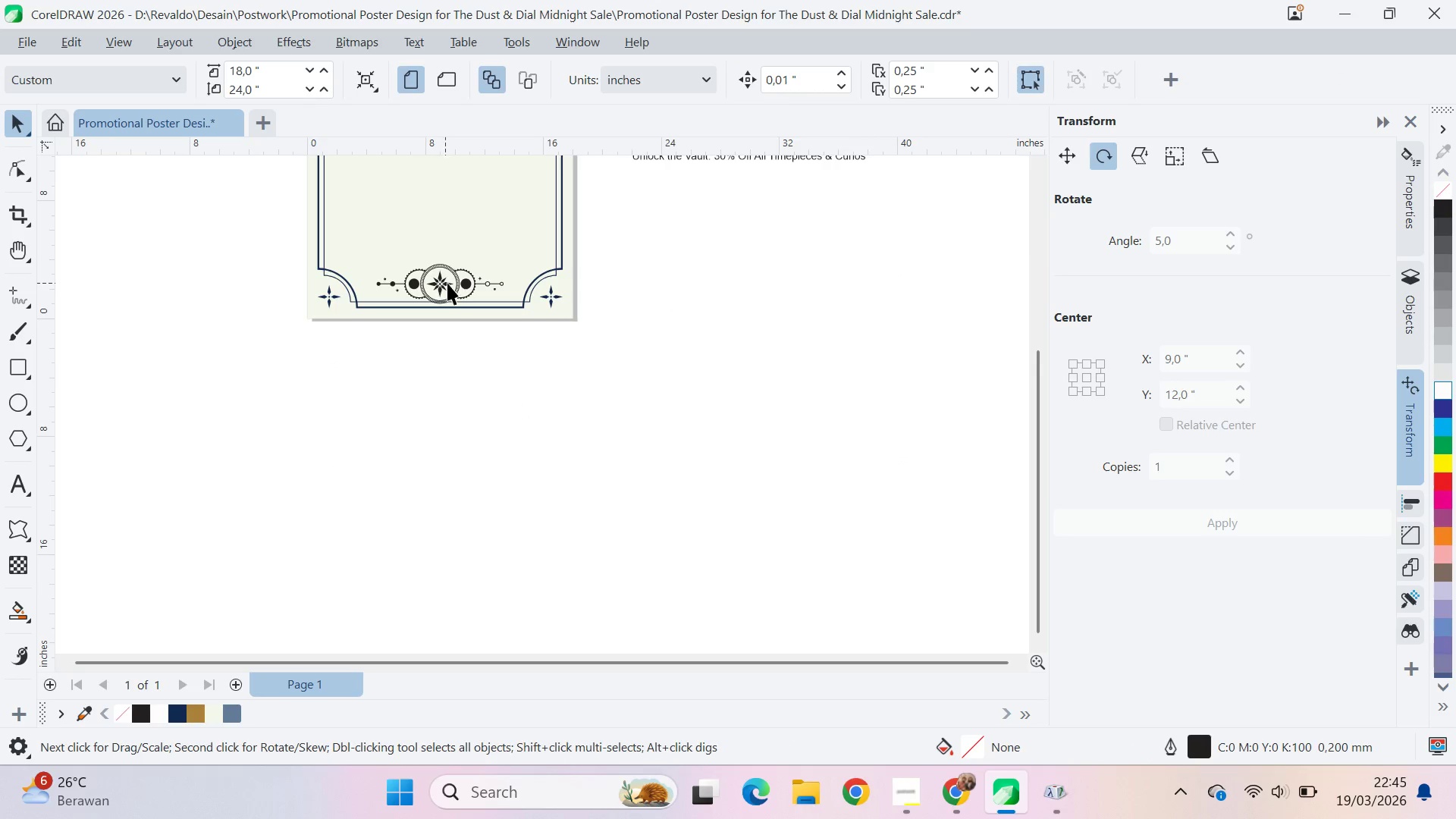 
left_click_drag(start_coordinate=[443, 284], to_coordinate=[440, 272])
 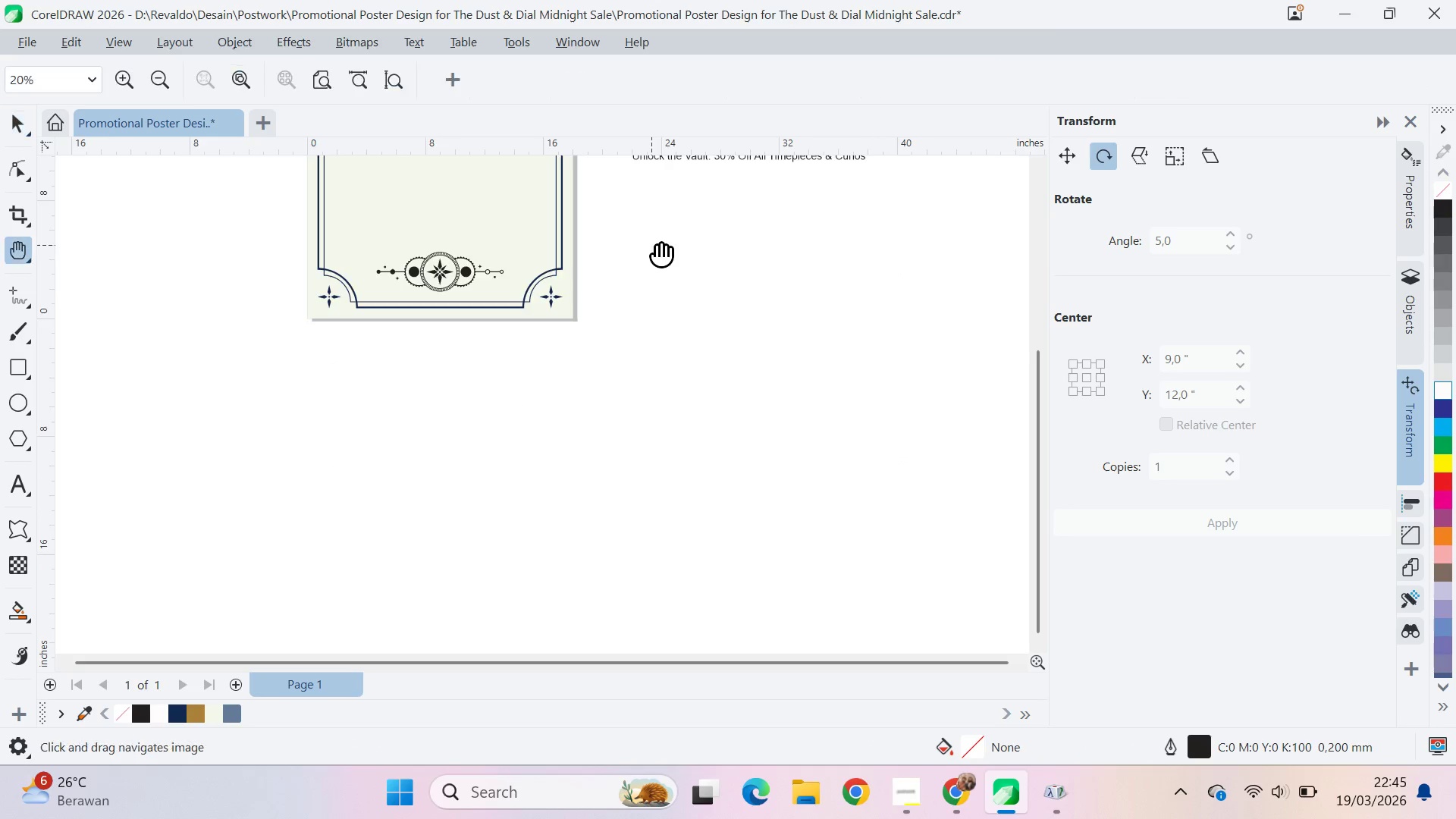 
hold_key(key=ShiftLeft, duration=1.23)
 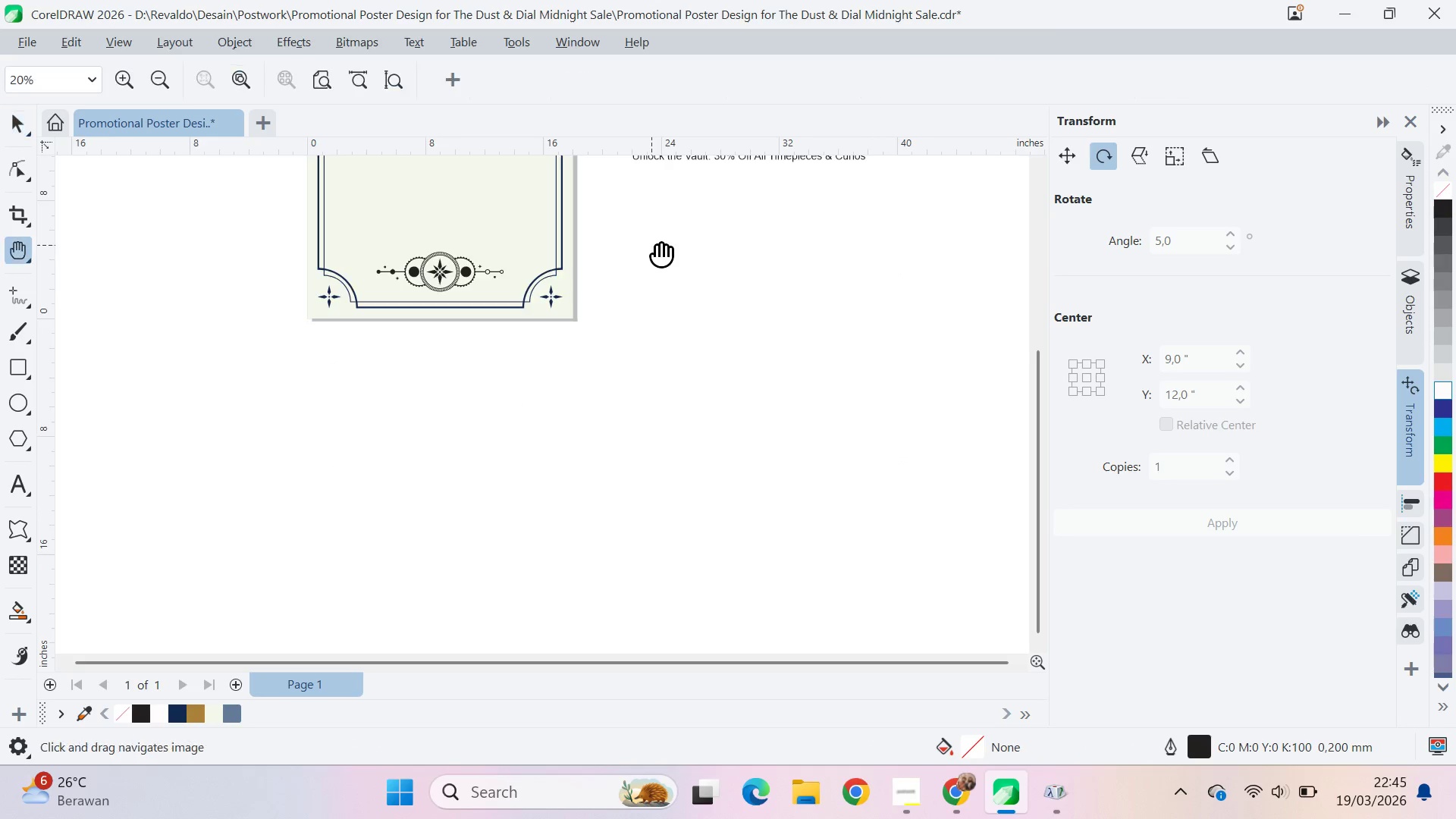 
hold_key(key=ShiftLeft, duration=22.28)
left_click_drag(start_coordinate=[686, 302], to_coordinate=[678, 300])
 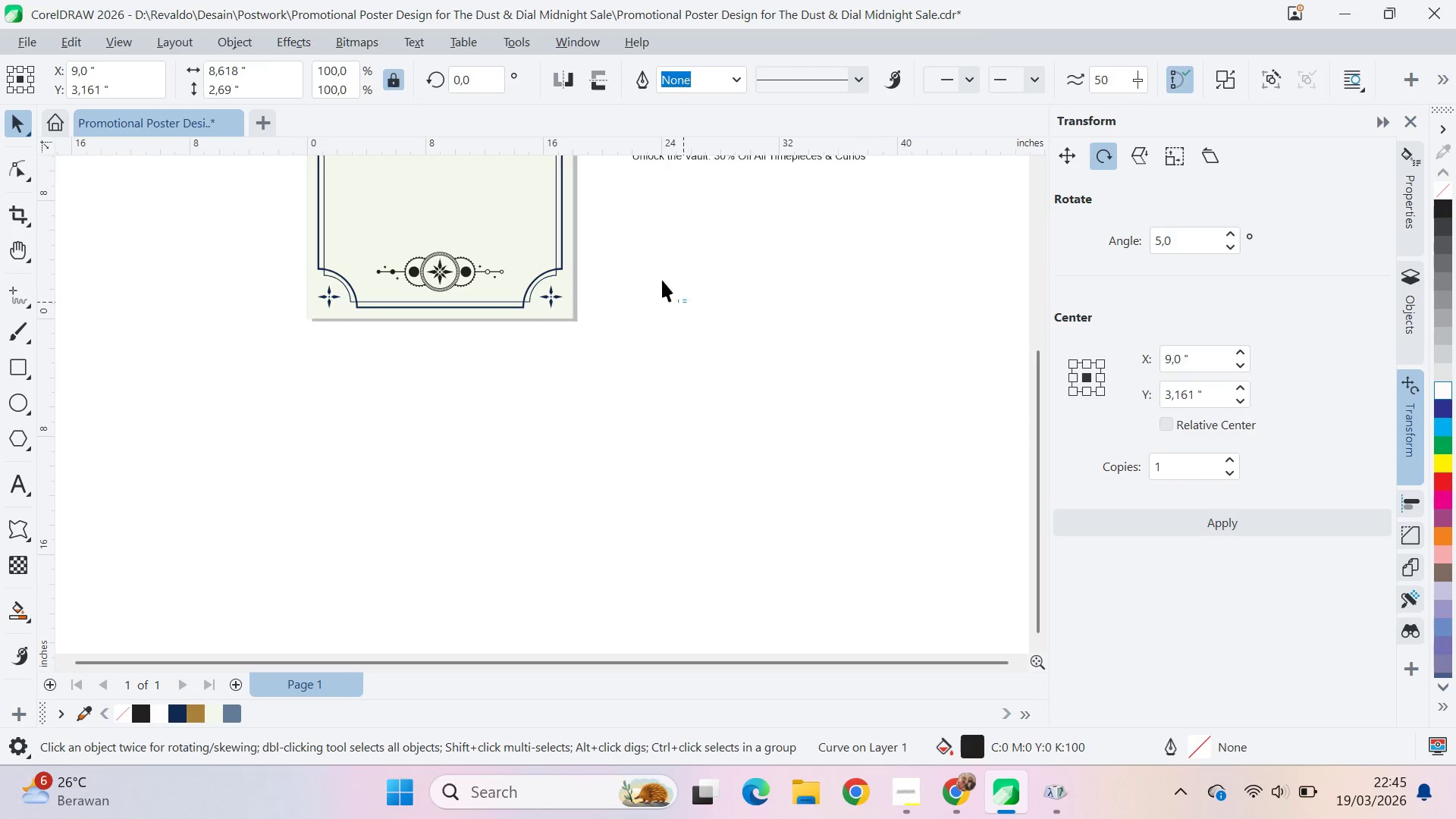 
type(qv)
 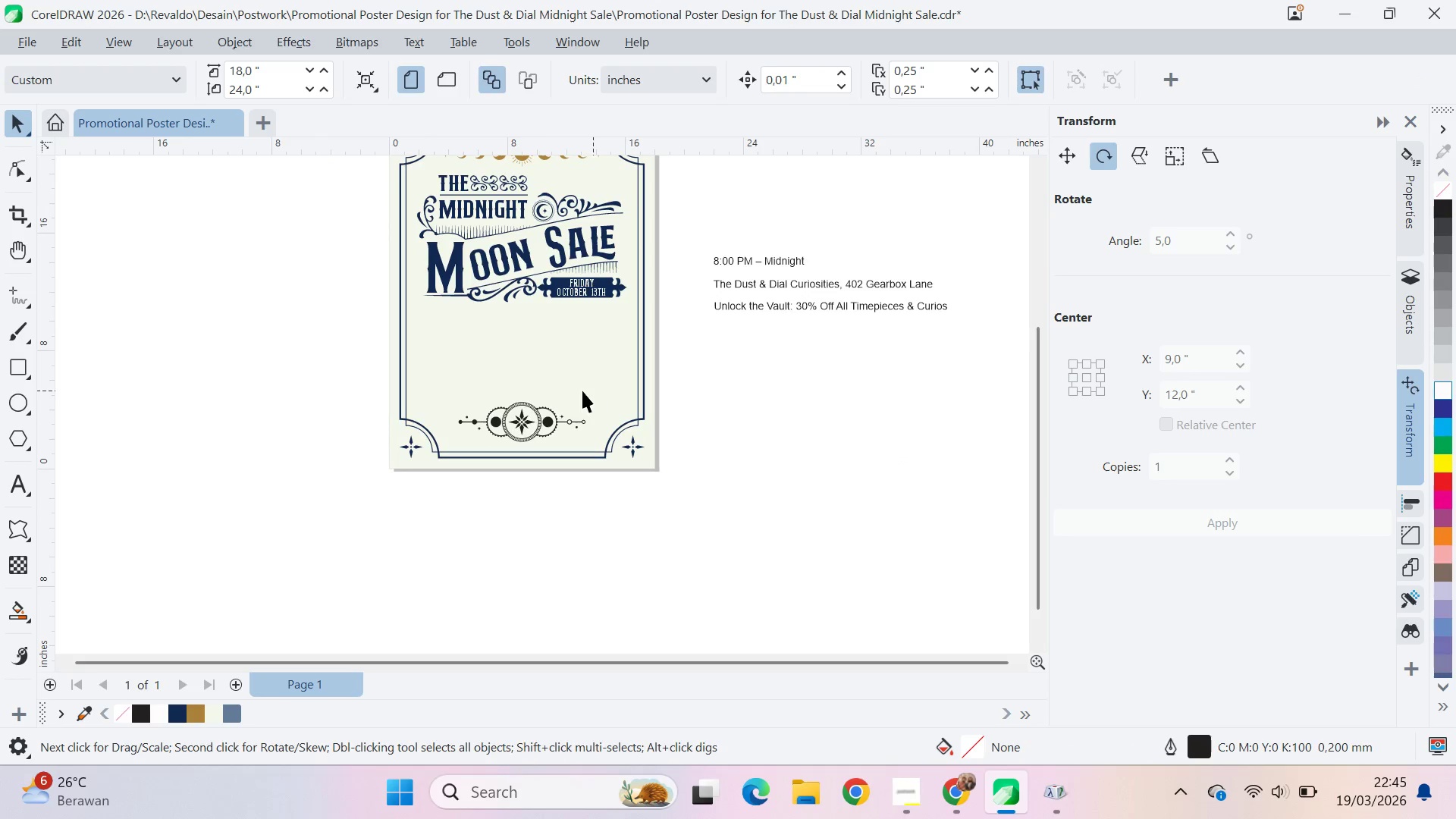 
left_click_drag(start_coordinate=[655, 245], to_coordinate=[744, 406])
 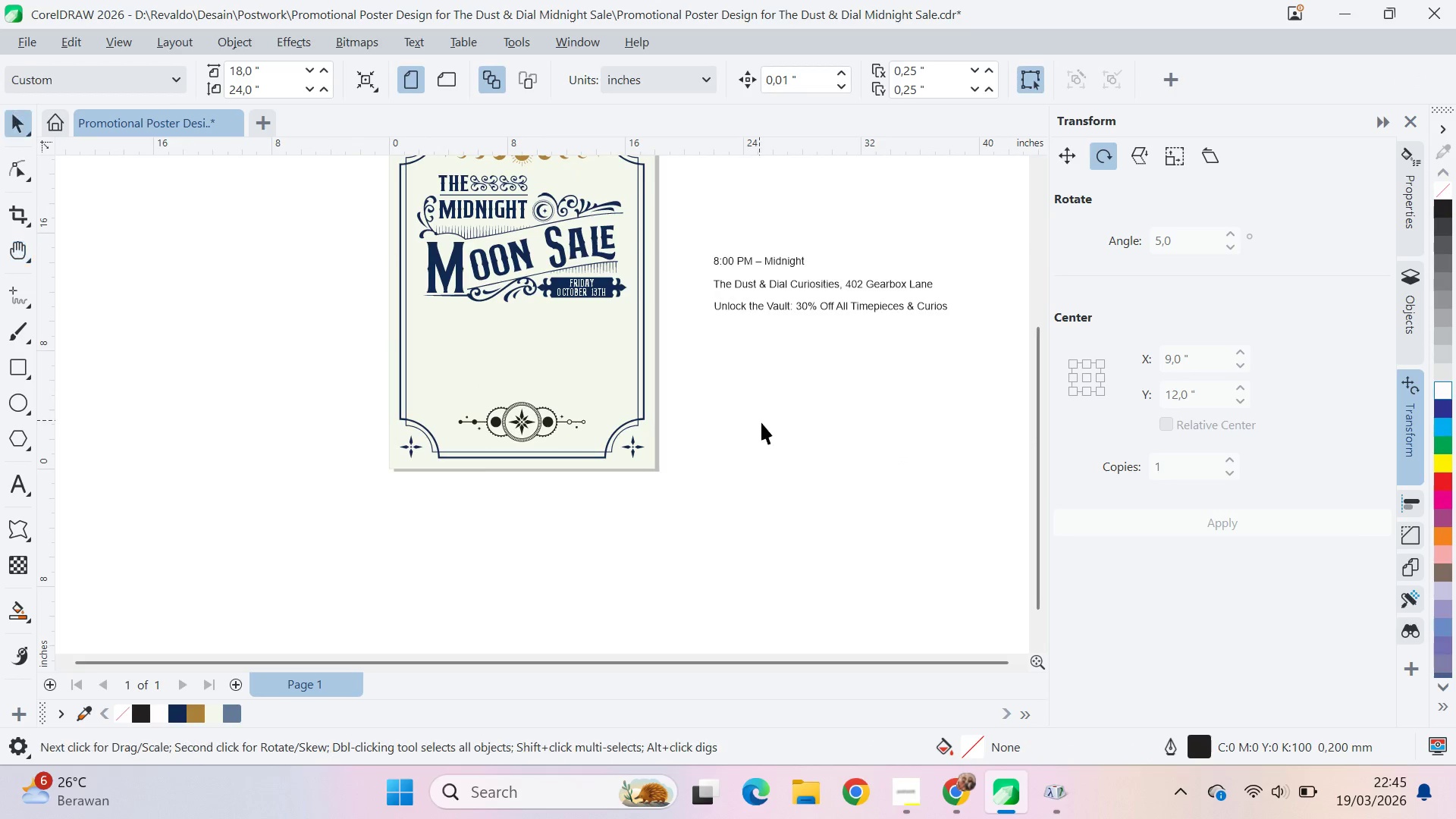 
left_click_drag(start_coordinate=[763, 423], to_coordinate=[759, 423])
 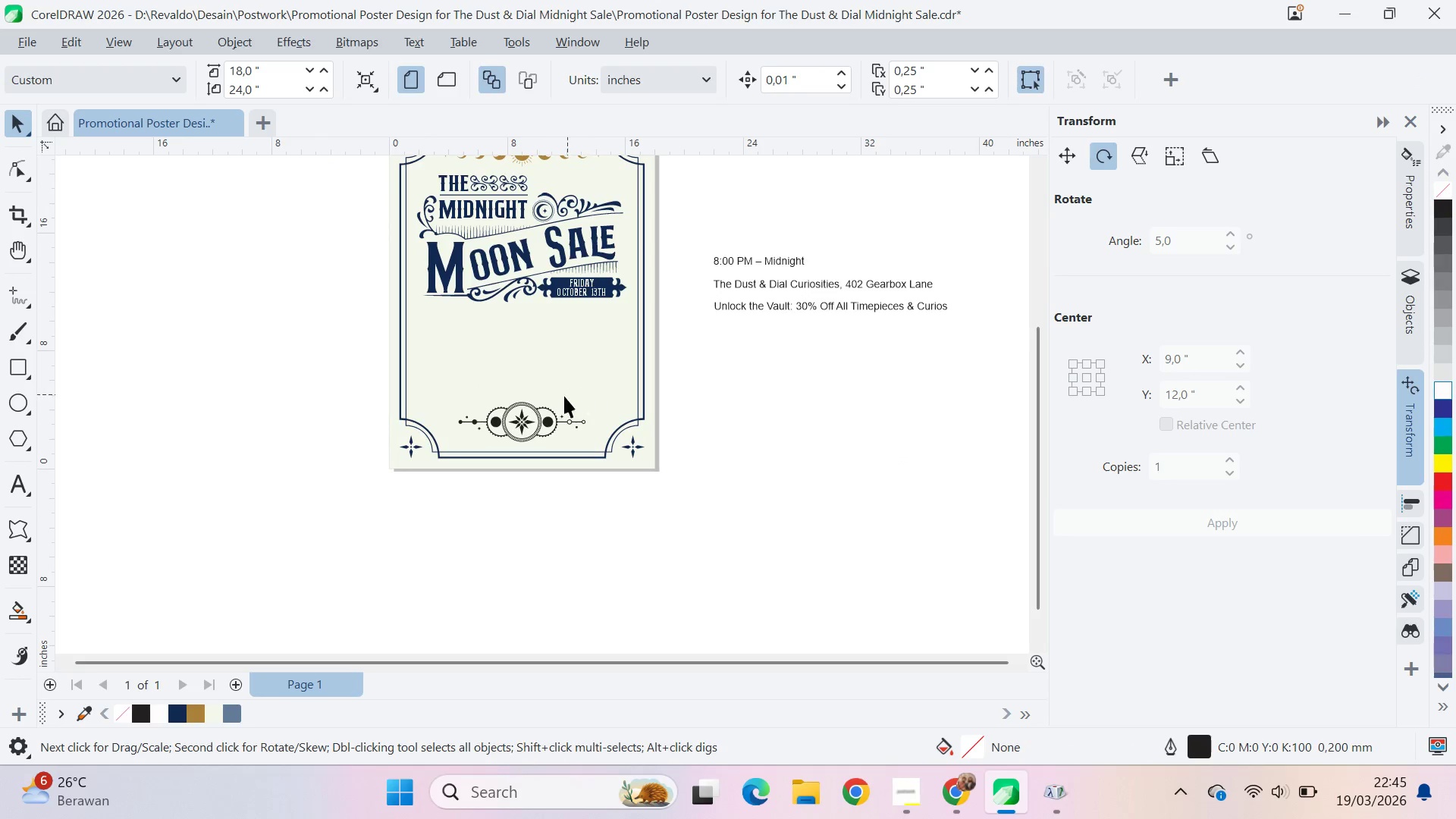 
scroll: coordinate [509, 429], scroll_direction: up, amount: 7.0
 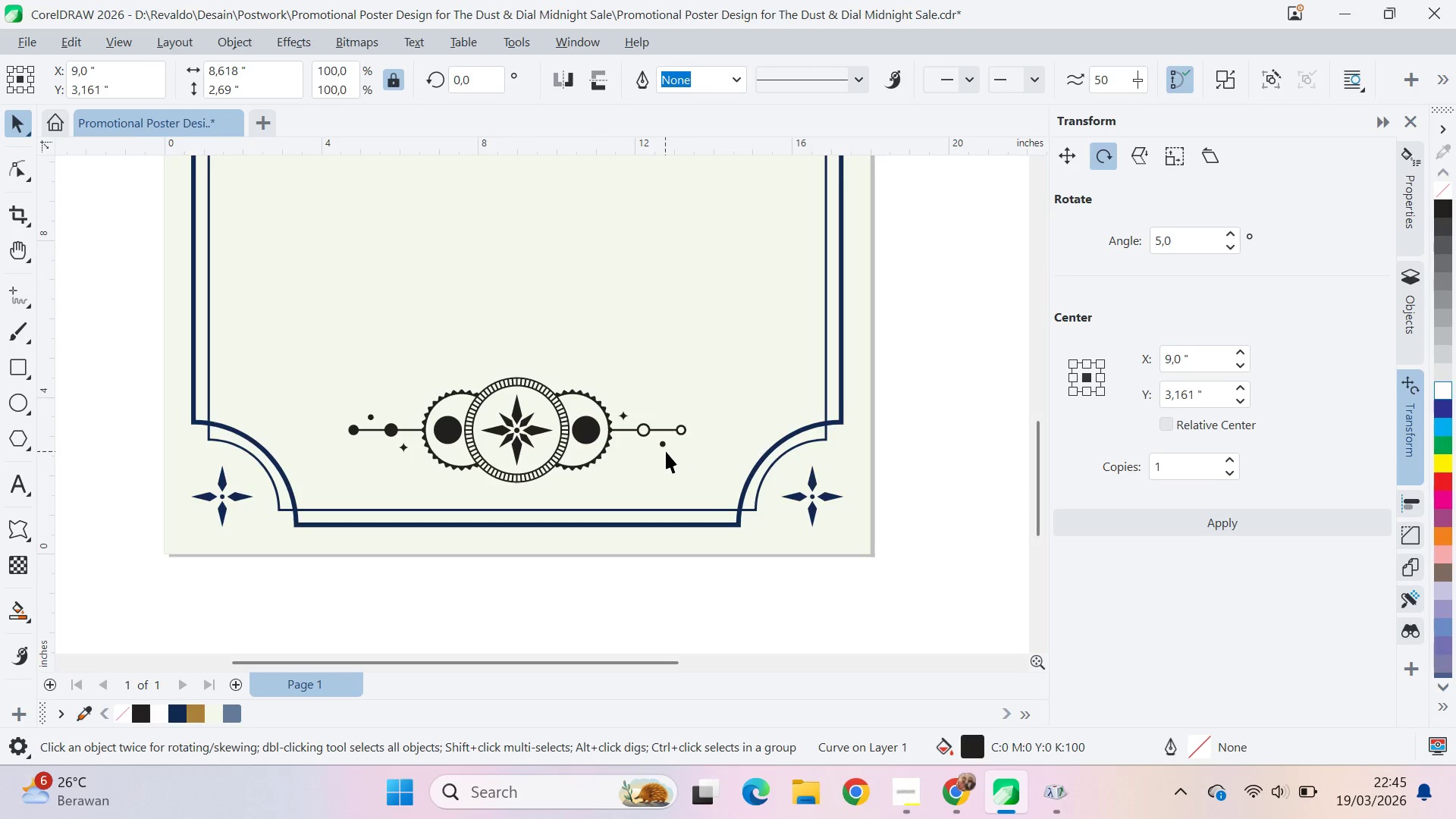 
key(Q)
 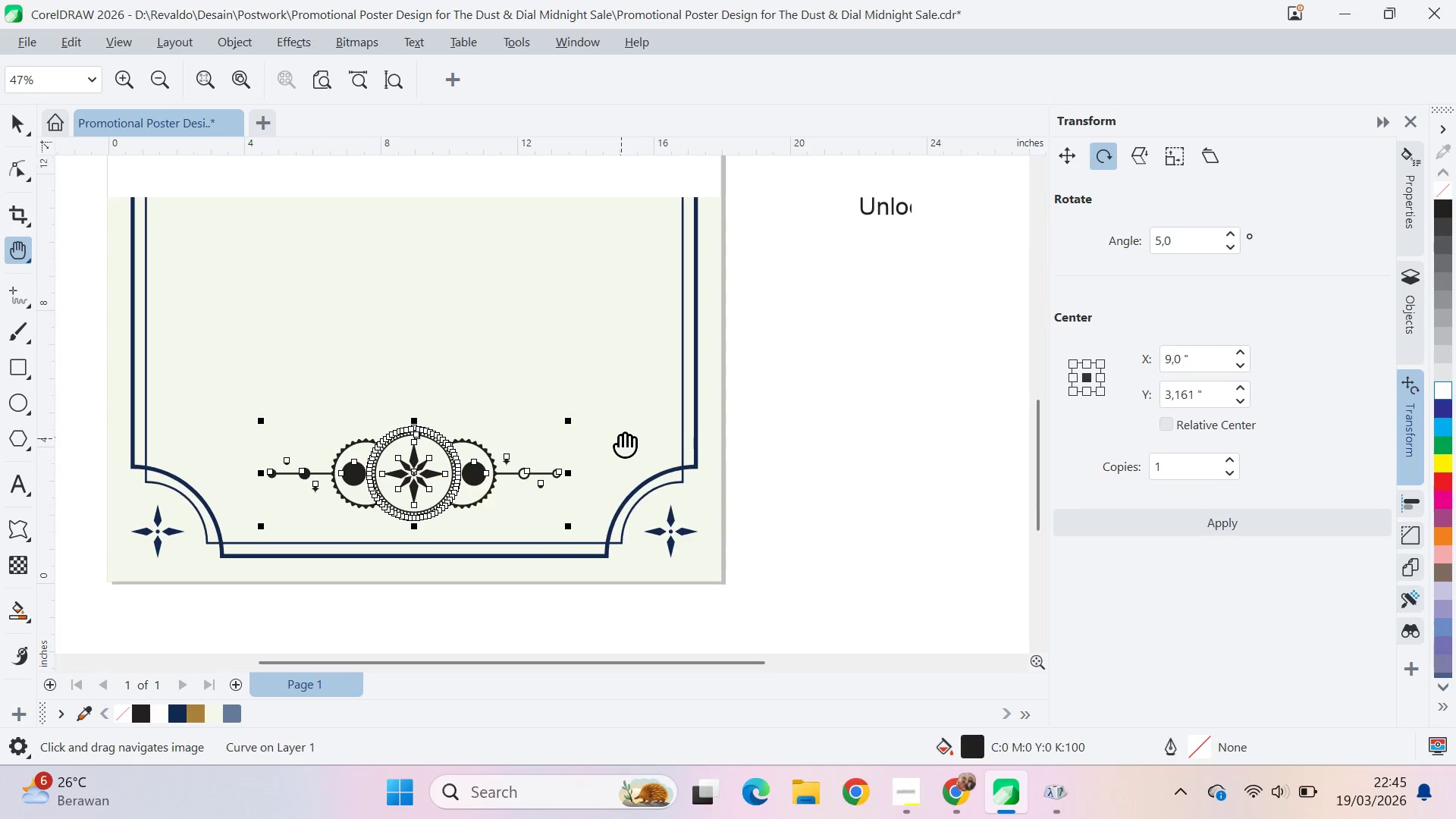 
left_click_drag(start_coordinate=[620, 437], to_coordinate=[646, 450])
 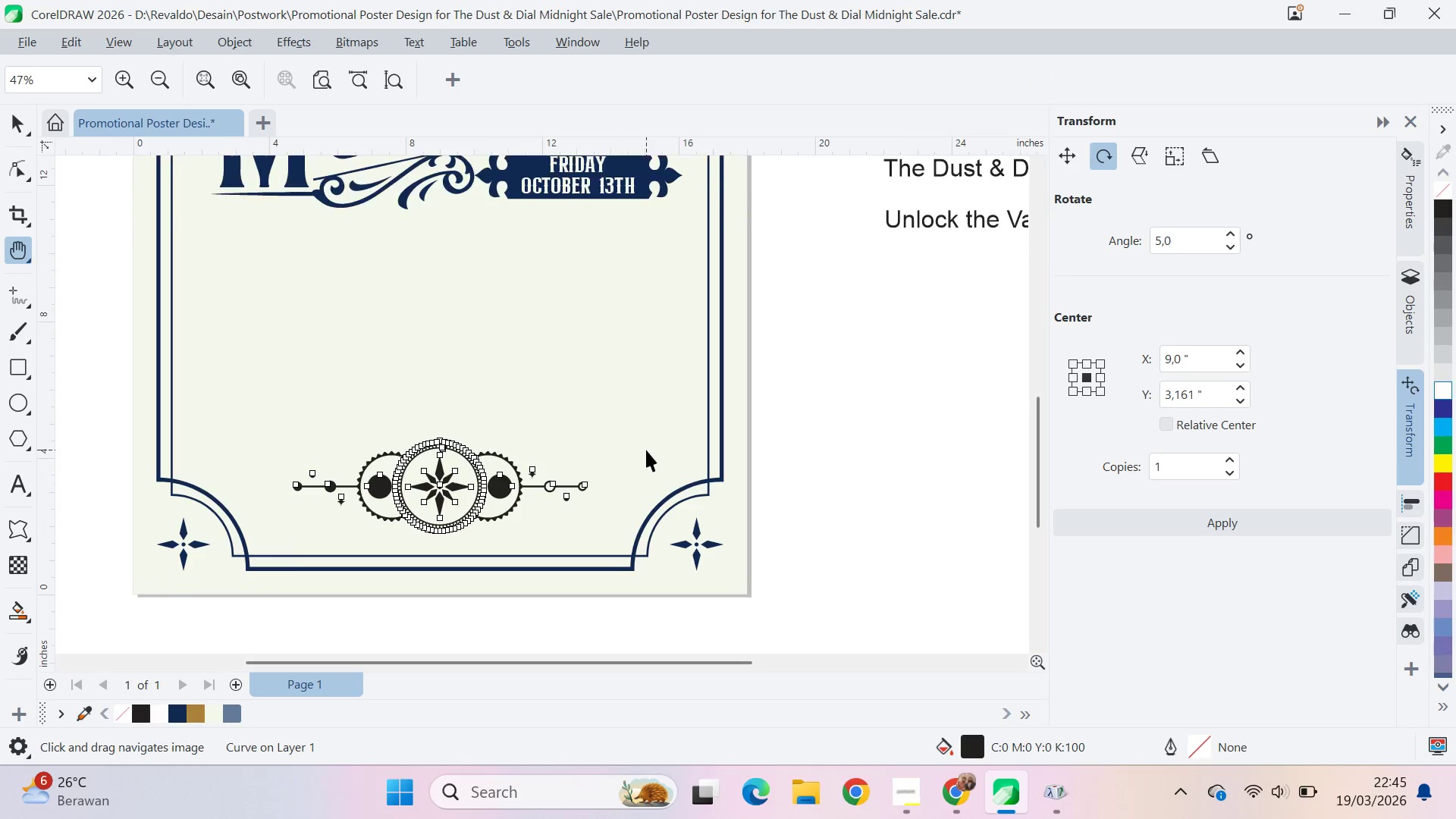 
scroll: coordinate [623, 444], scroll_direction: down, amount: 1.0
 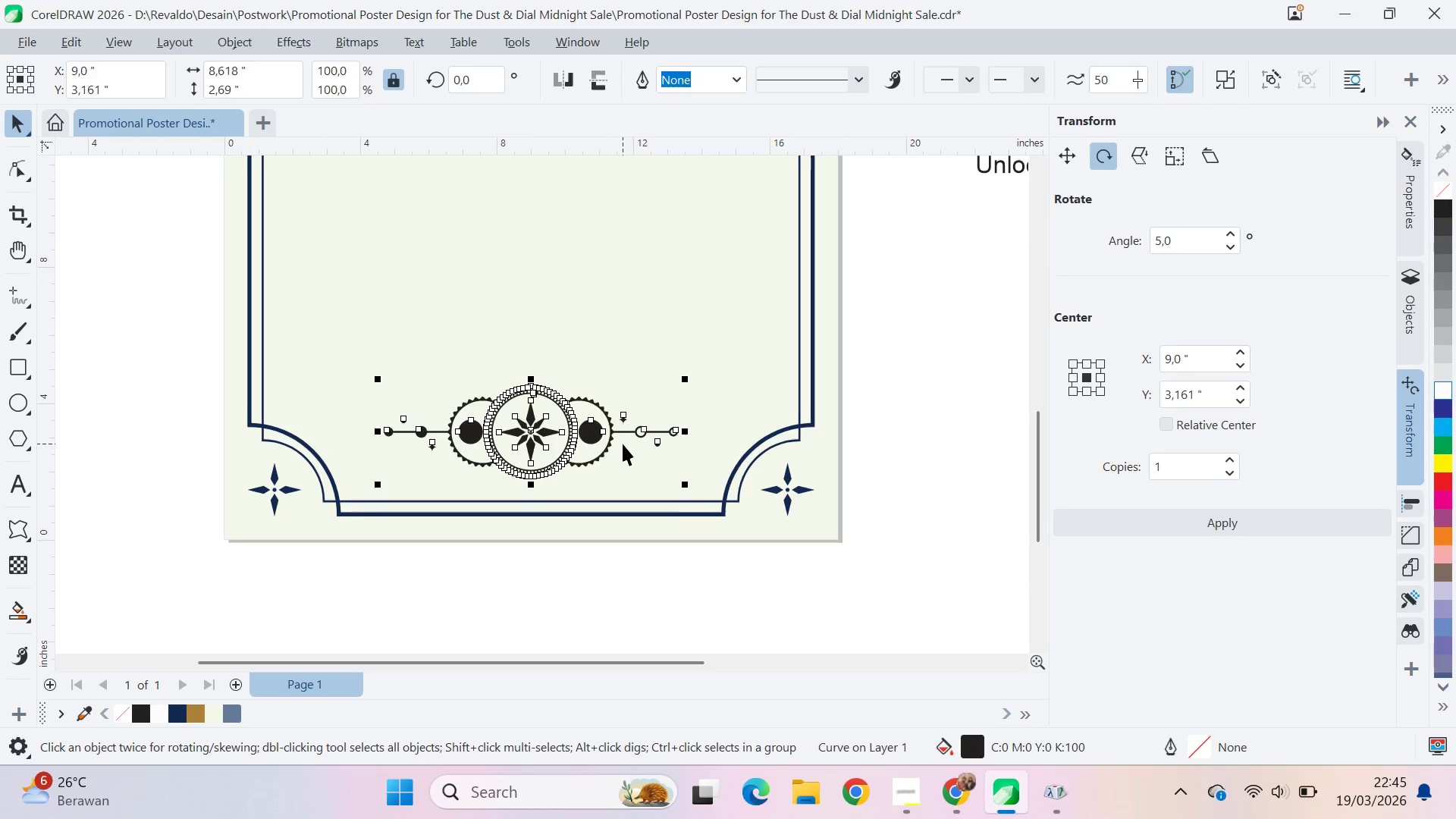 
key(V)
 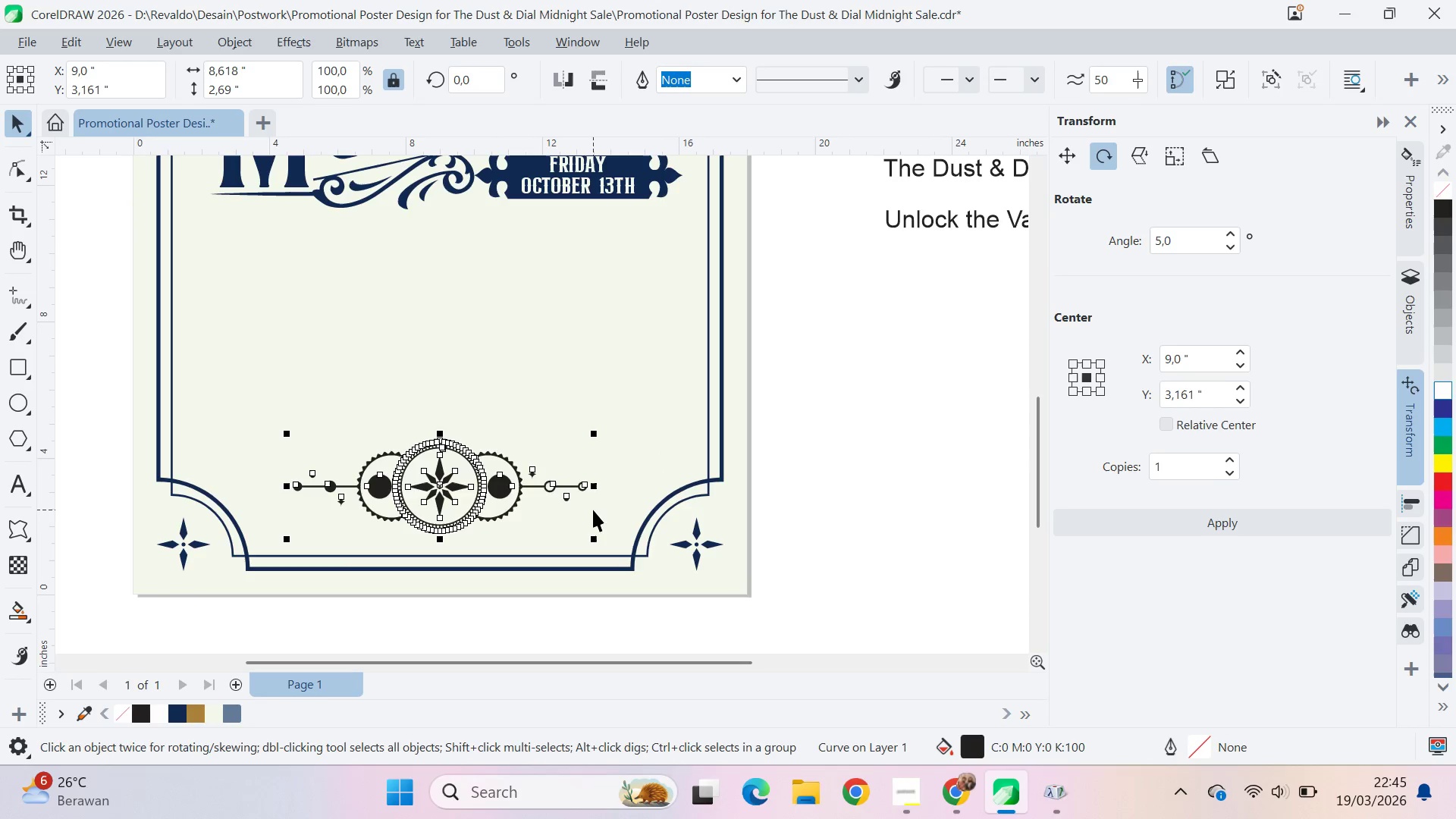 
left_click([790, 474])
 